 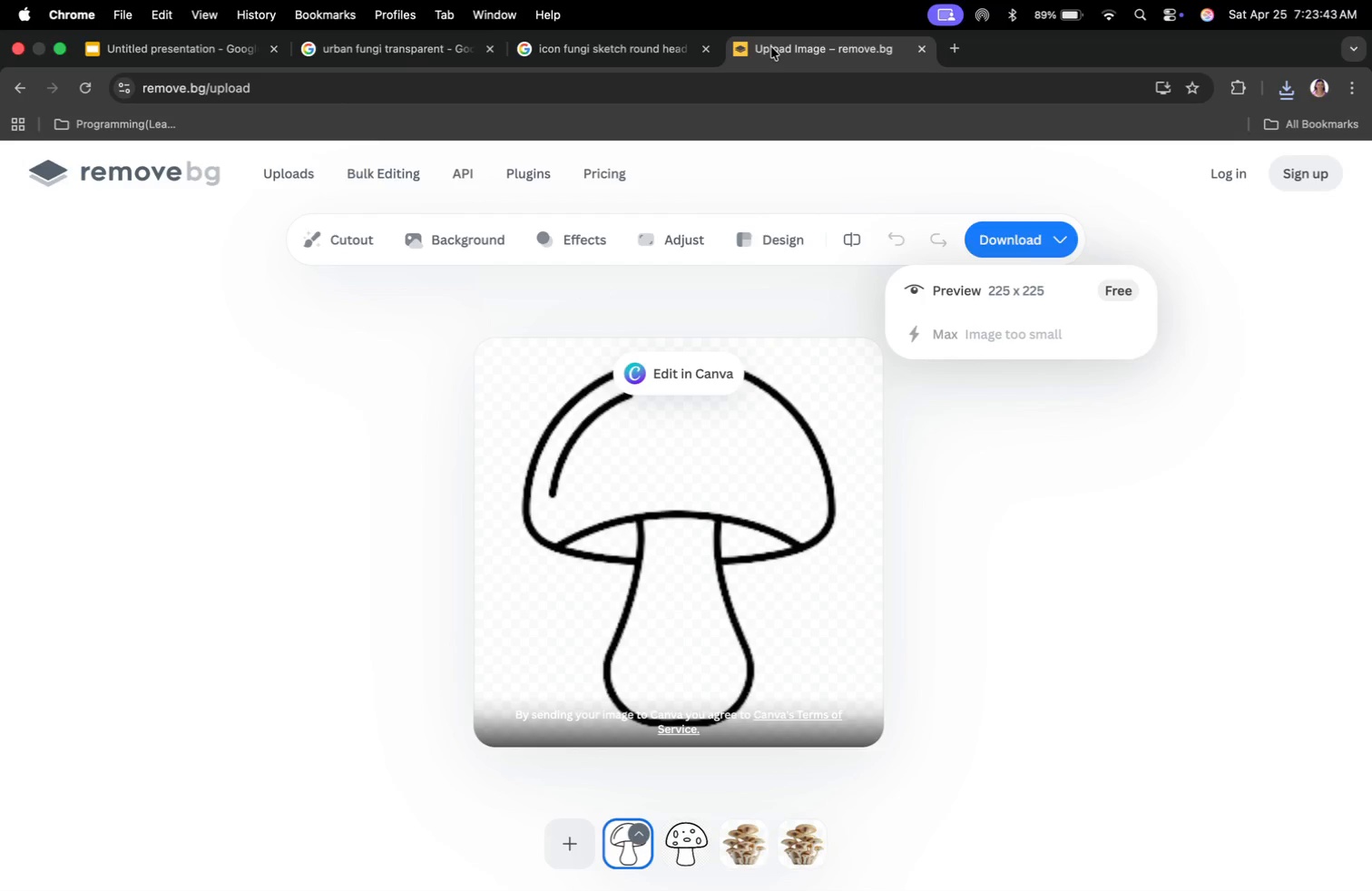 
right_click([925, 286])
 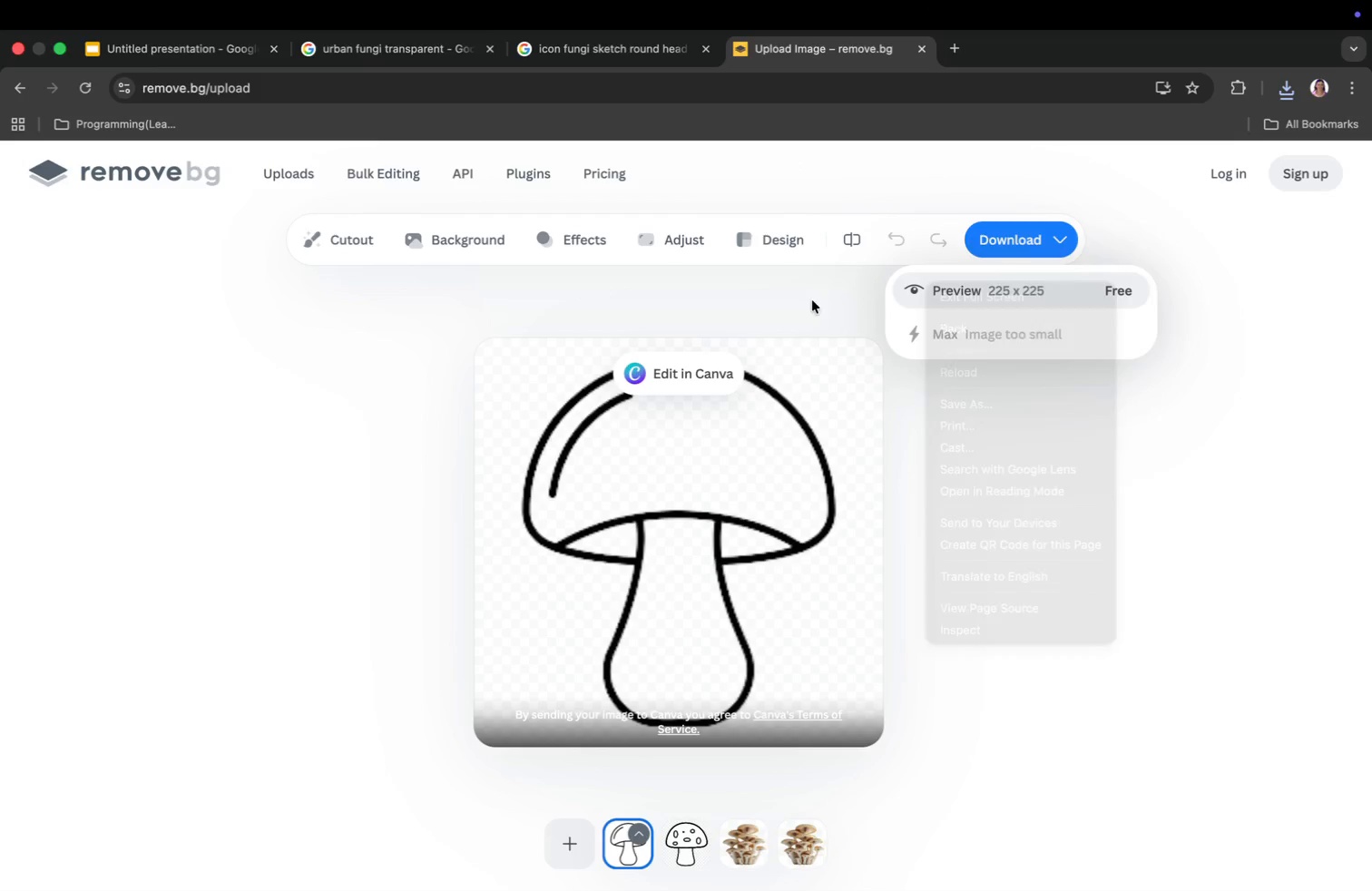 
left_click([971, 293])
 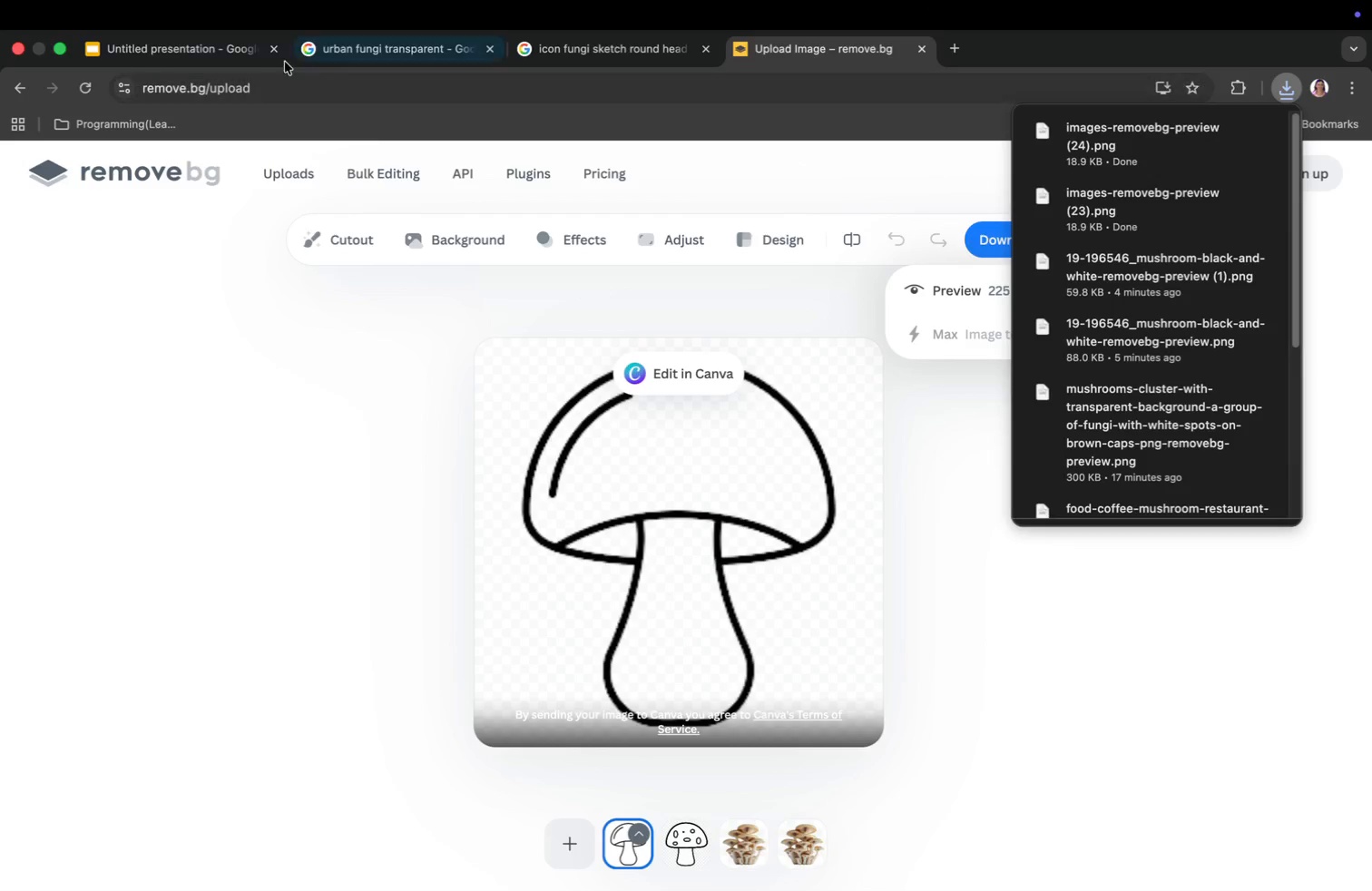 
left_click([214, 49])
 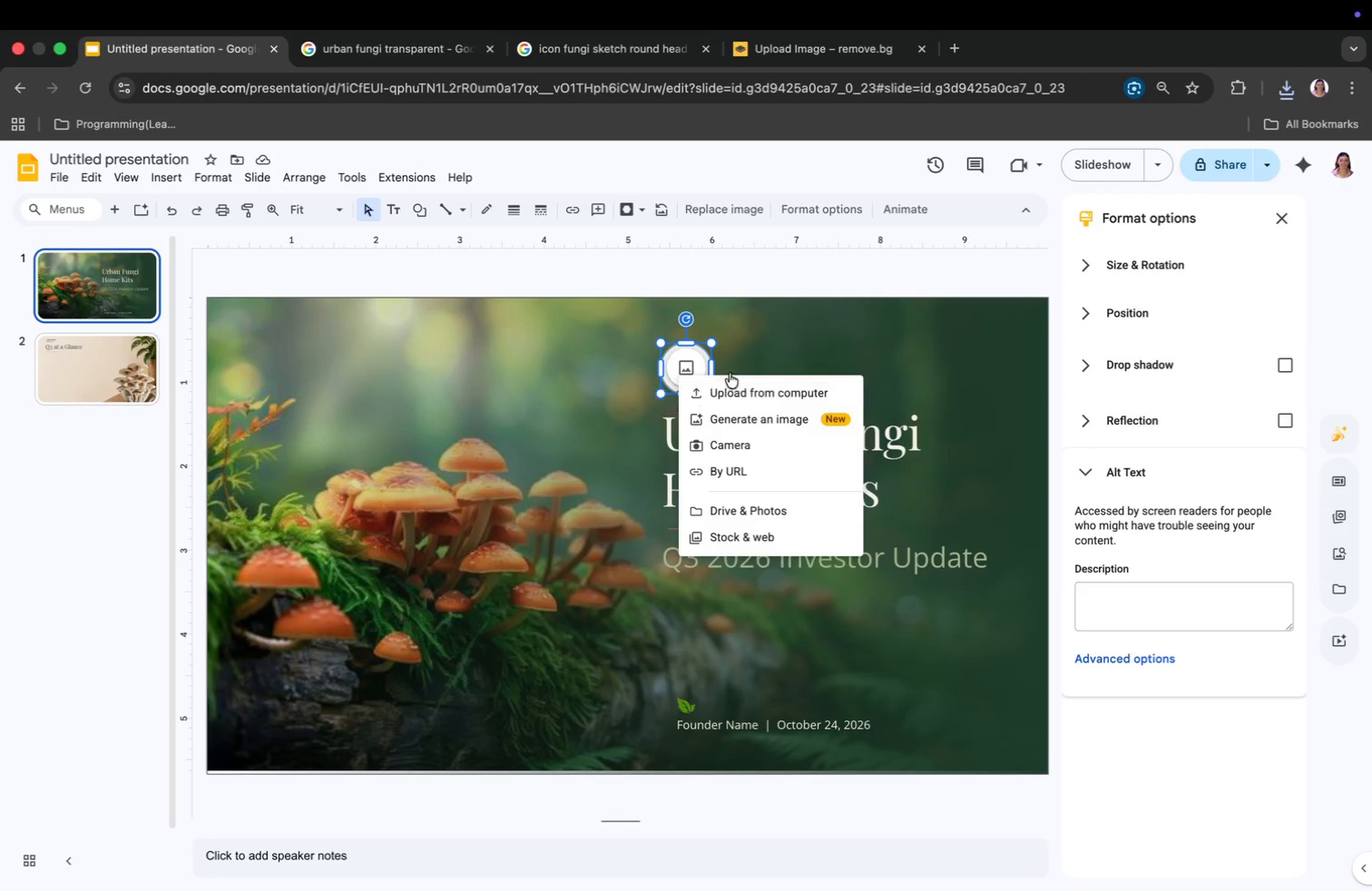 
left_click([728, 399])
 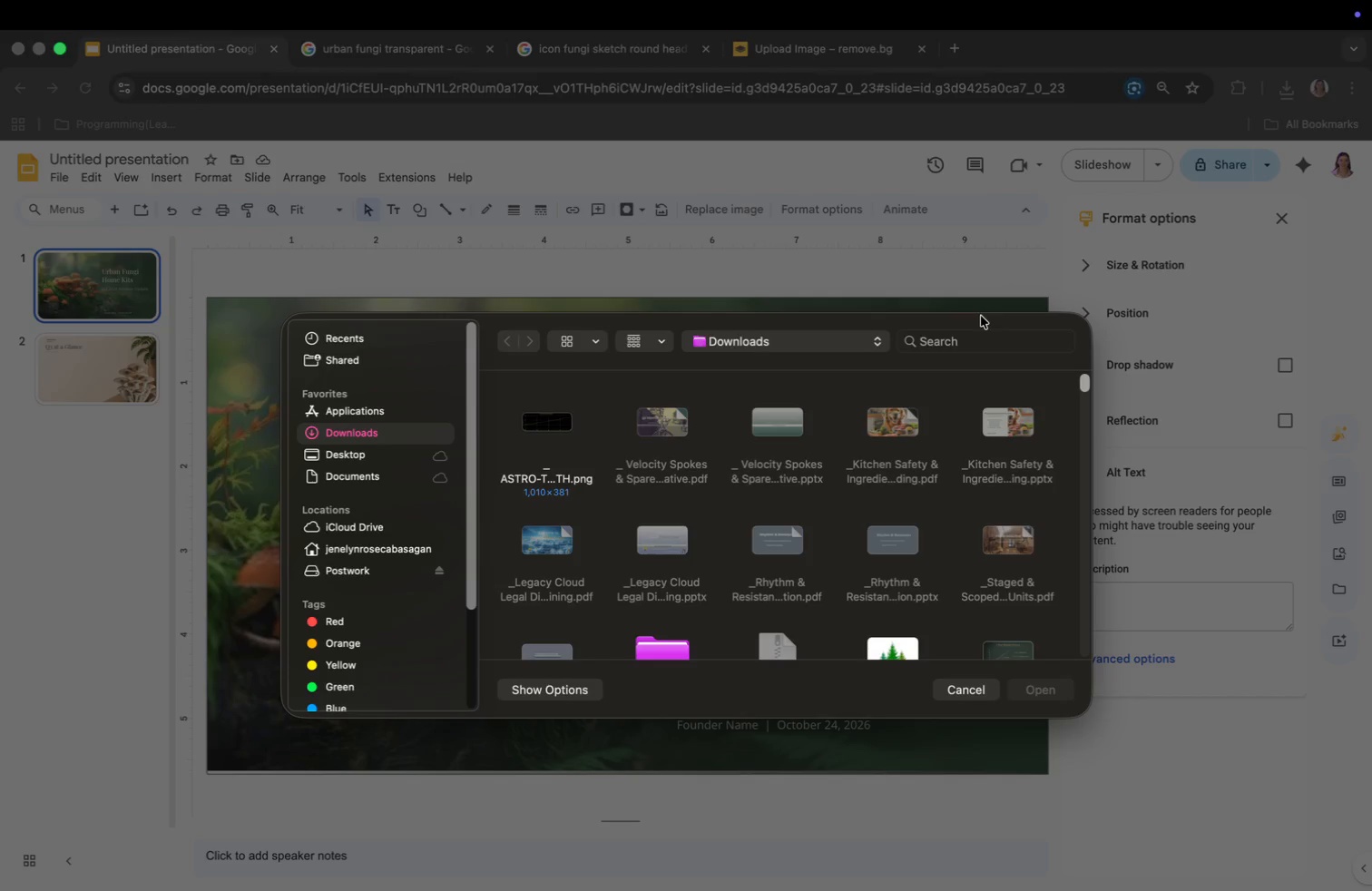 
left_click([975, 348])
 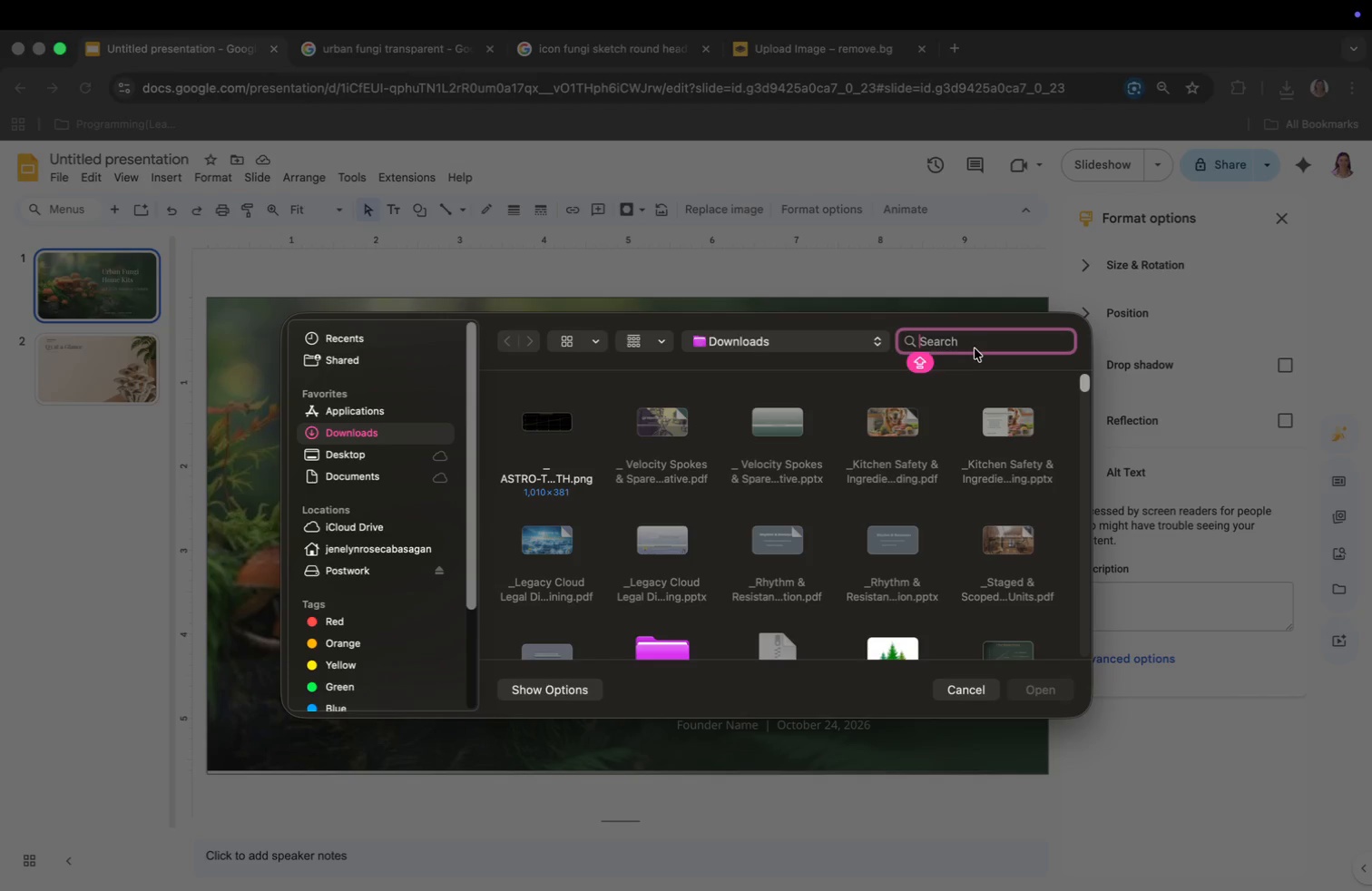 
type(REMO)
 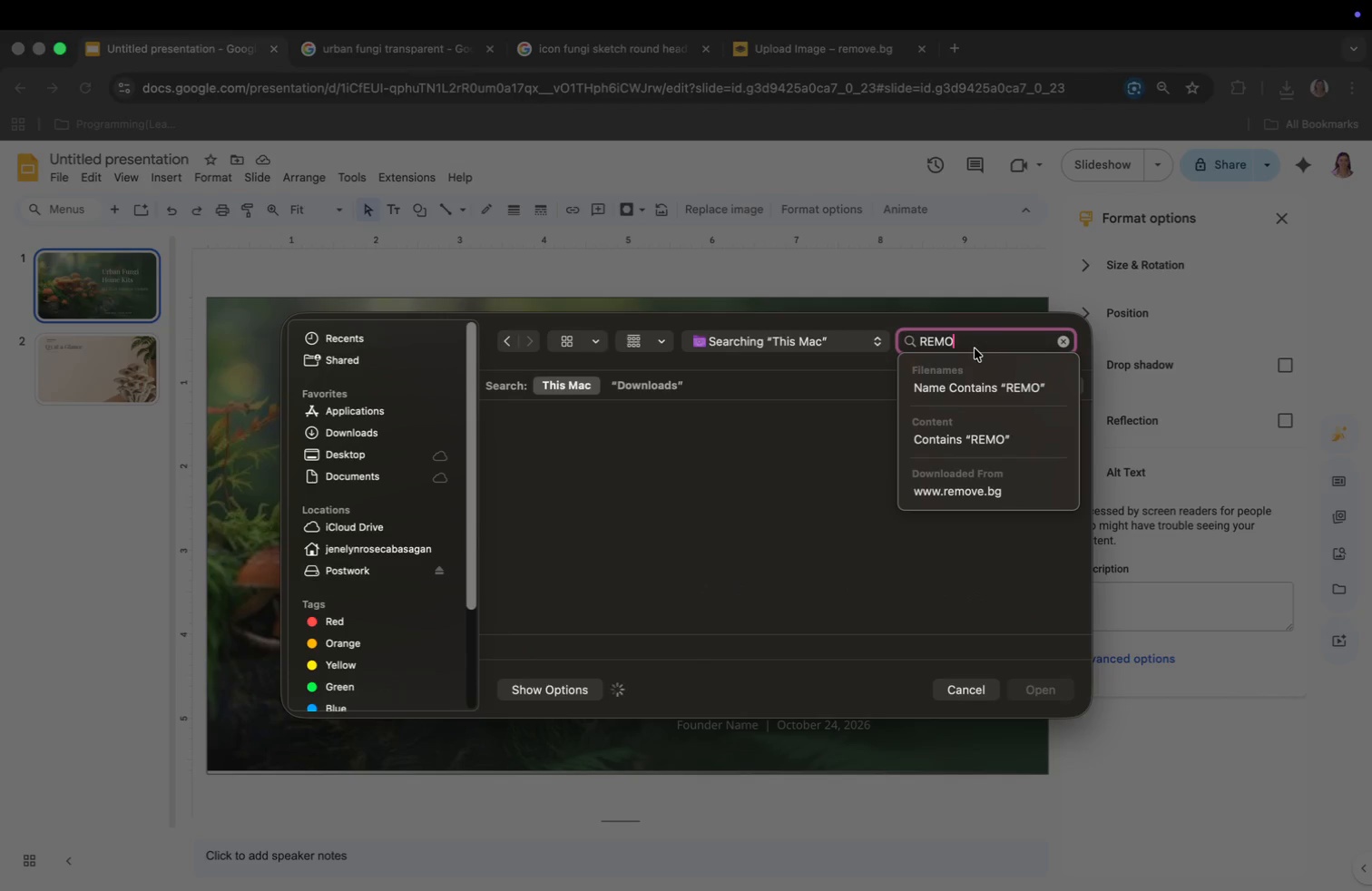 
key(Enter)
 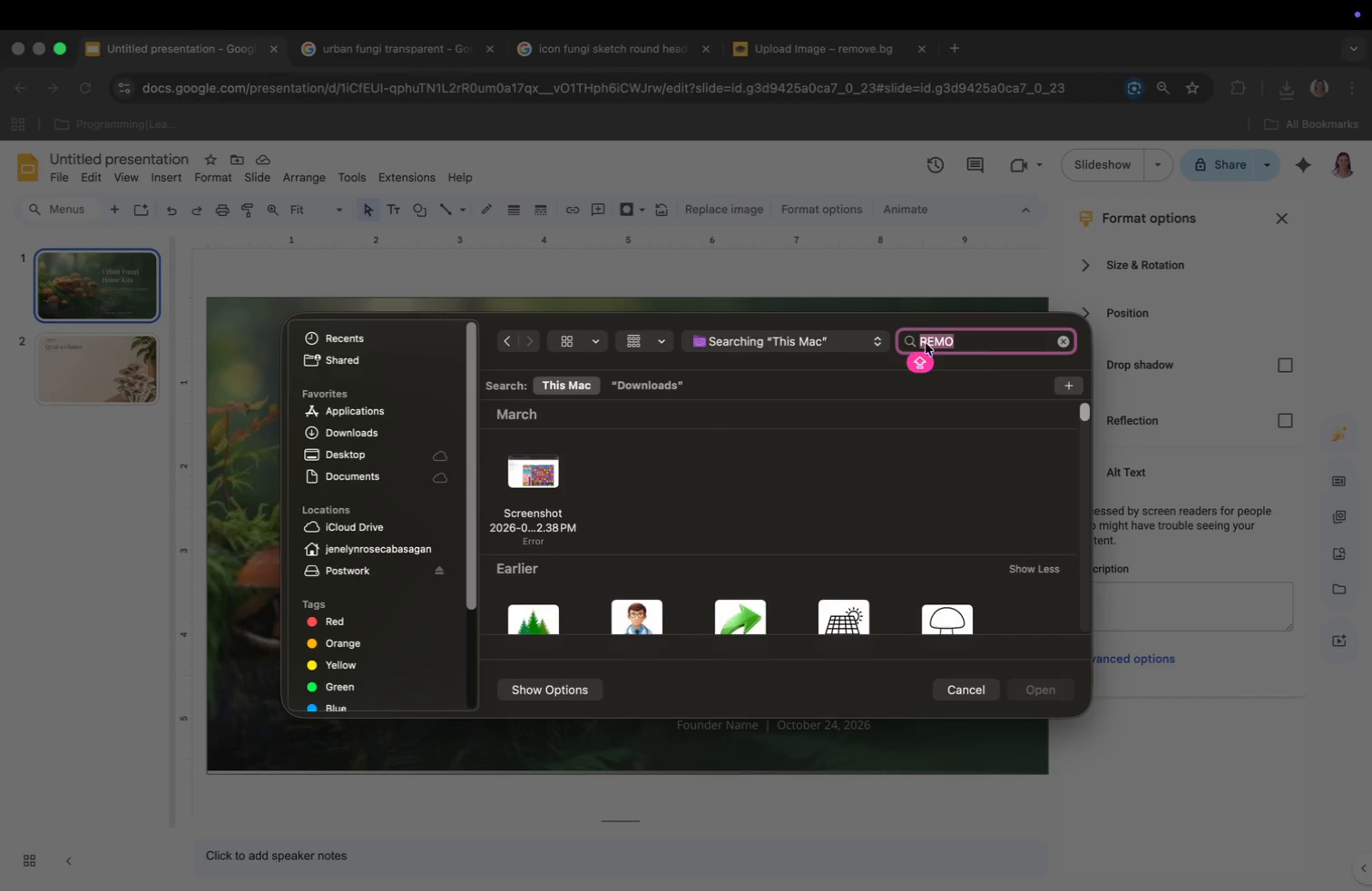 
scroll: coordinate [922, 551], scroll_direction: down, amount: 53.0
 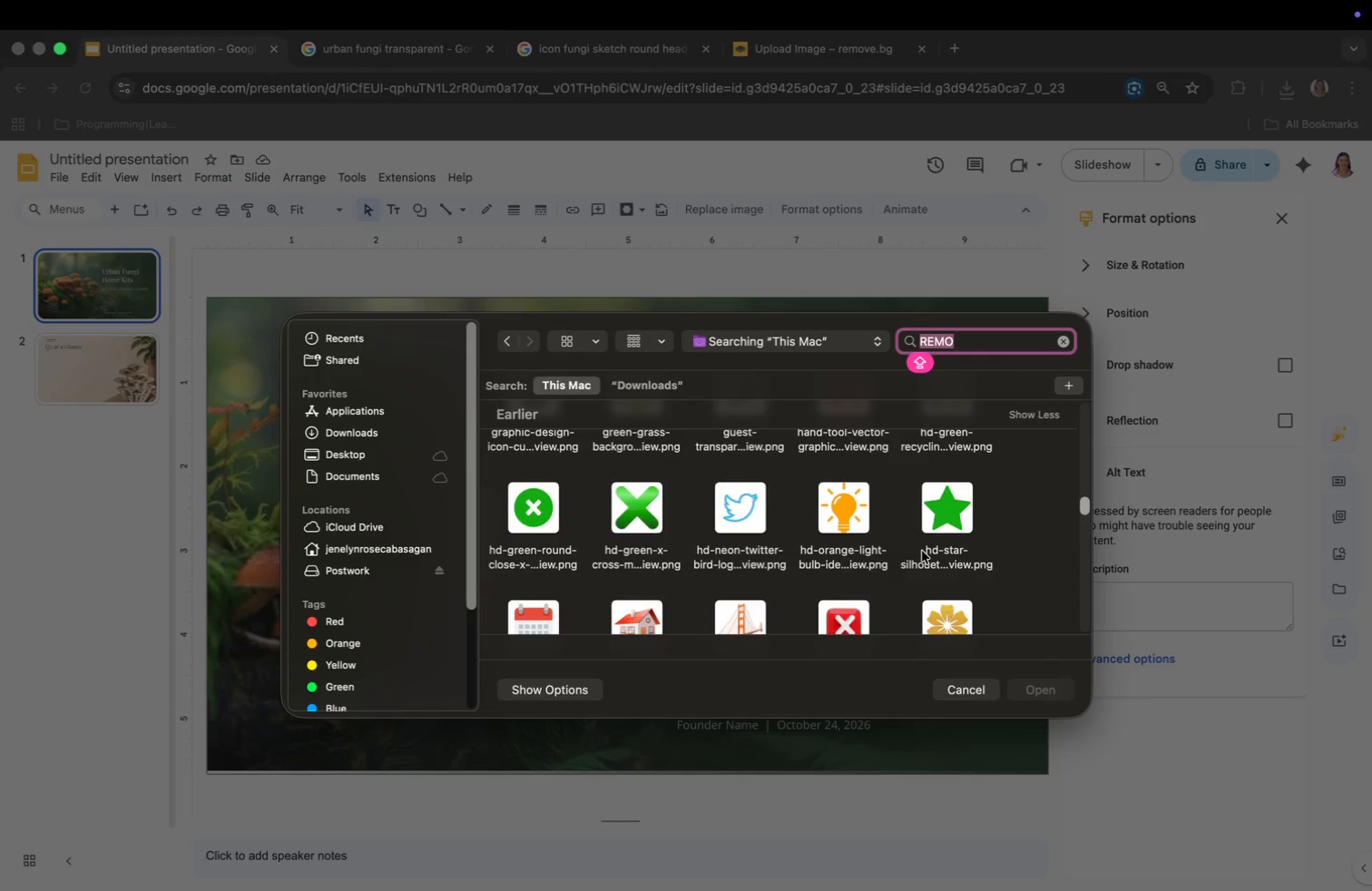 
left_click([637, 502])
 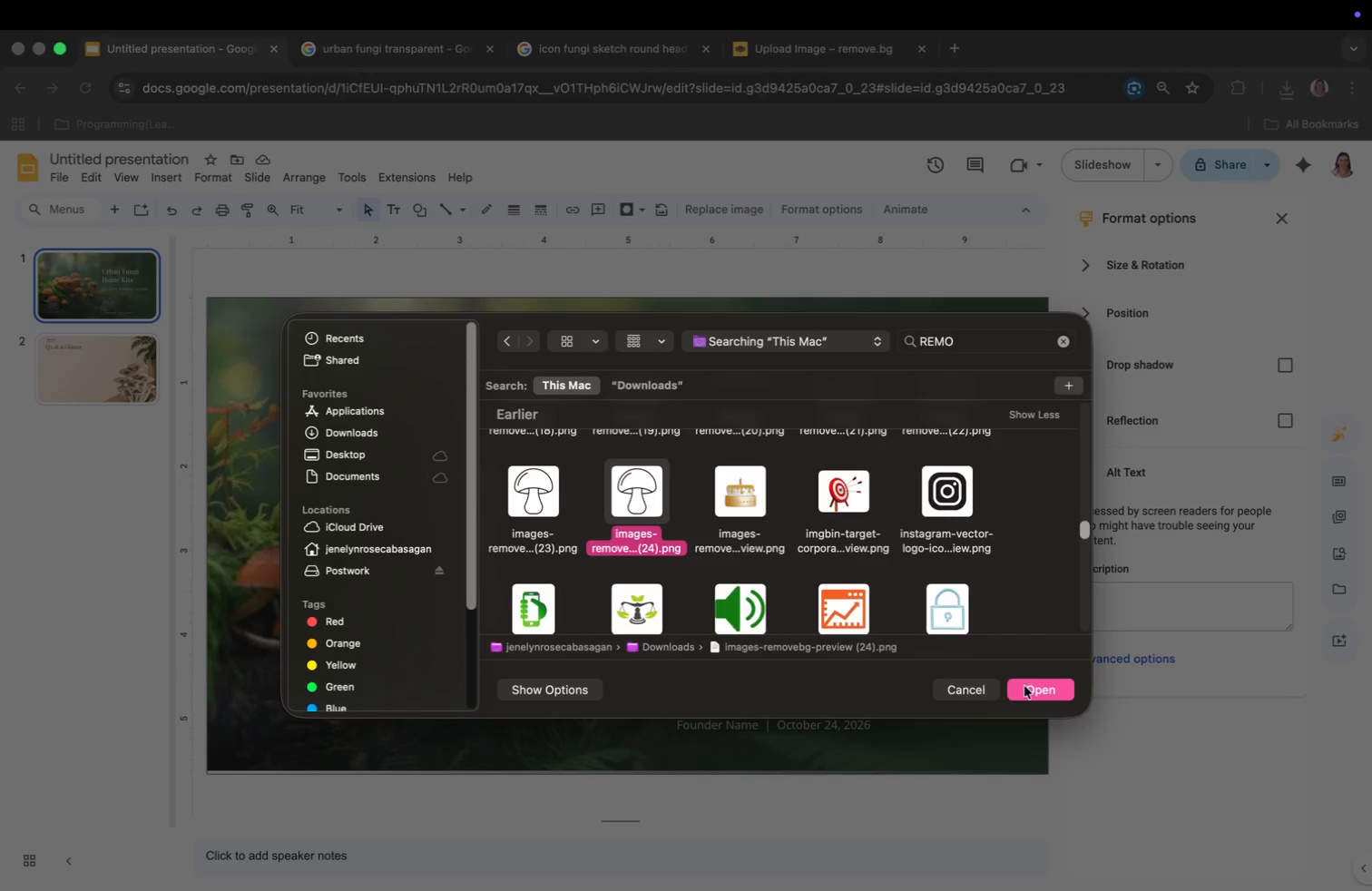 
left_click([1028, 684])
 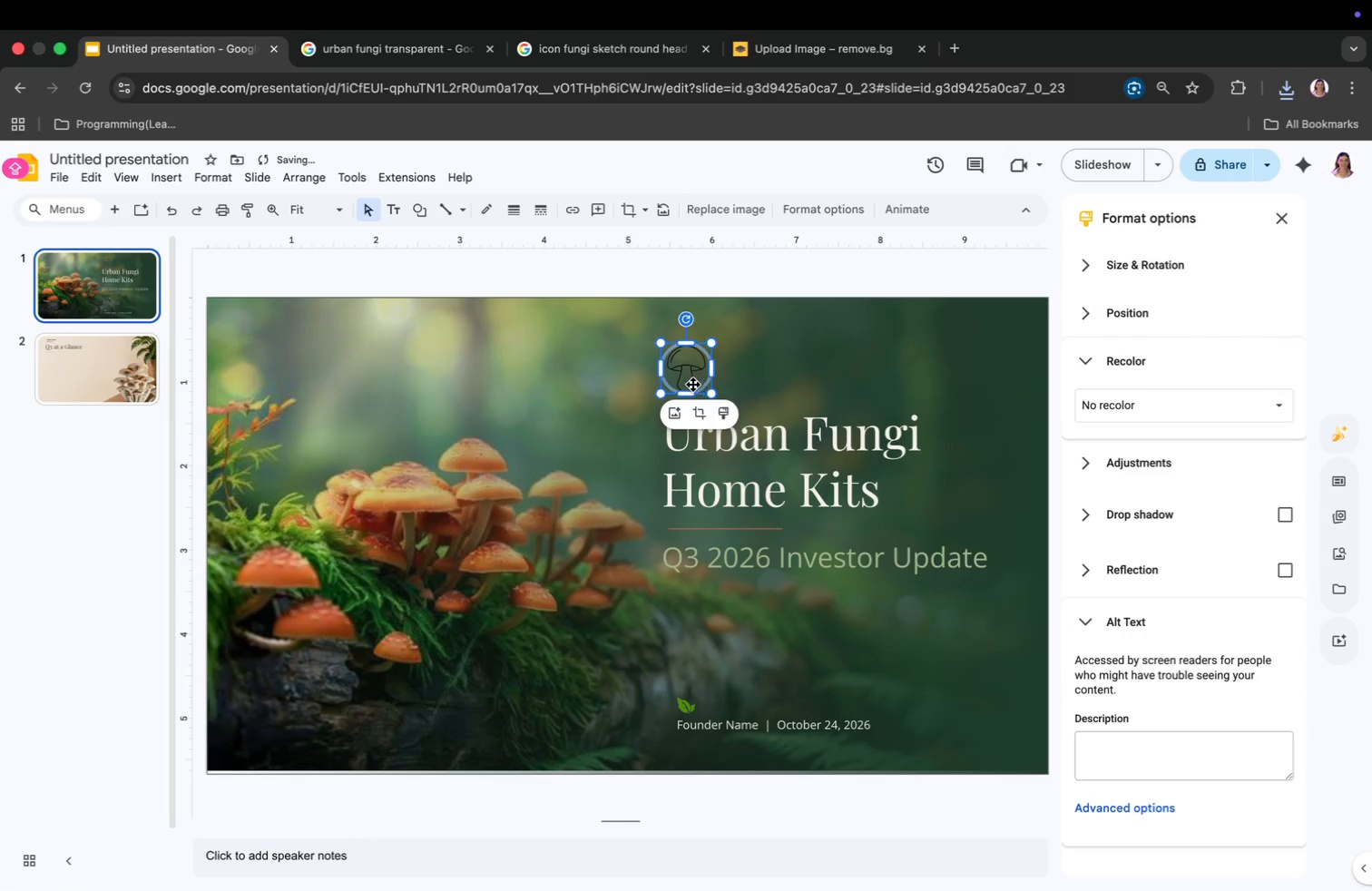 
left_click([1181, 406])
 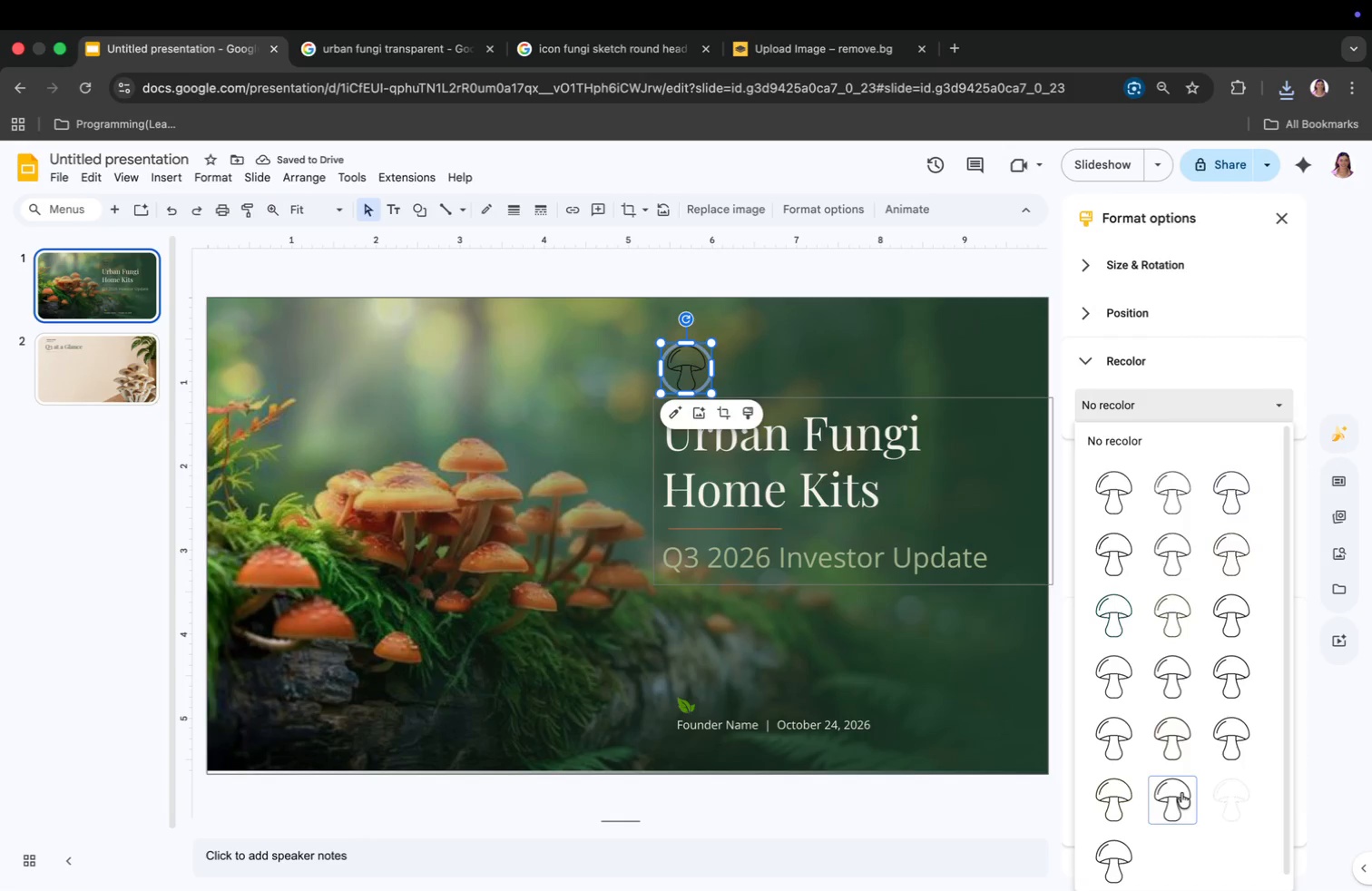 
left_click([1216, 801])
 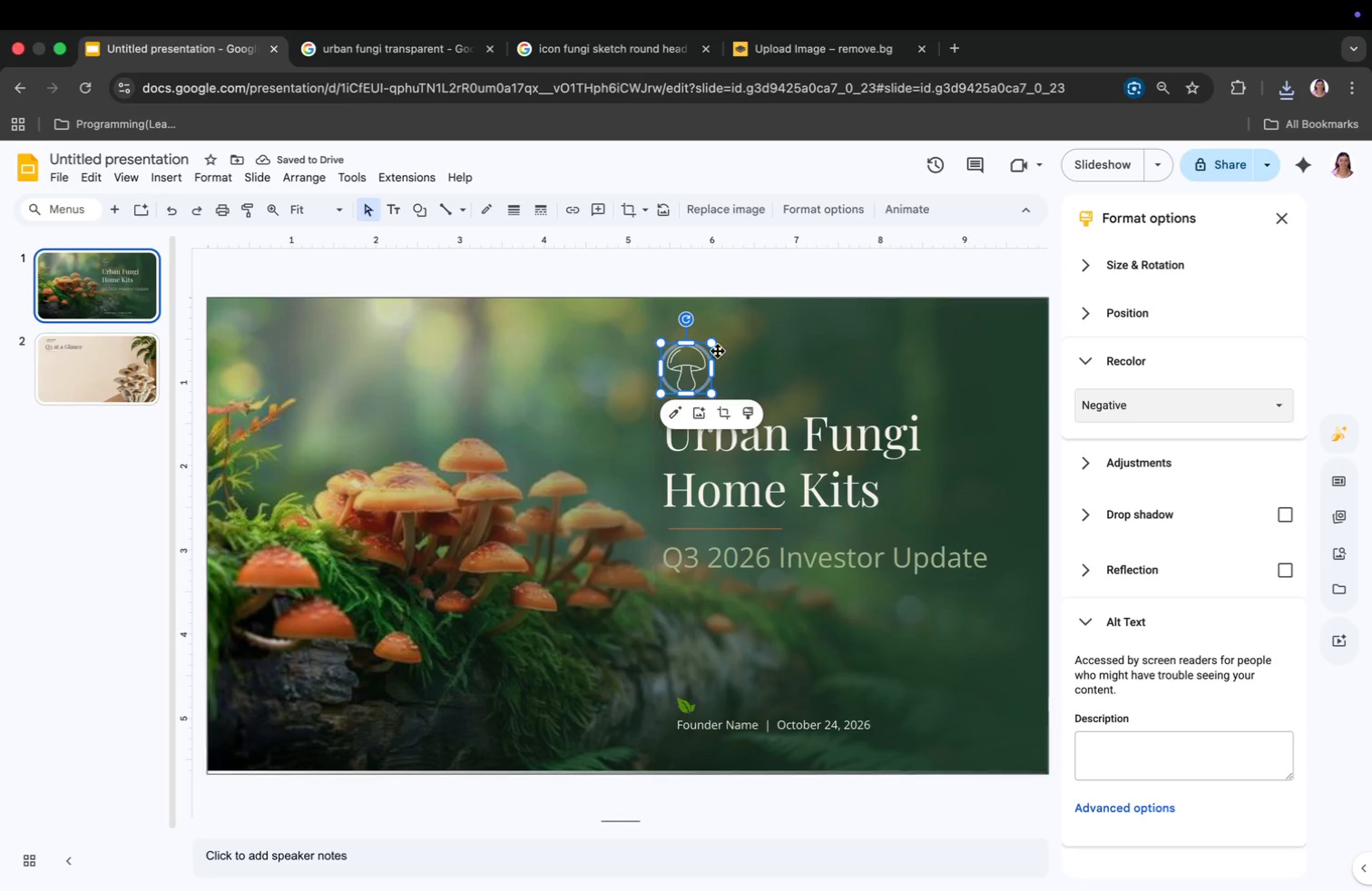 
wait(5.32)
 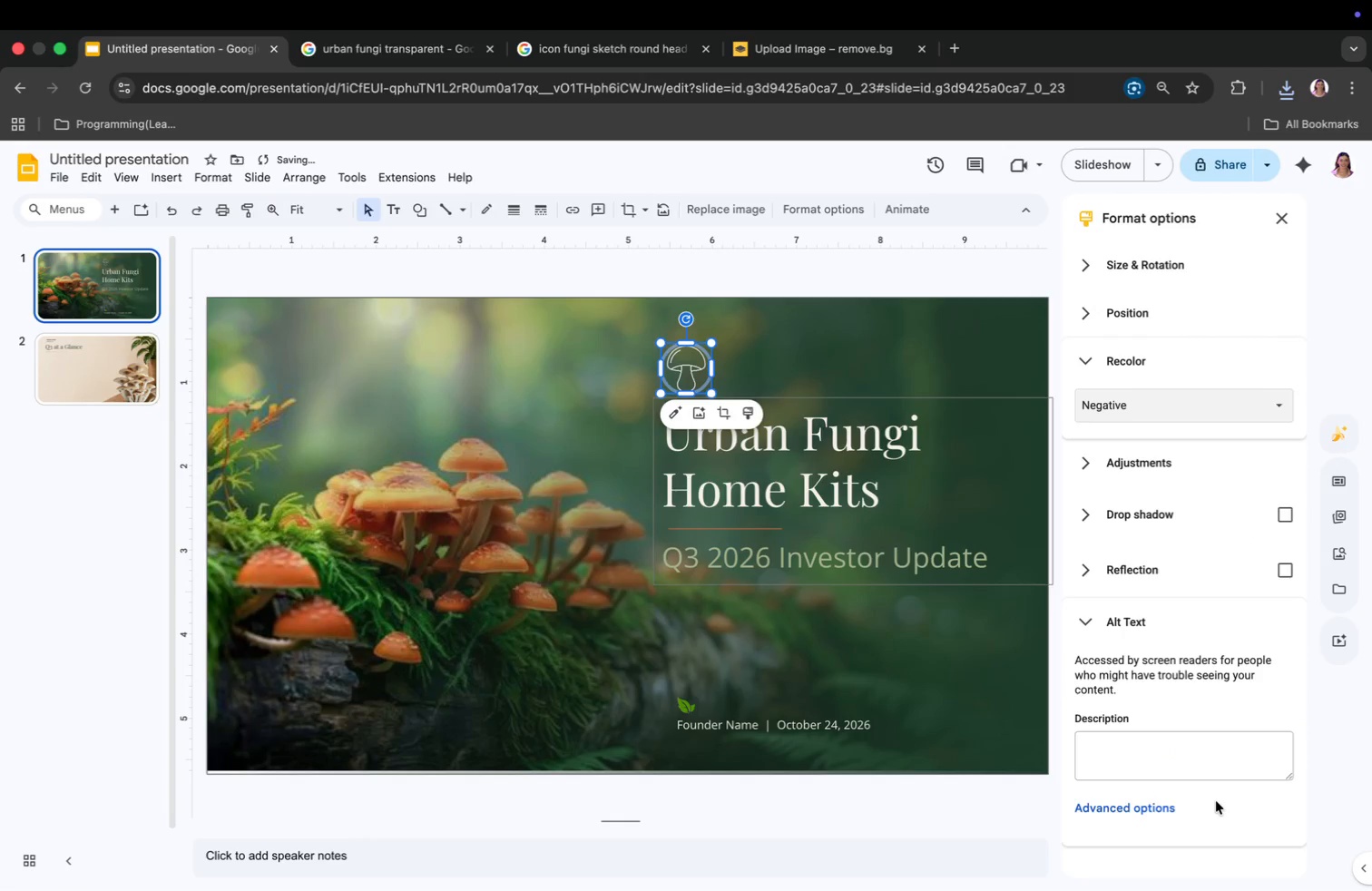 
left_click([484, 219])
 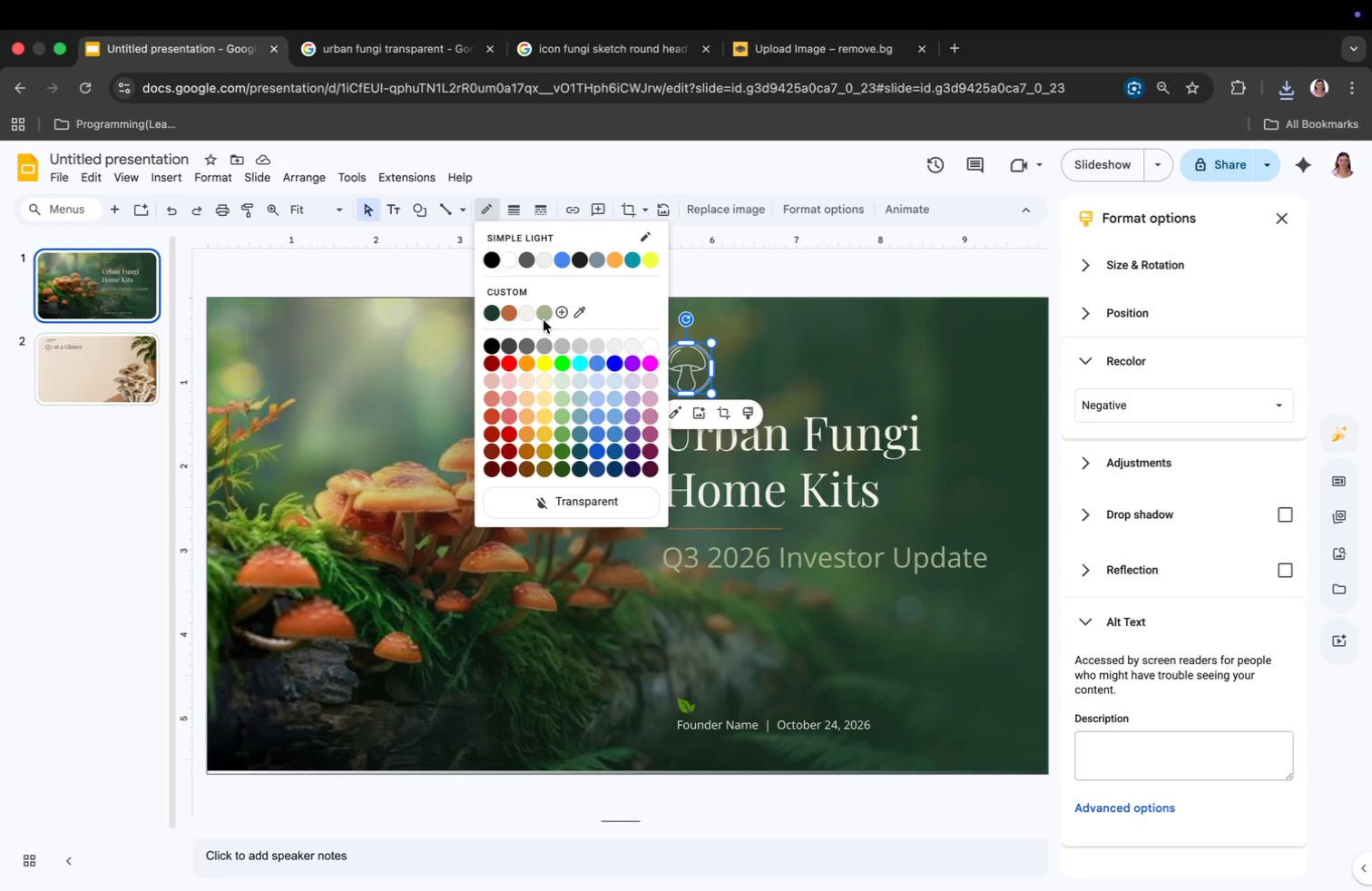 
left_click([544, 312])
 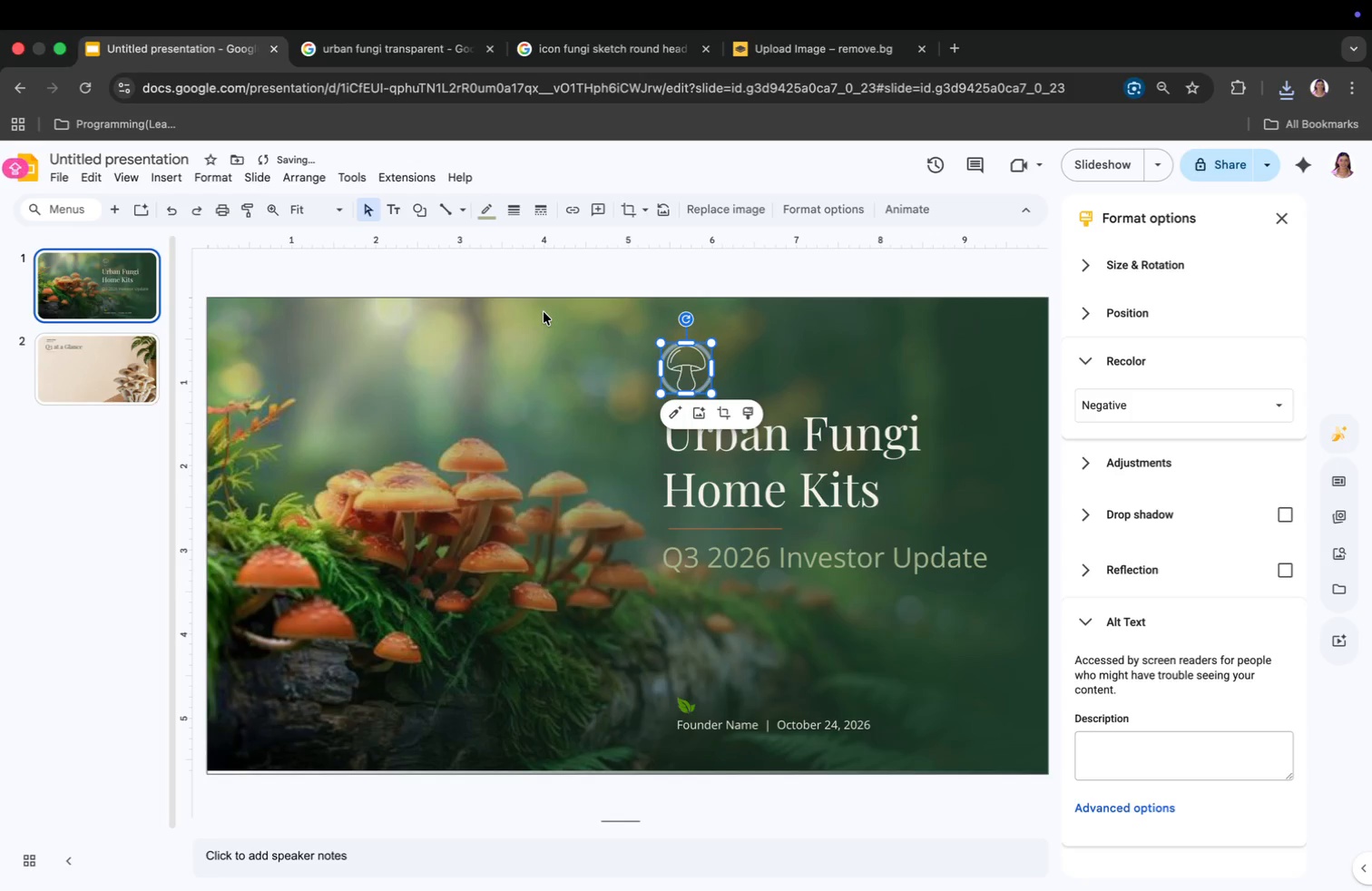 
mouse_move([547, 359])
 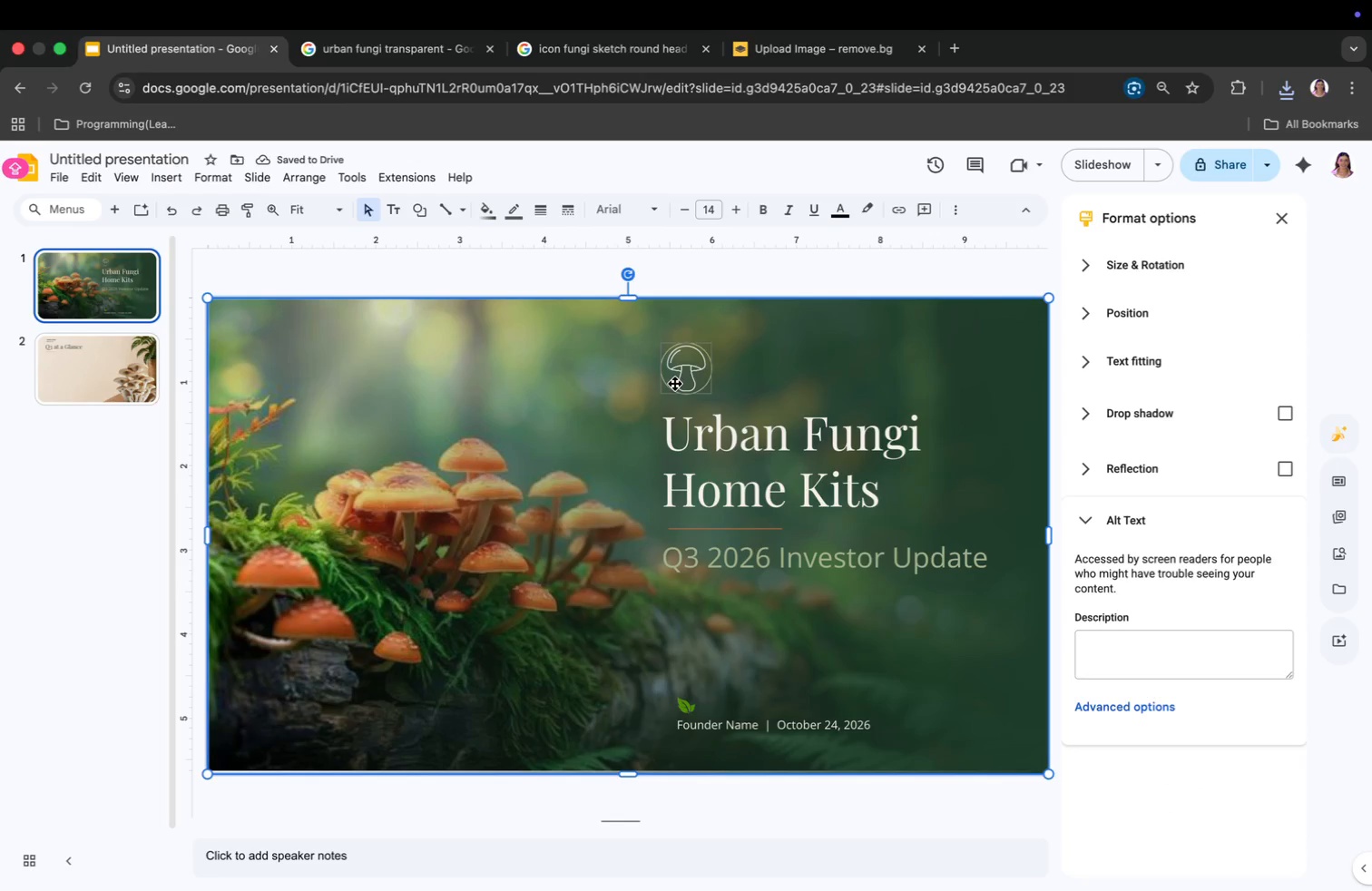 
right_click([675, 384])
 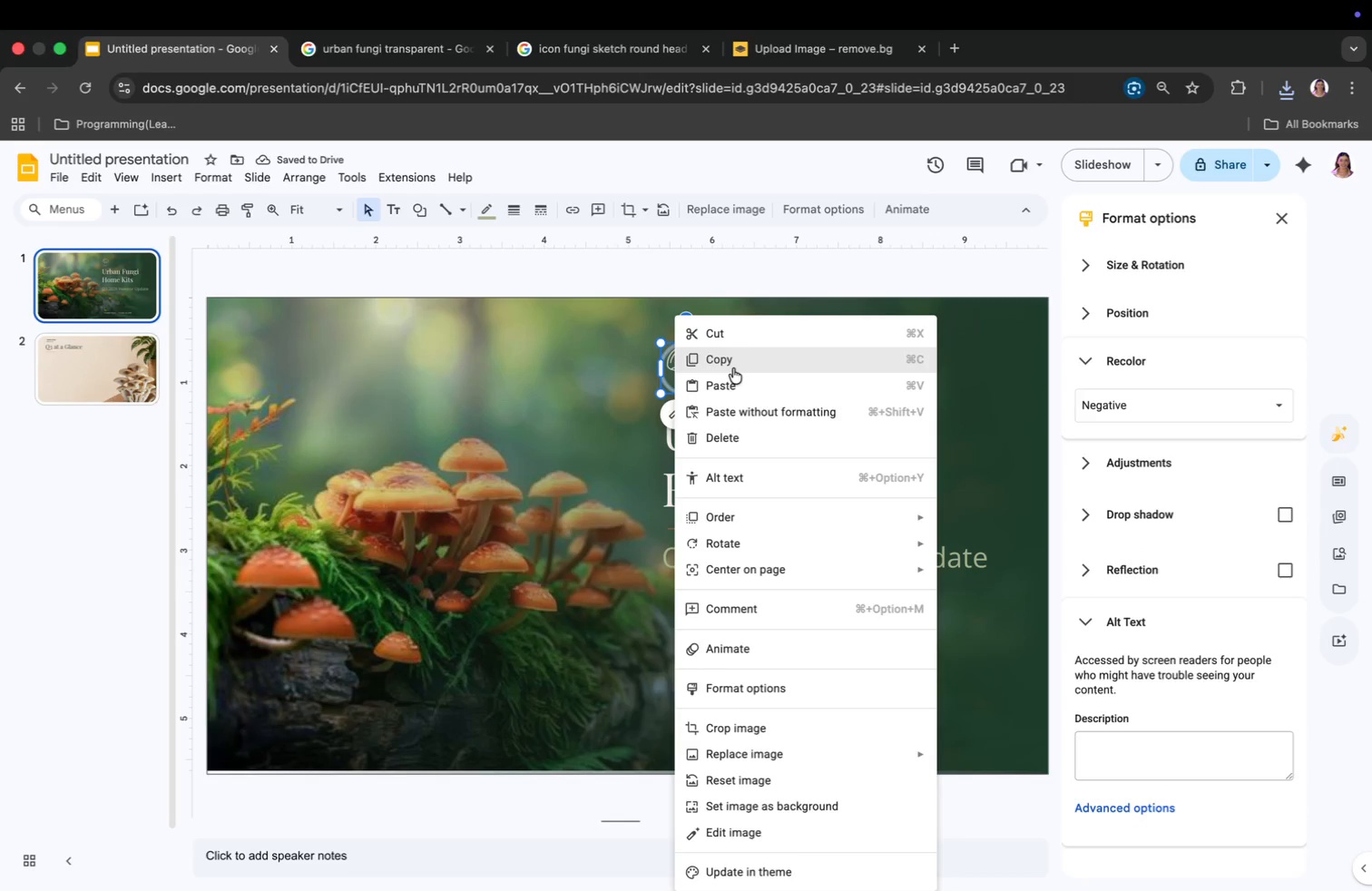 
left_click([733, 368])
 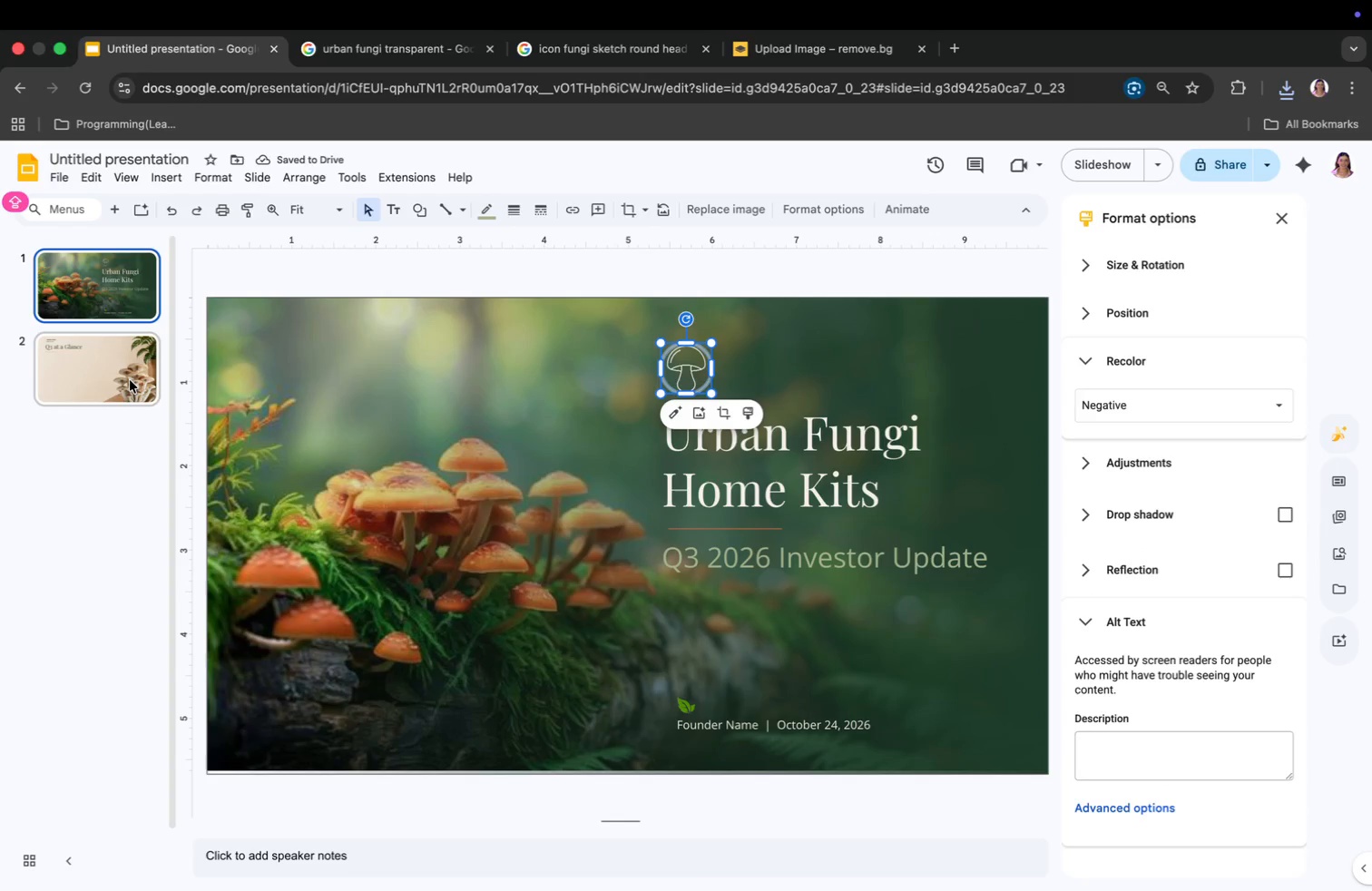 
left_click([125, 373])
 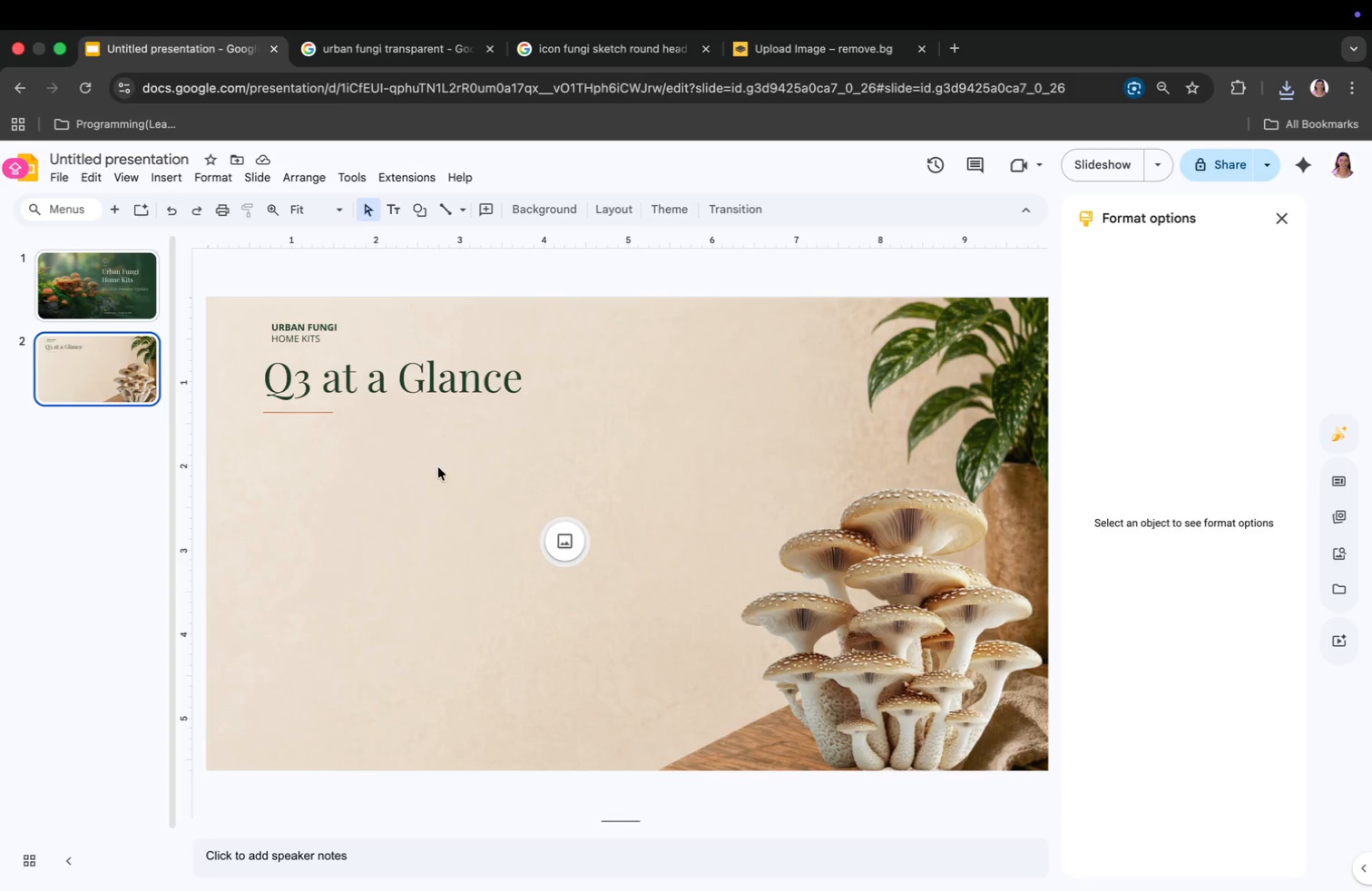 
right_click([438, 491])
 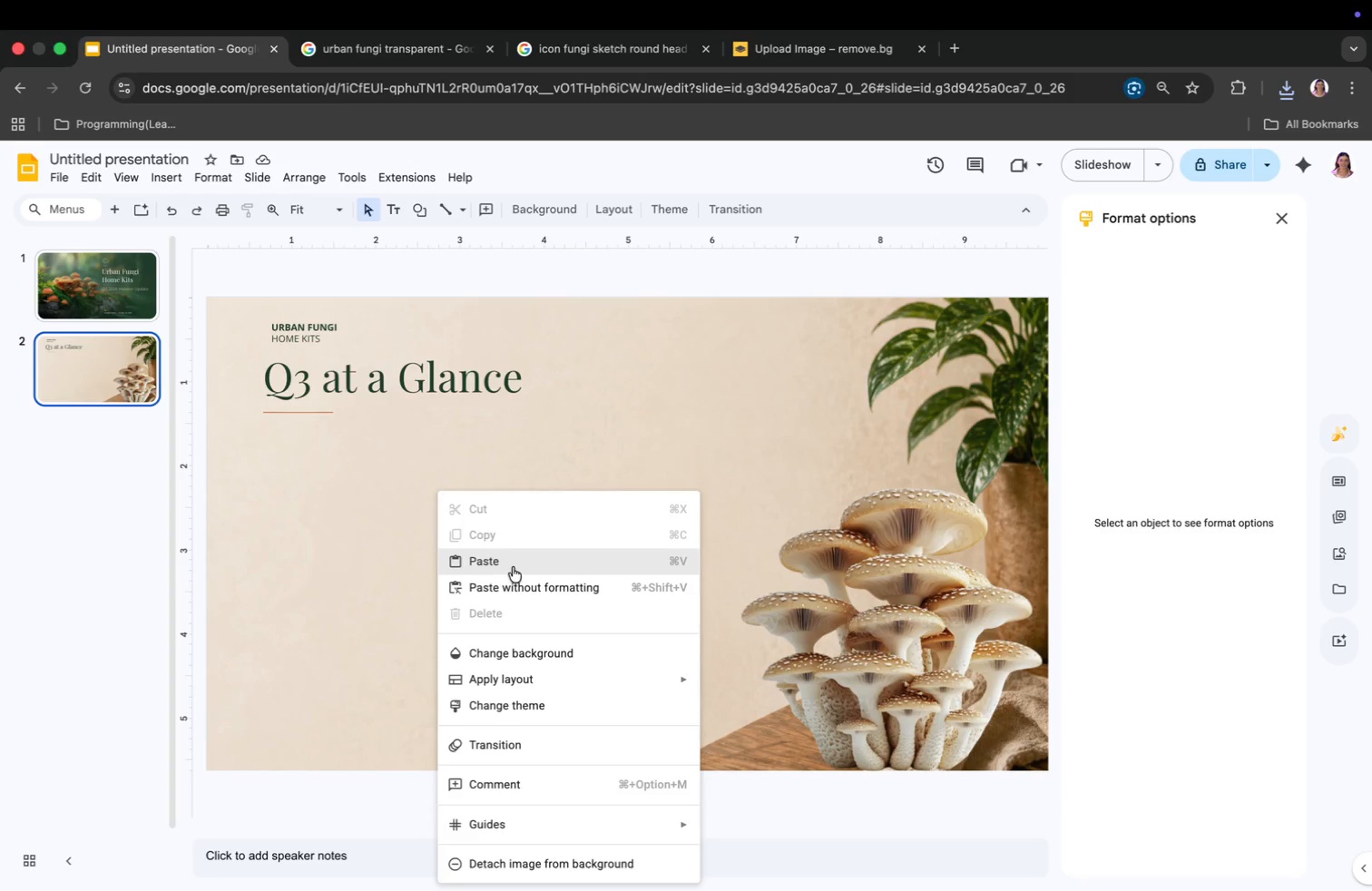 
left_click([513, 566])
 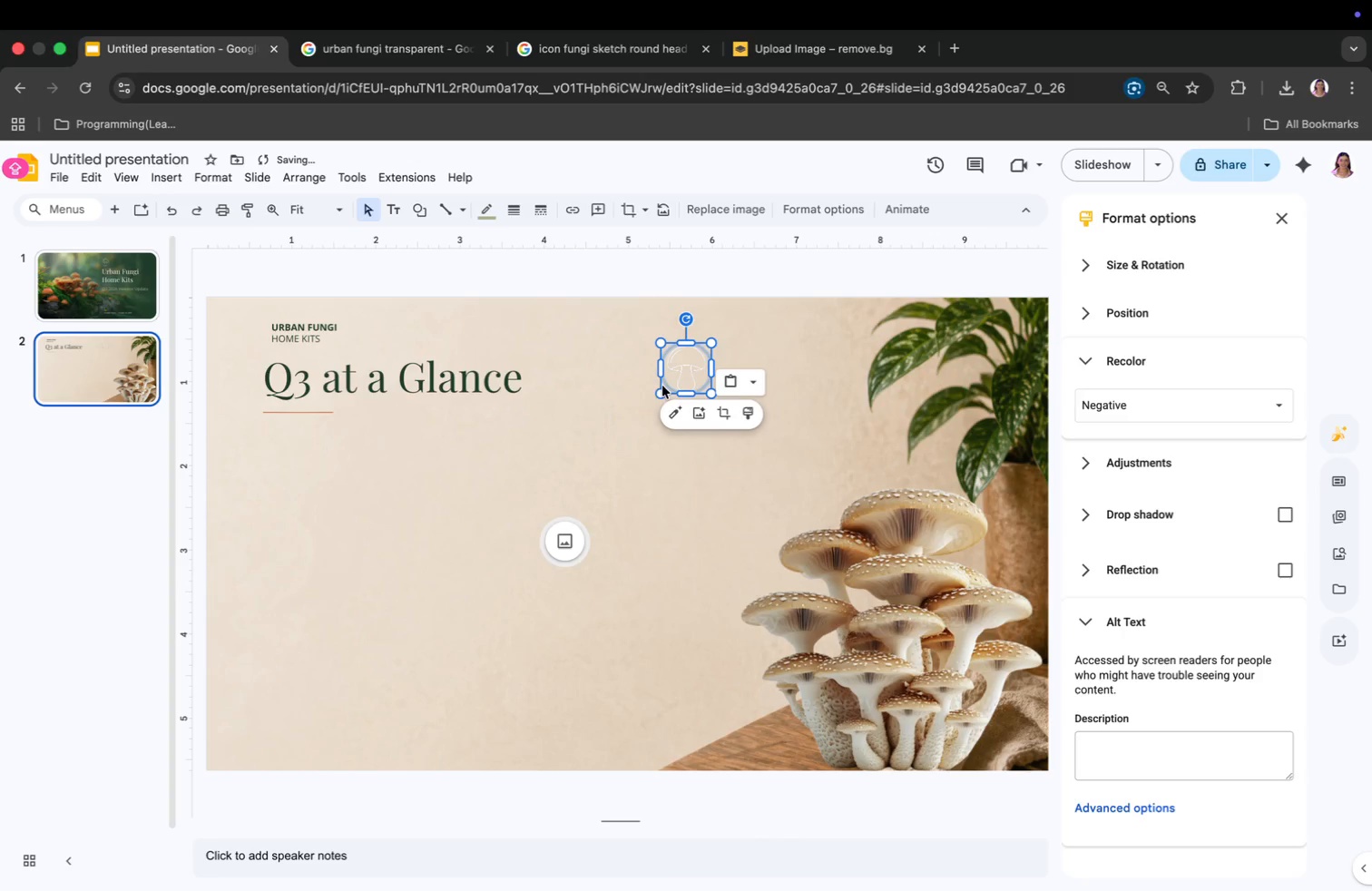 
left_click_drag(start_coordinate=[659, 397], to_coordinate=[674, 377])
 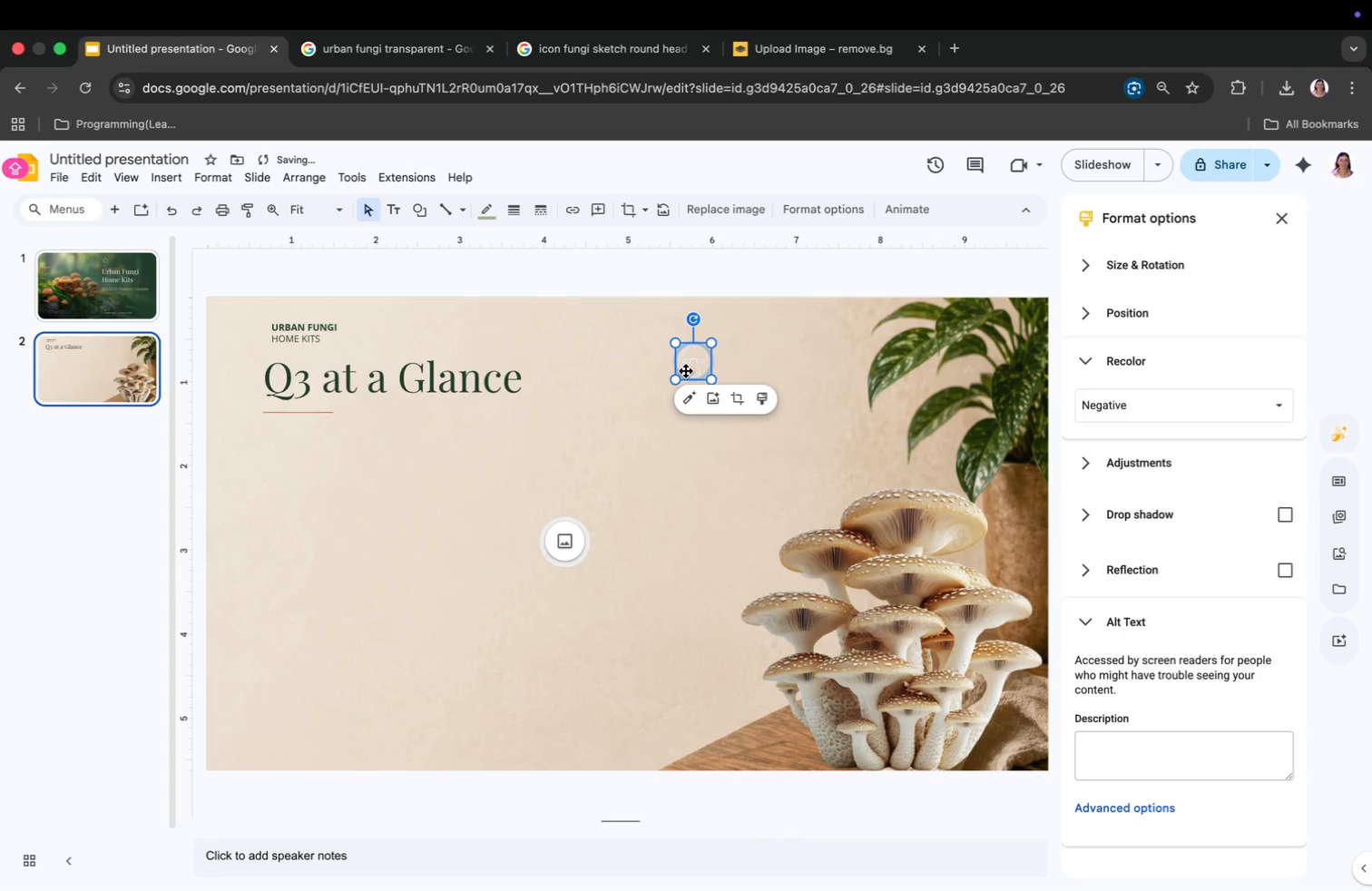 
left_click_drag(start_coordinate=[689, 368], to_coordinate=[246, 345])
 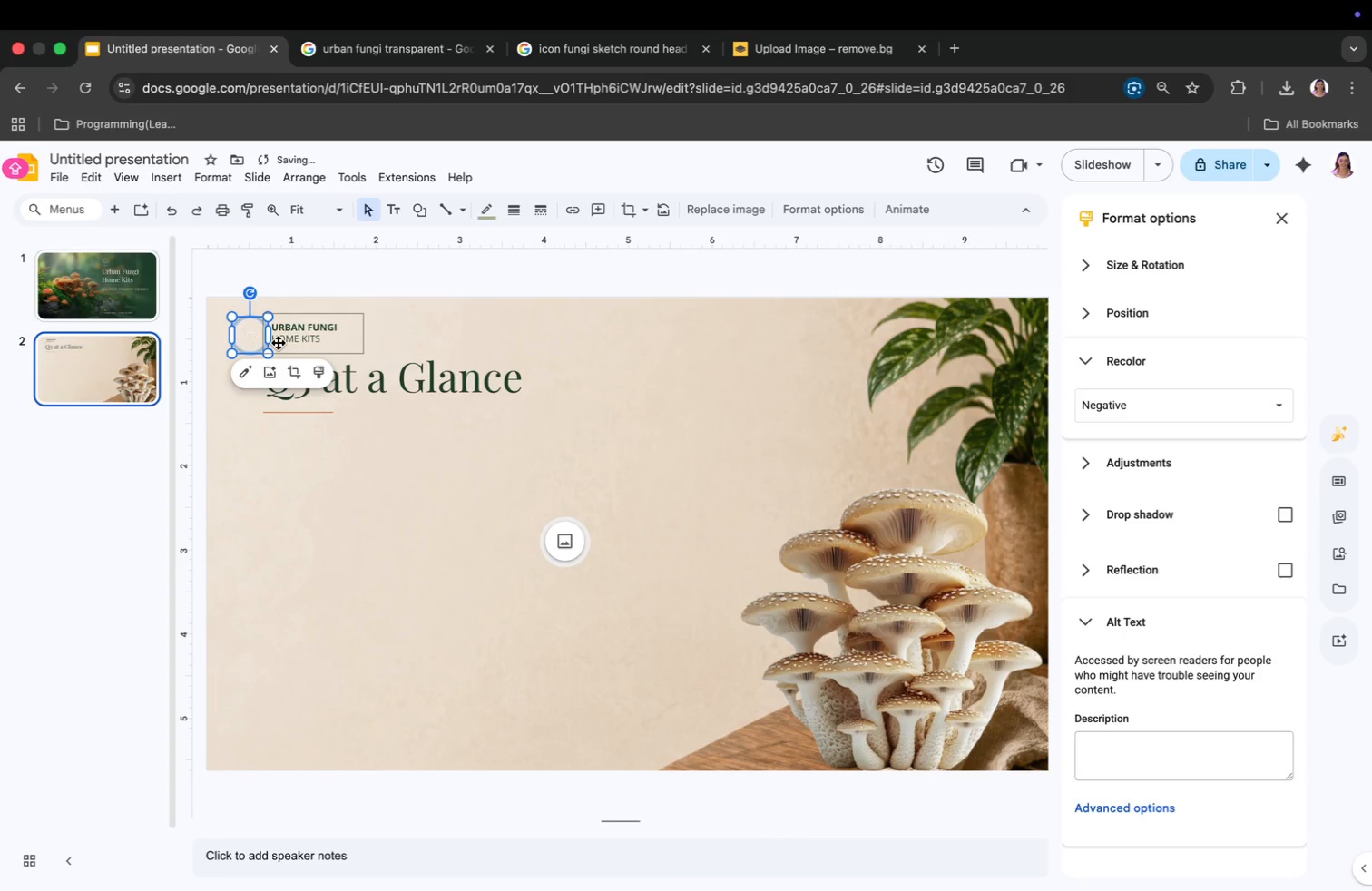 
left_click_drag(start_coordinate=[295, 342], to_coordinate=[328, 347])
 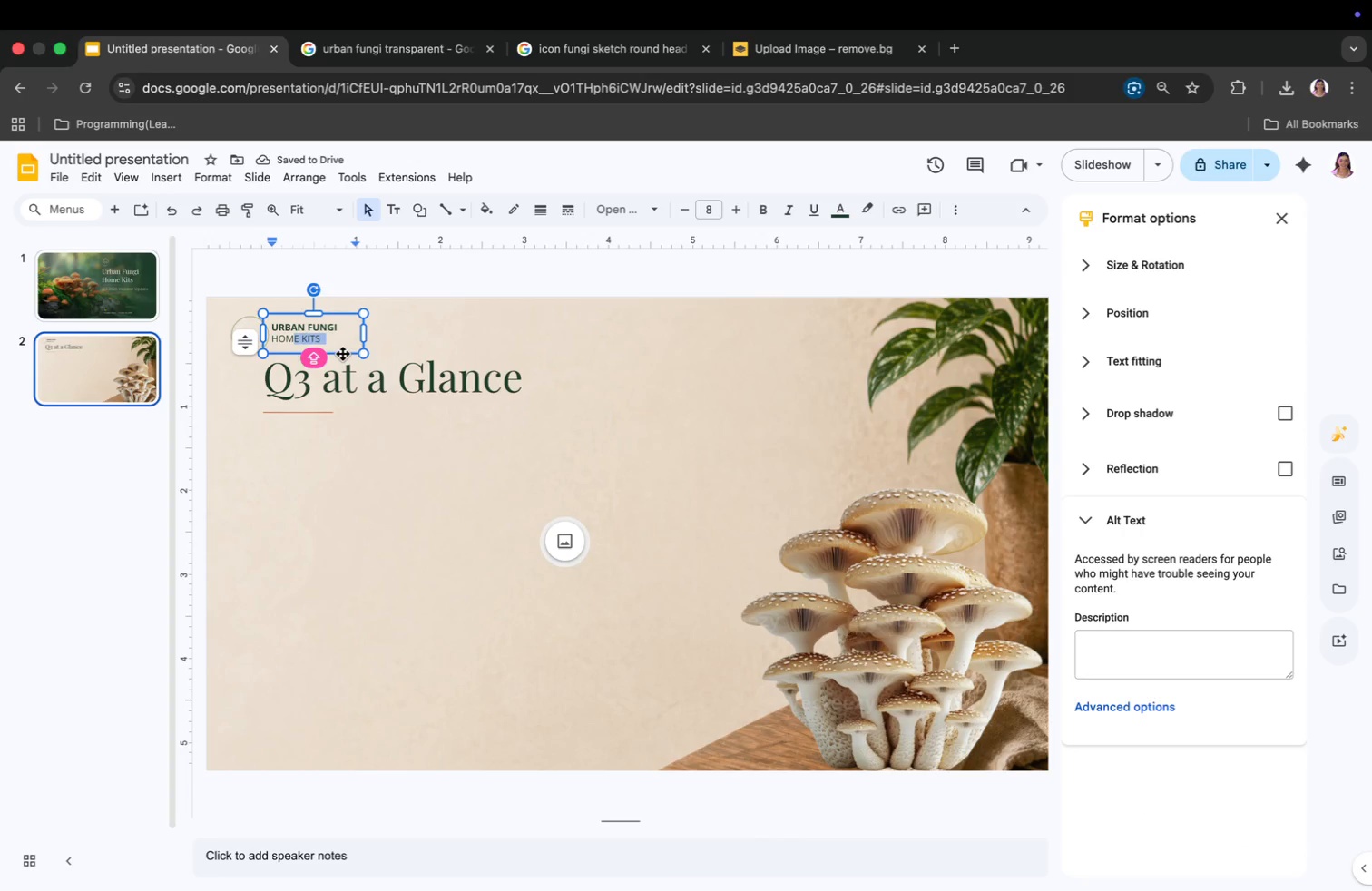 
left_click_drag(start_coordinate=[343, 354], to_coordinate=[377, 360])
 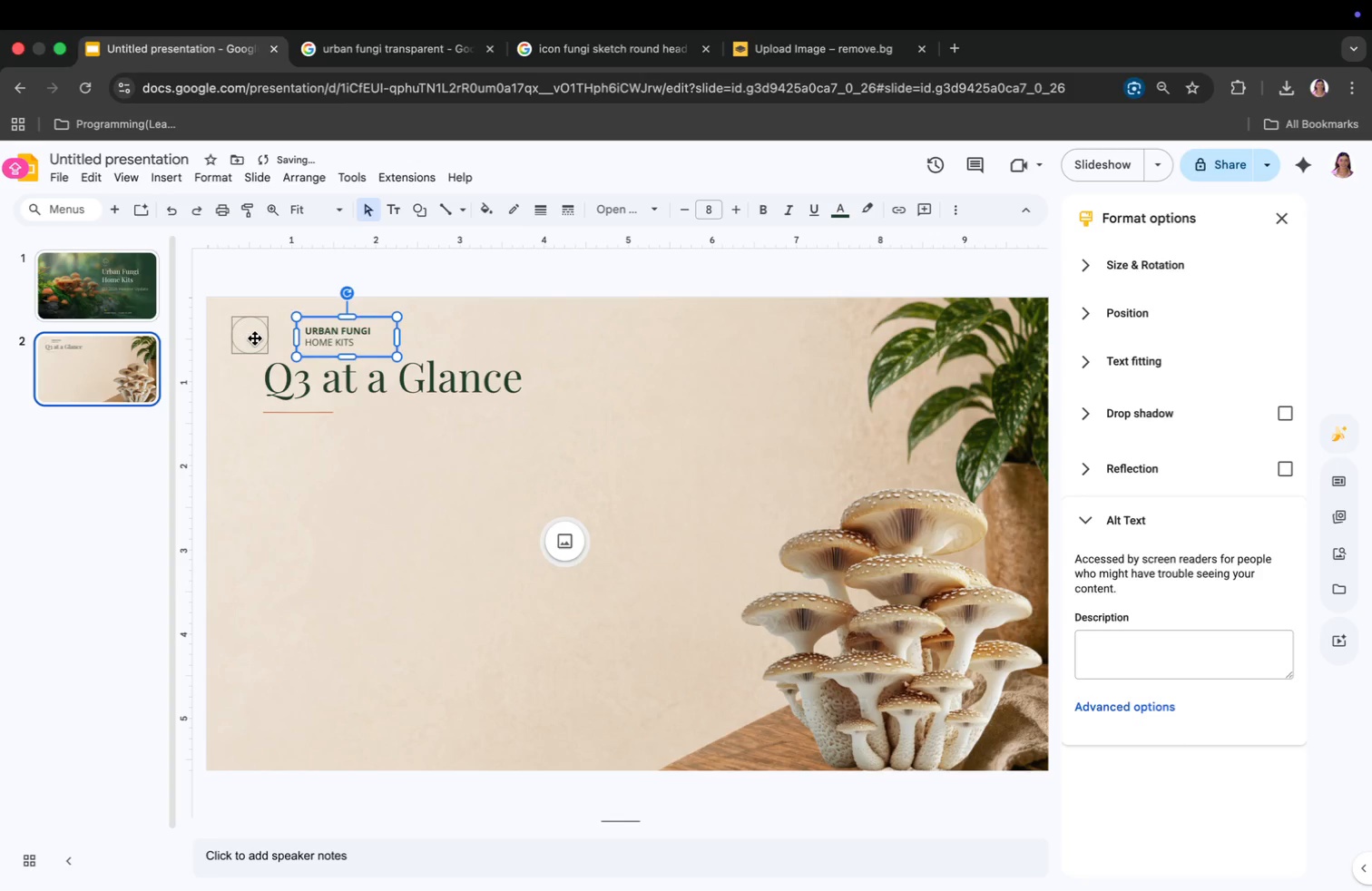 
left_click_drag(start_coordinate=[255, 338], to_coordinate=[289, 344])
 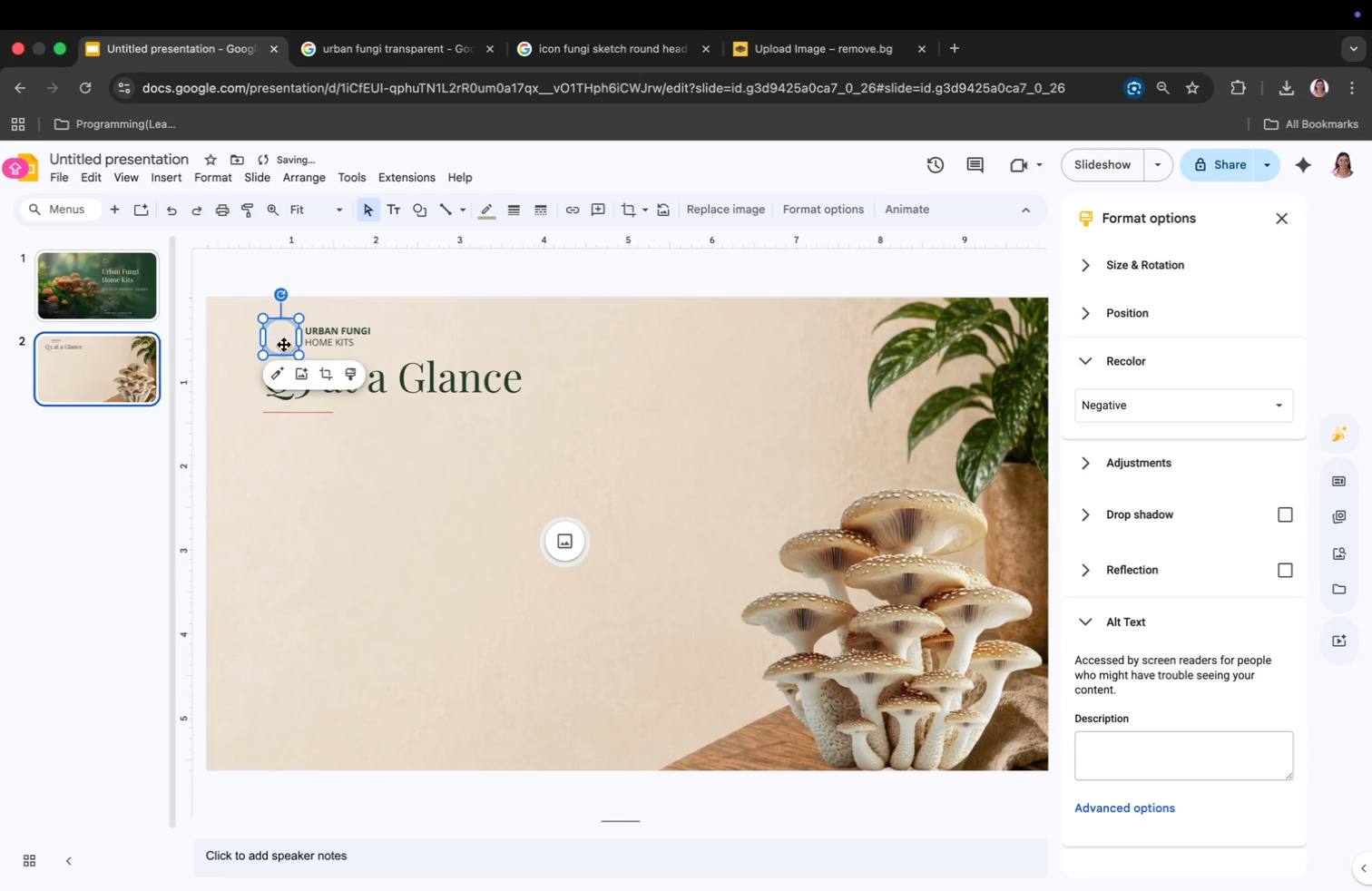 
left_click([279, 343])
 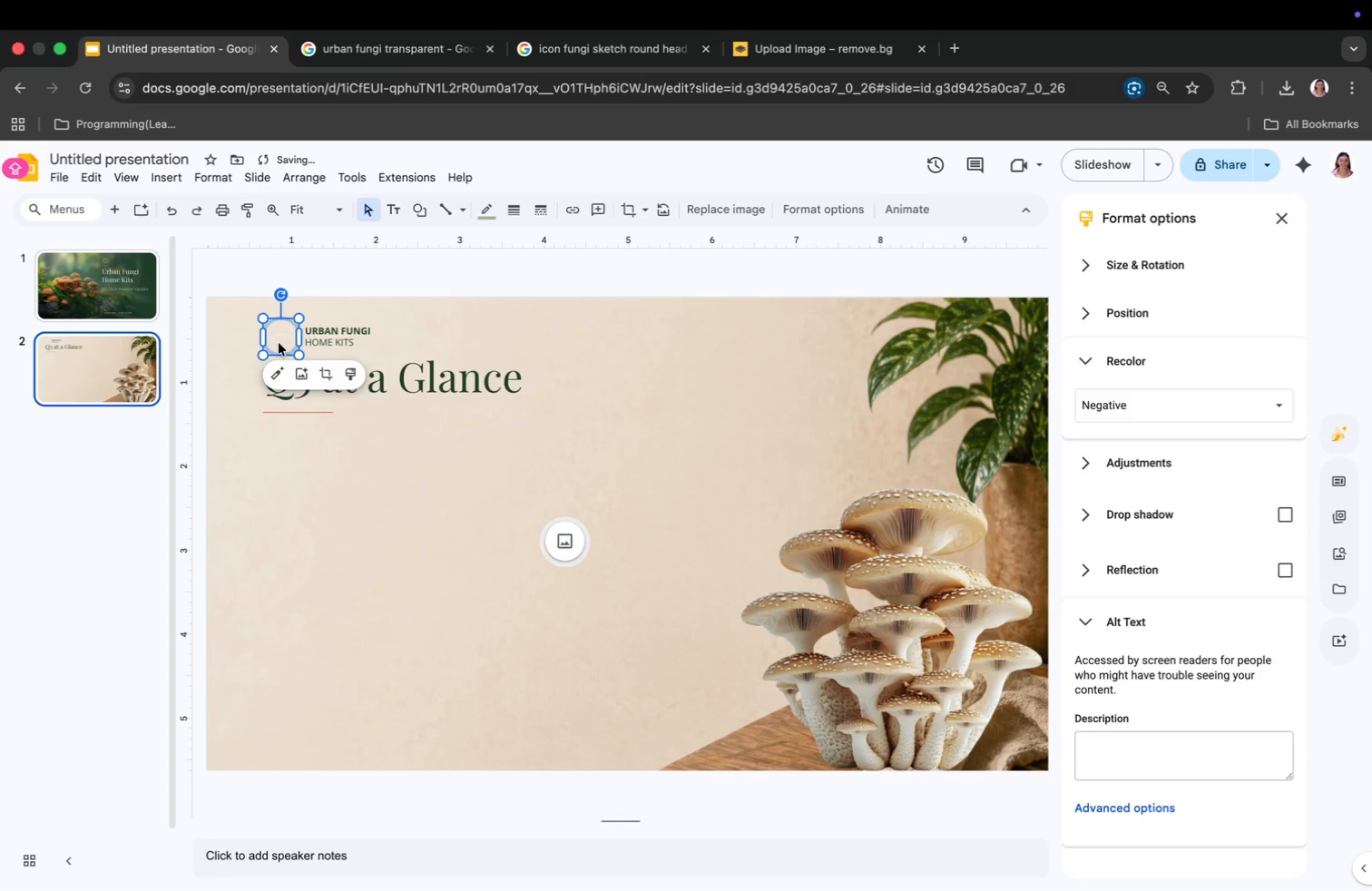 
left_click([279, 343])
 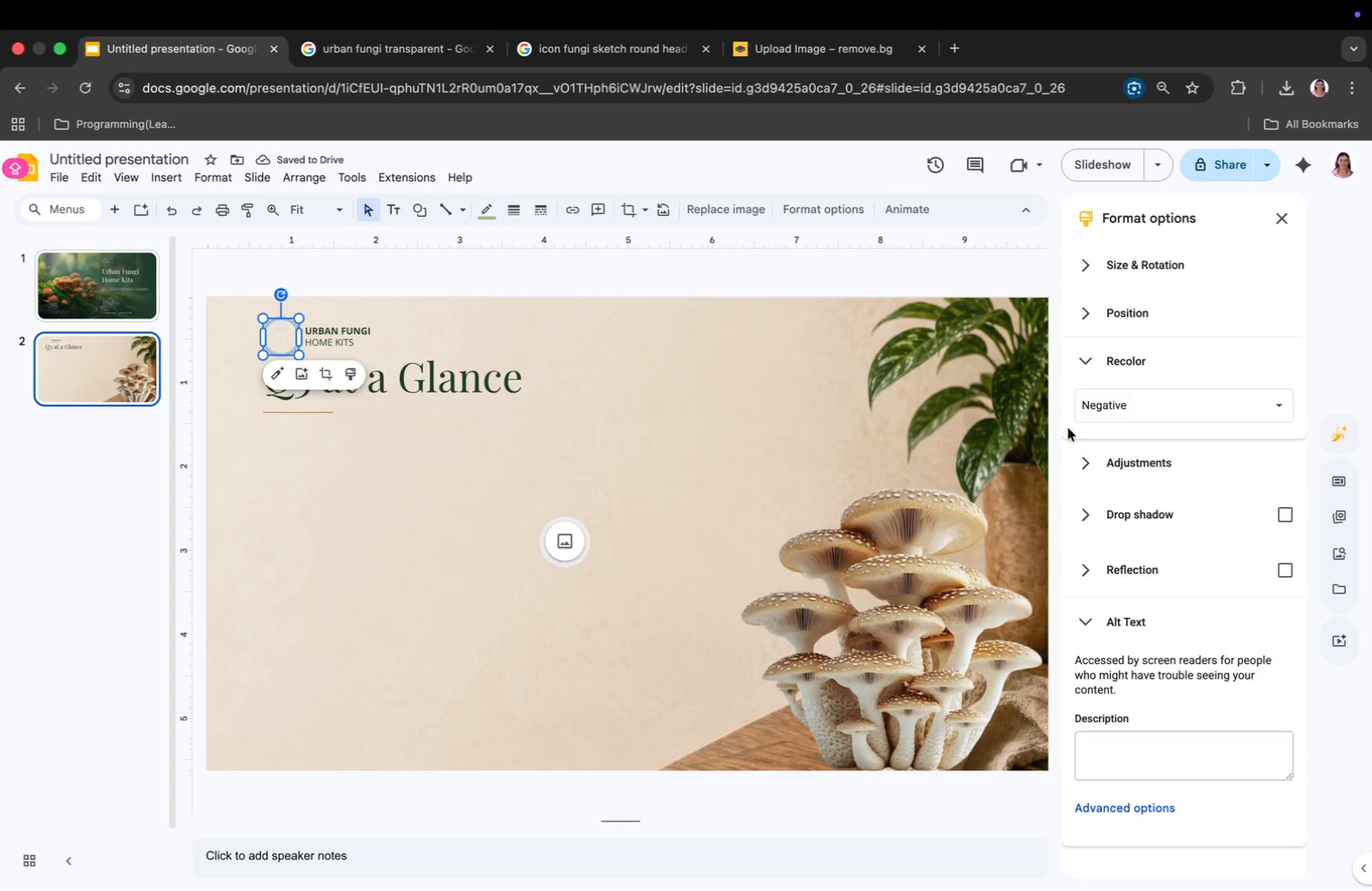 
left_click([1200, 402])
 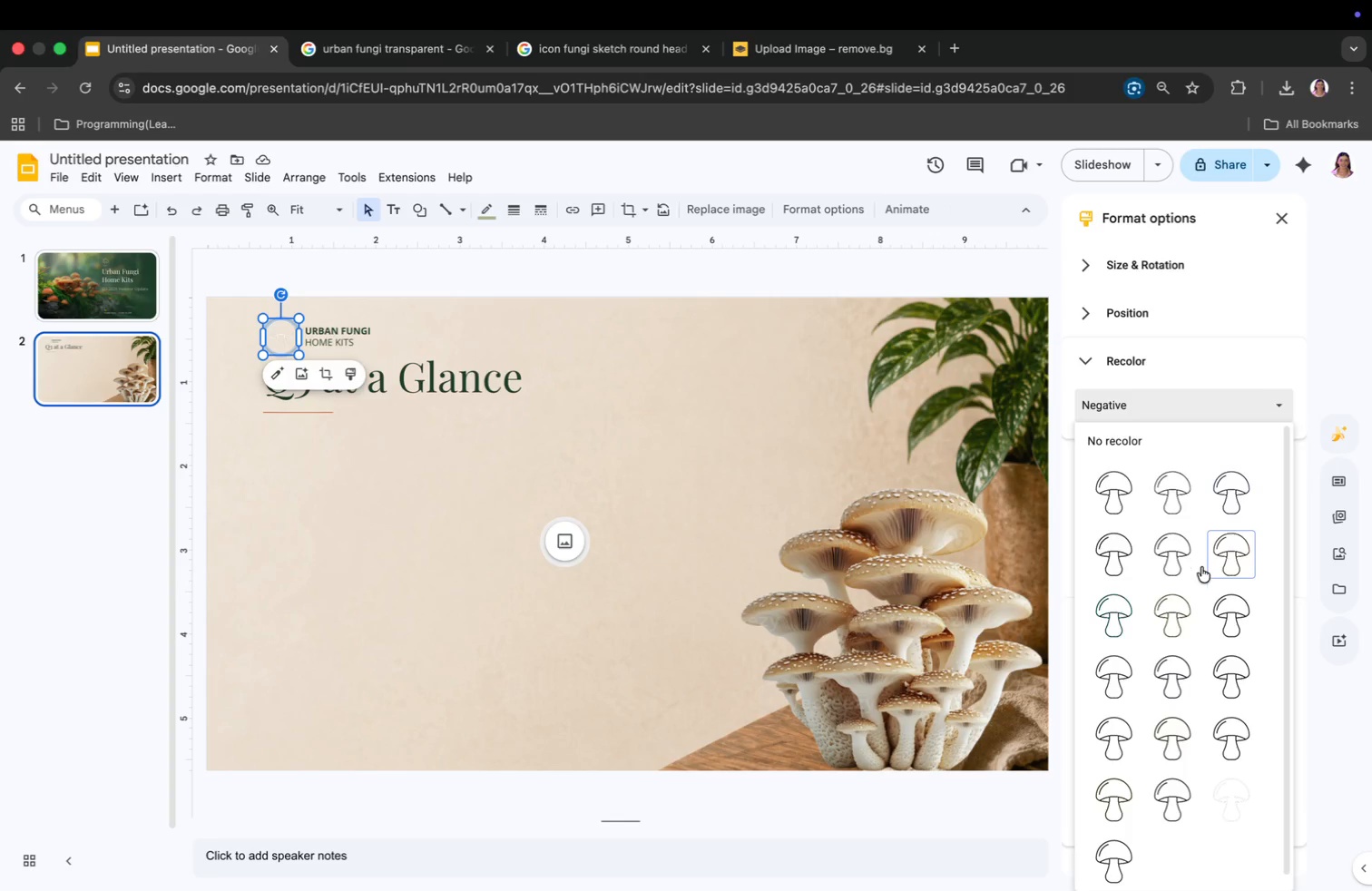 
wait(5.11)
 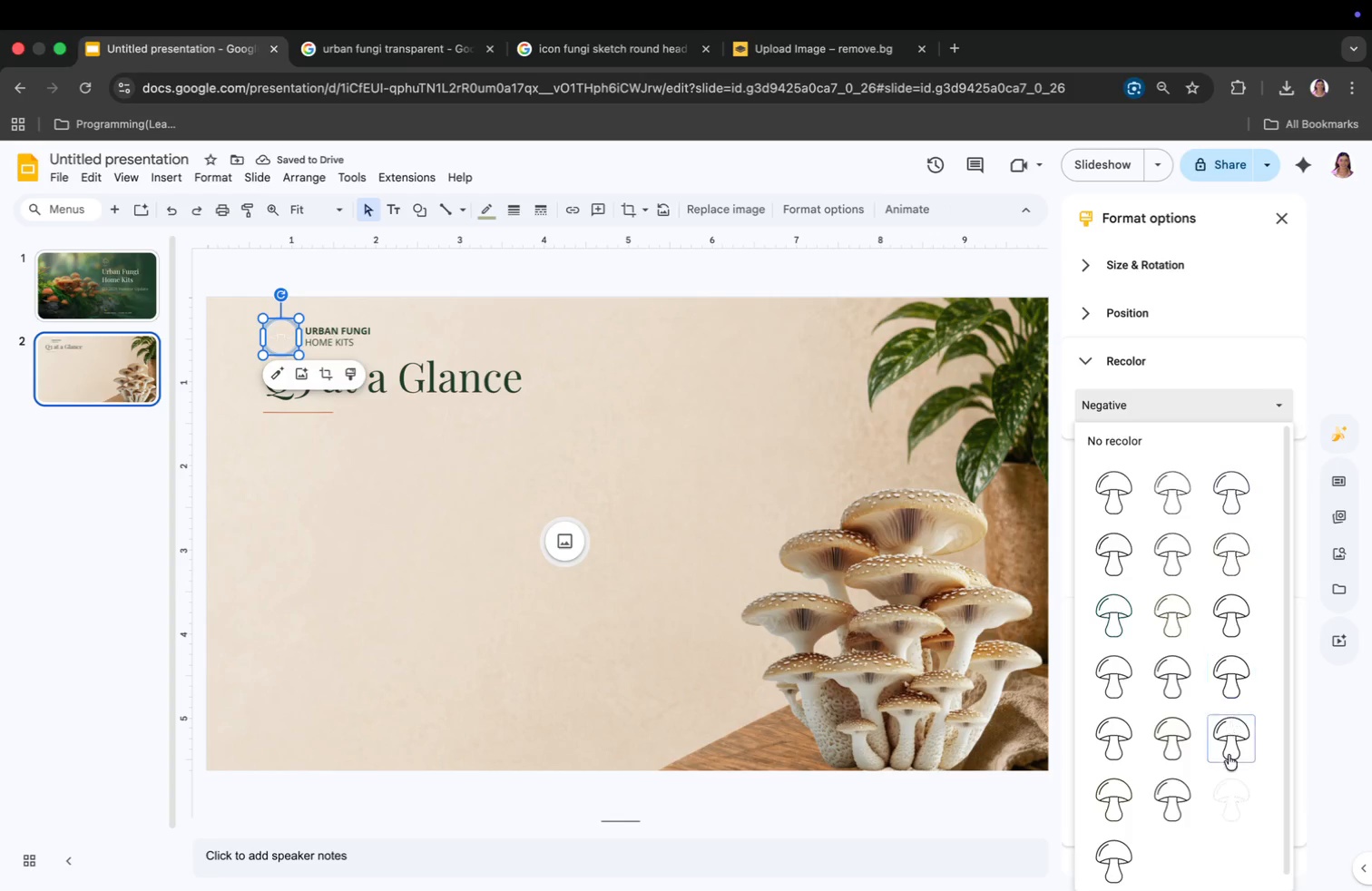 
left_click([1168, 616])
 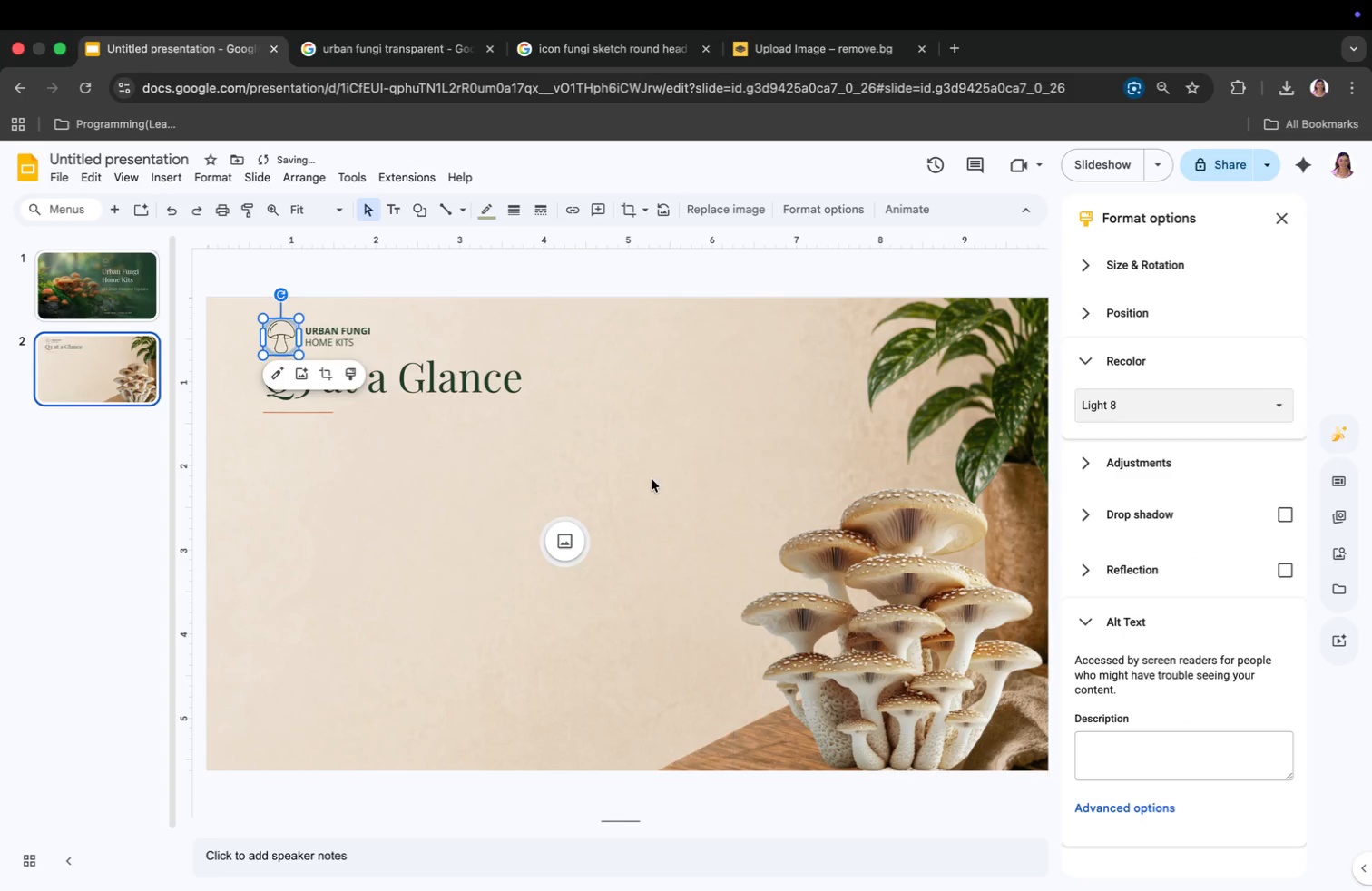 
left_click([415, 455])
 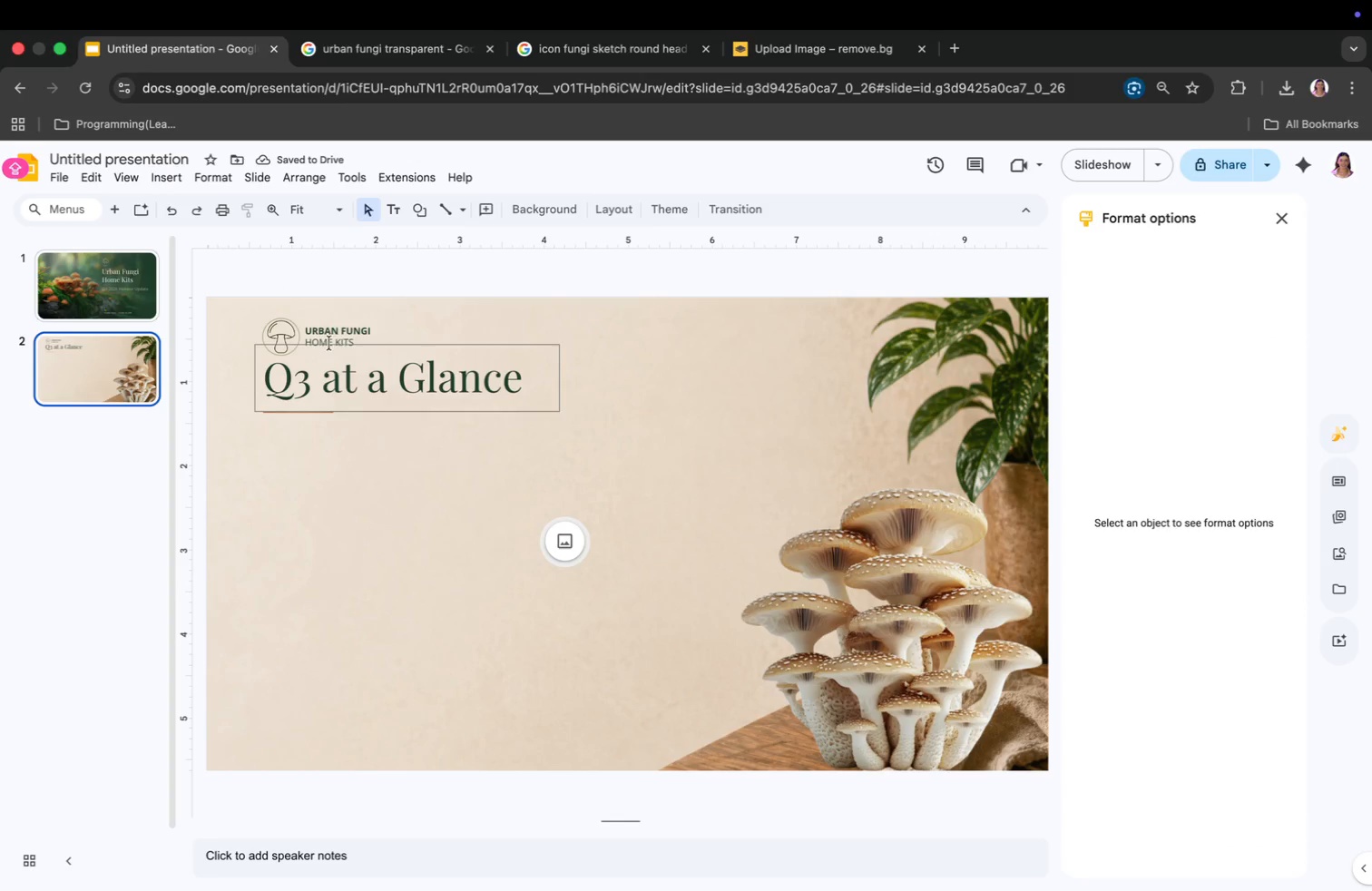 
left_click([287, 341])
 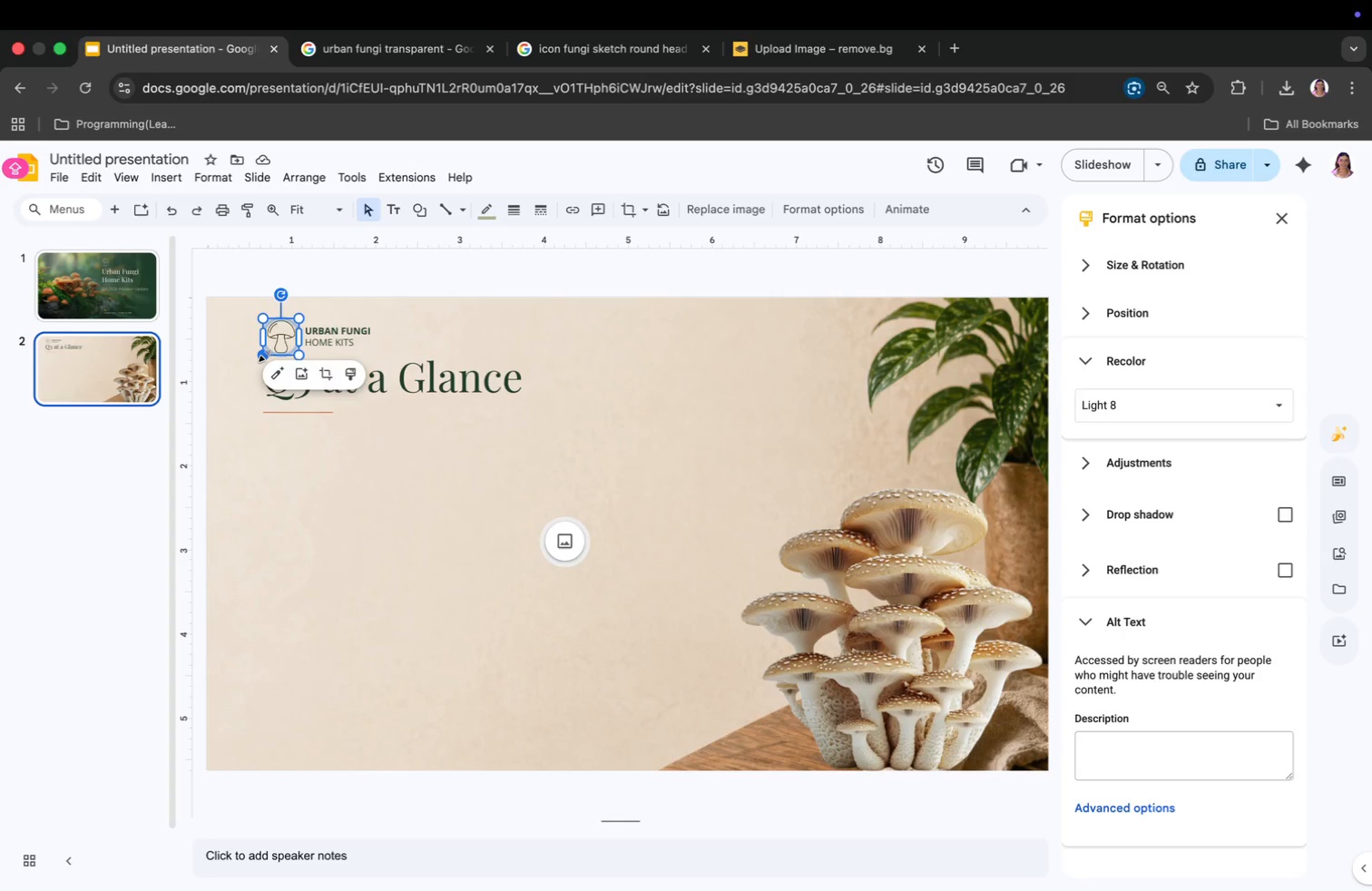 
left_click_drag(start_coordinate=[265, 356], to_coordinate=[279, 346])
 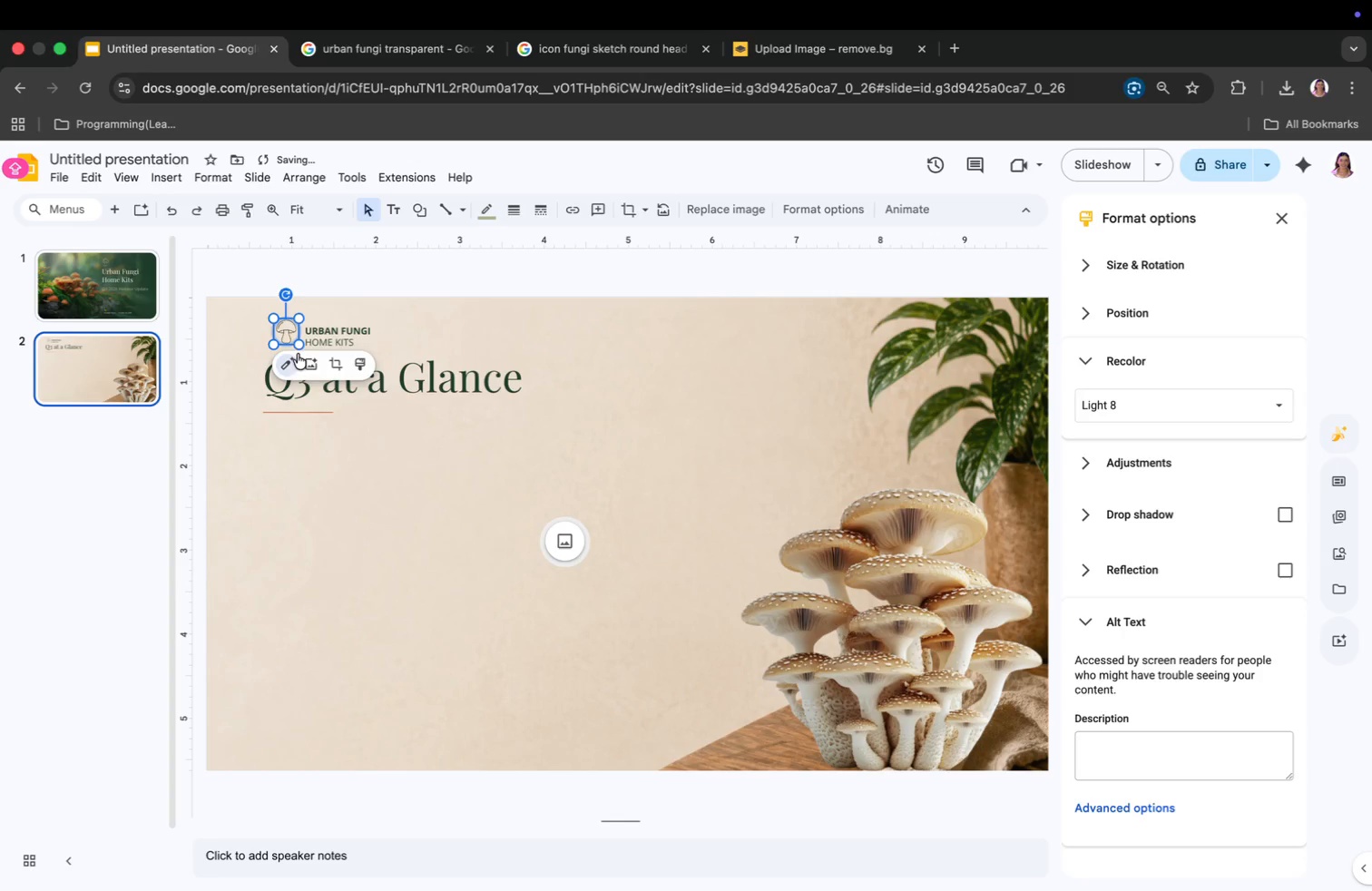 
left_click([323, 462])
 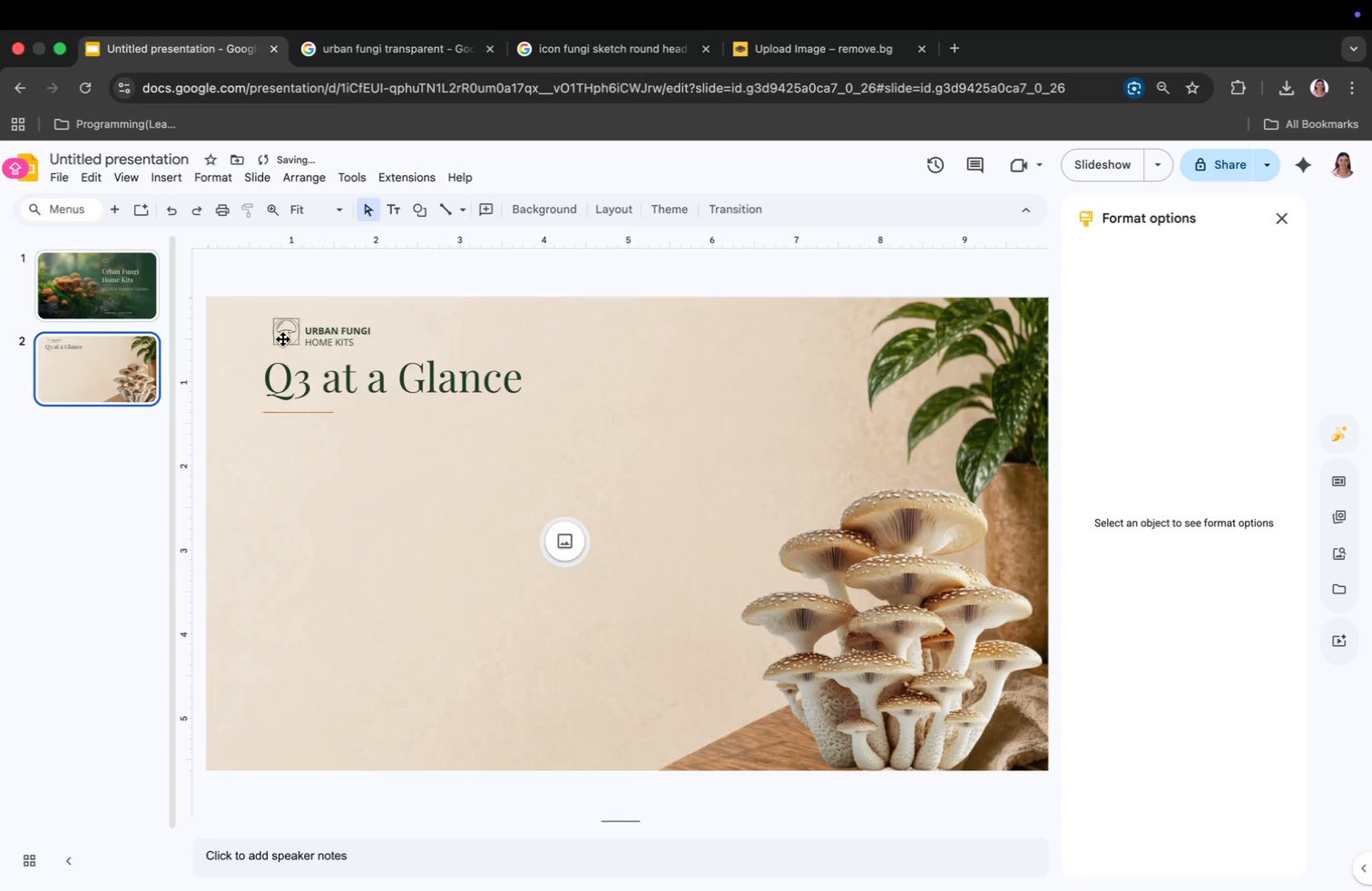 
left_click_drag(start_coordinate=[282, 336], to_coordinate=[274, 338])
 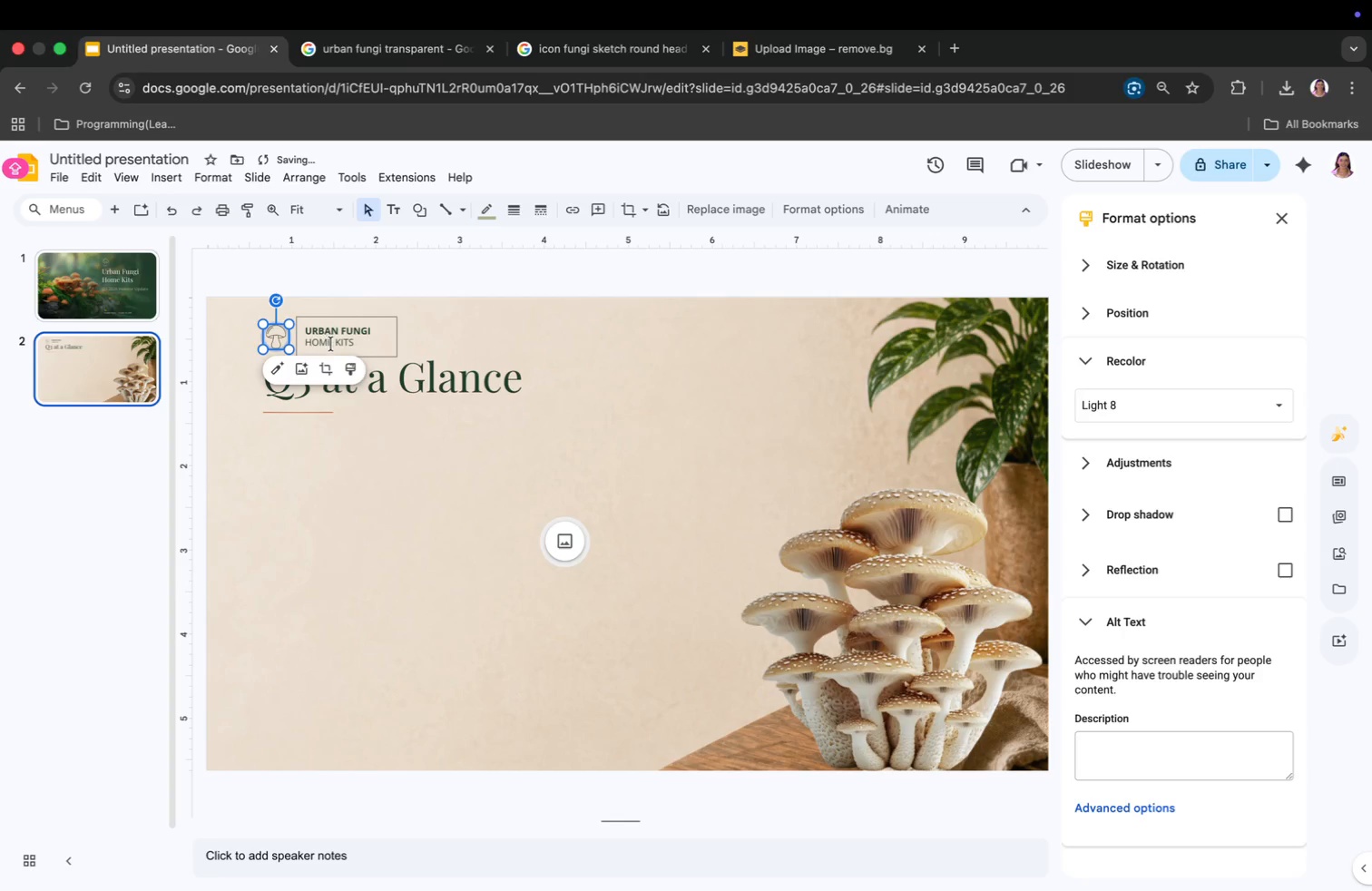 
left_click([331, 344])
 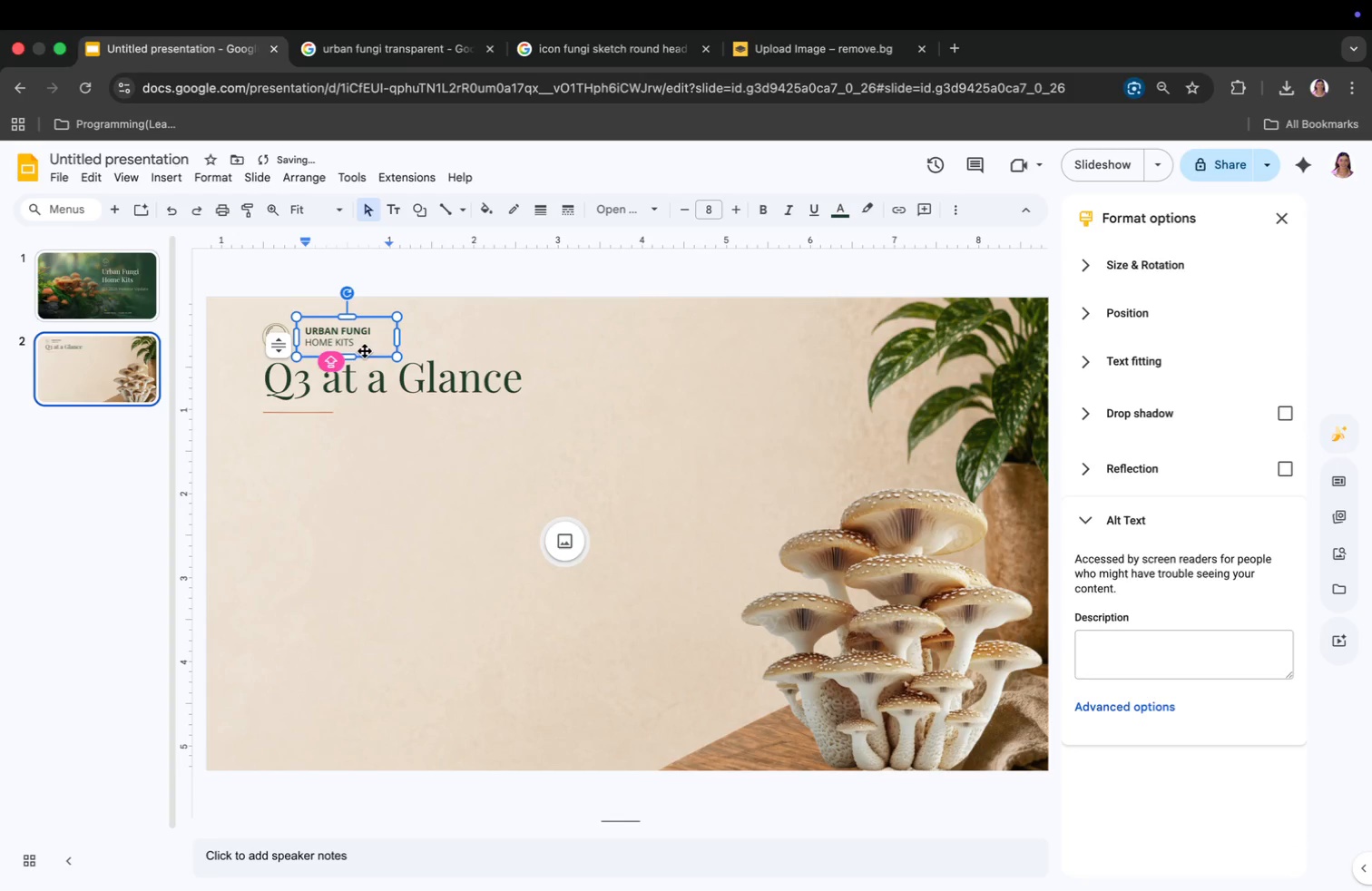 
left_click_drag(start_coordinate=[363, 352], to_coordinate=[358, 352])
 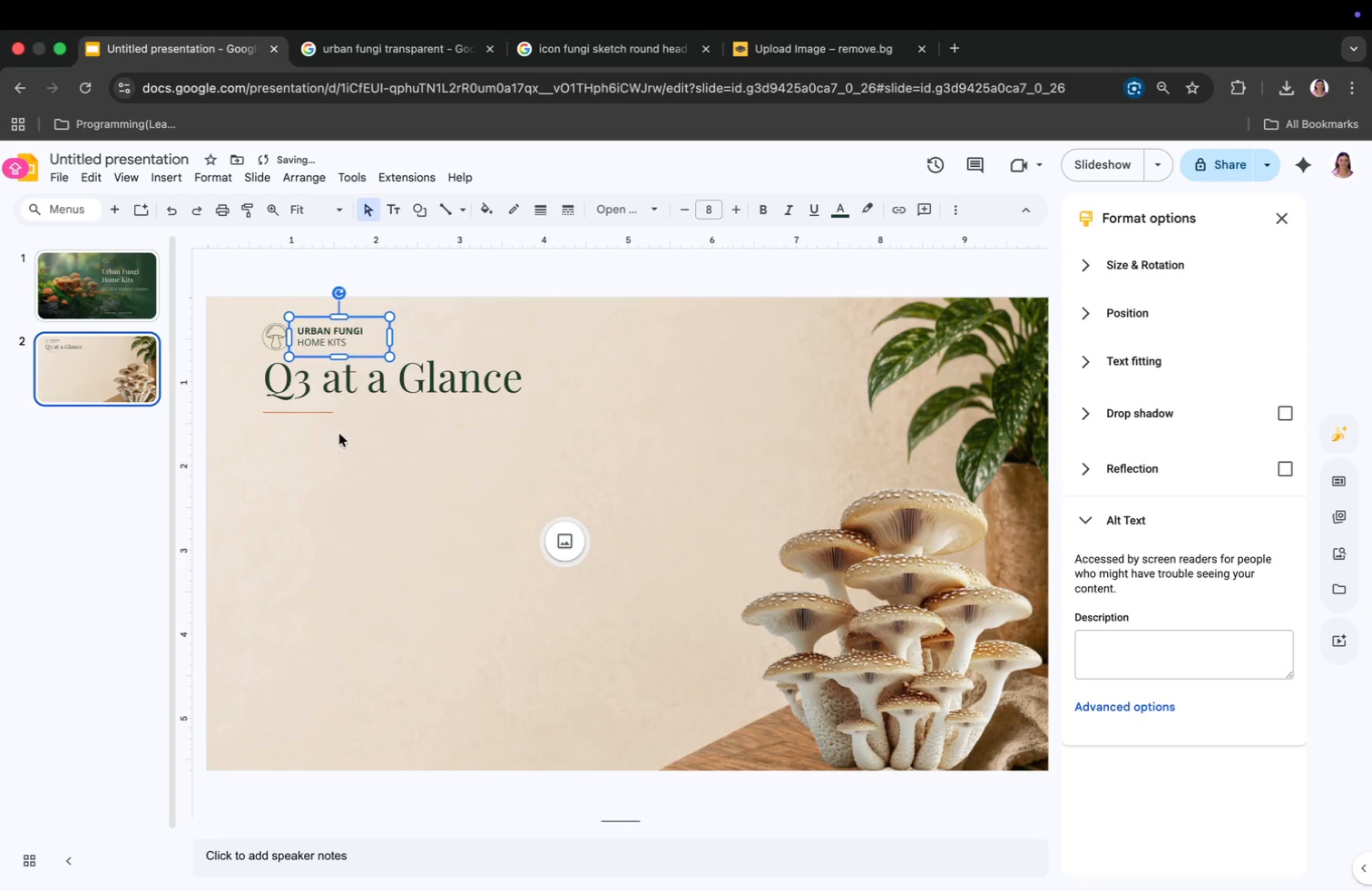 
left_click([327, 467])
 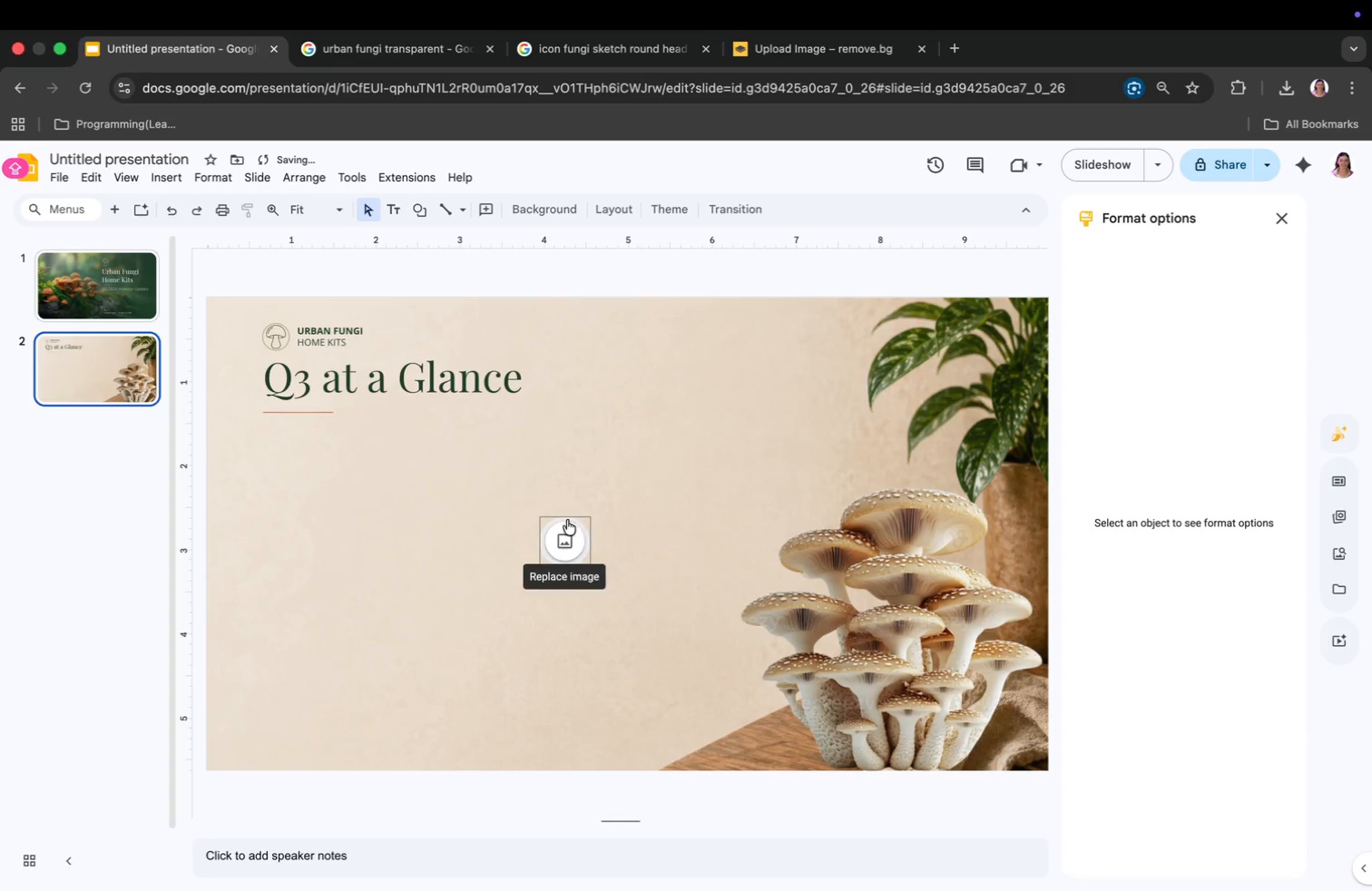 
left_click([573, 546])
 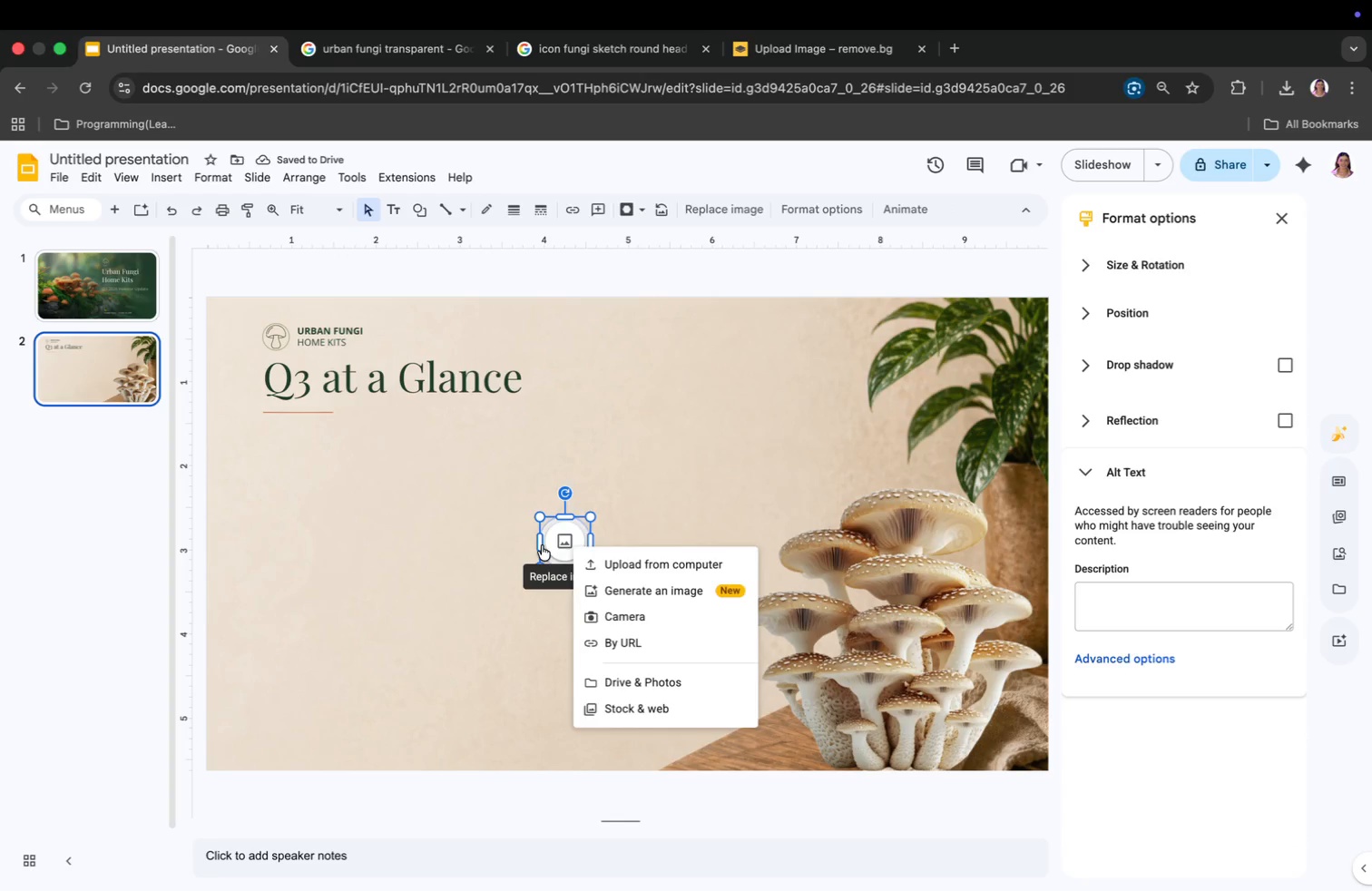 
key(Backspace)
 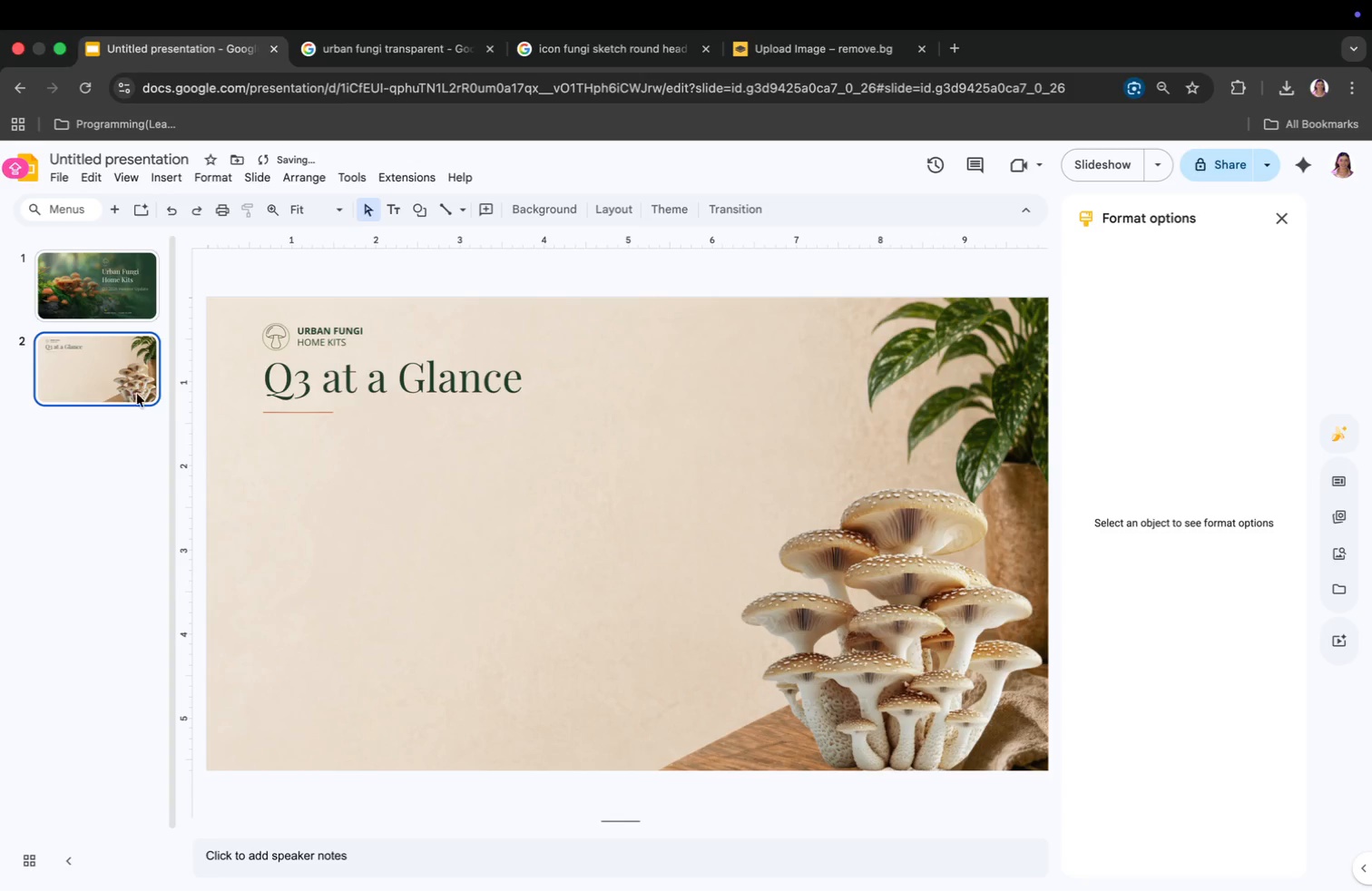 
left_click([113, 250])
 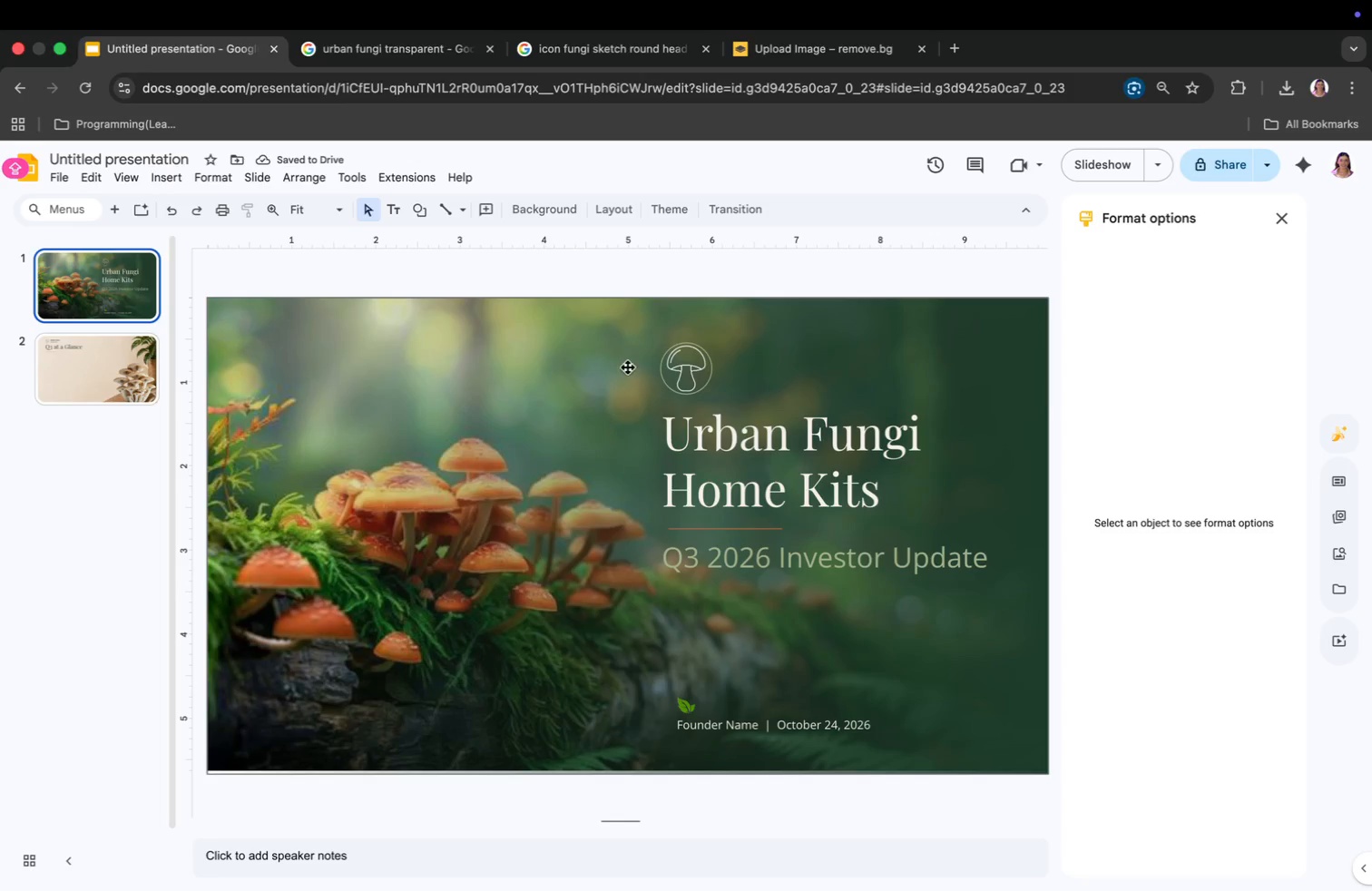 
left_click([683, 382])
 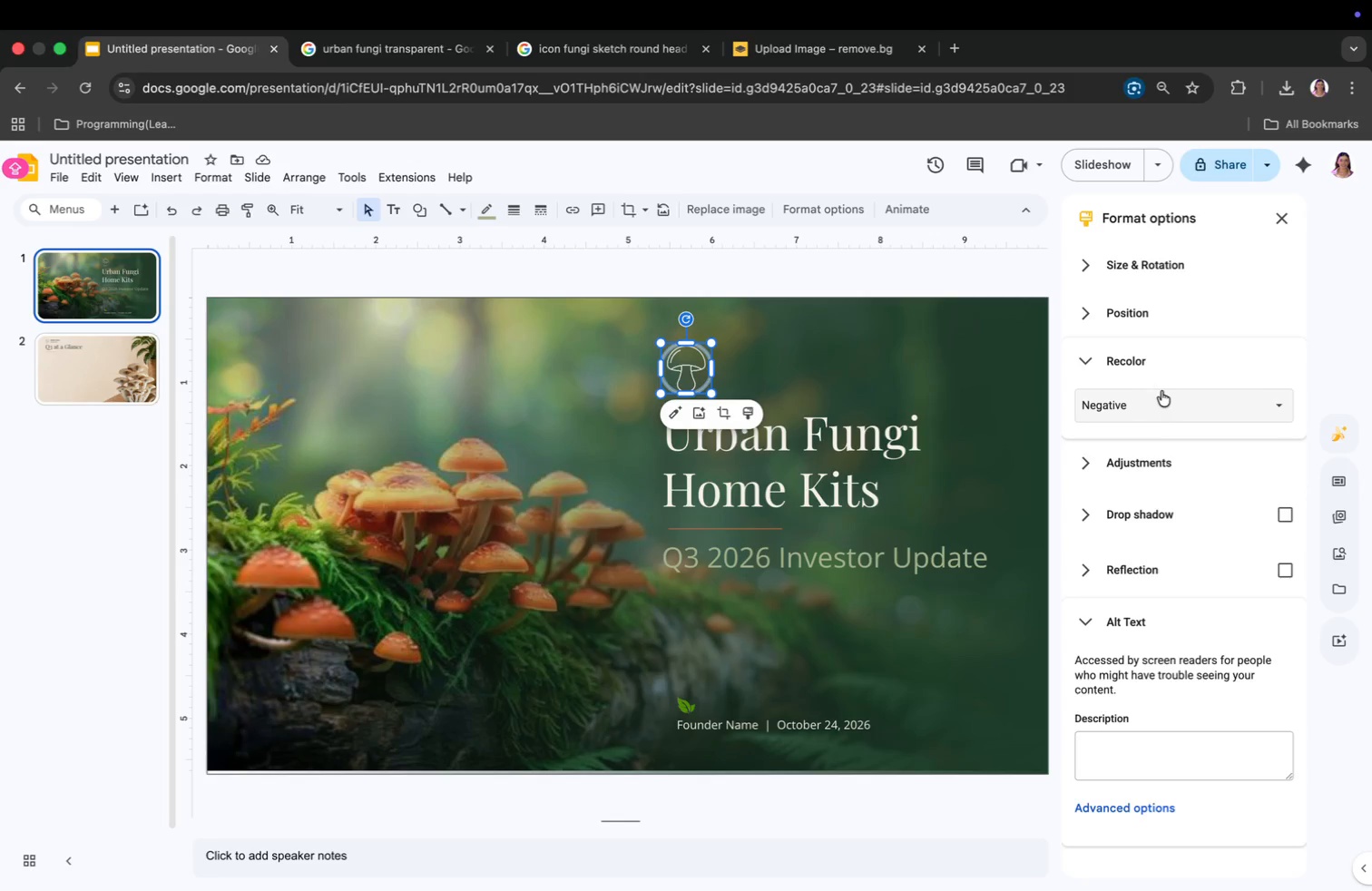 
left_click([1161, 394])
 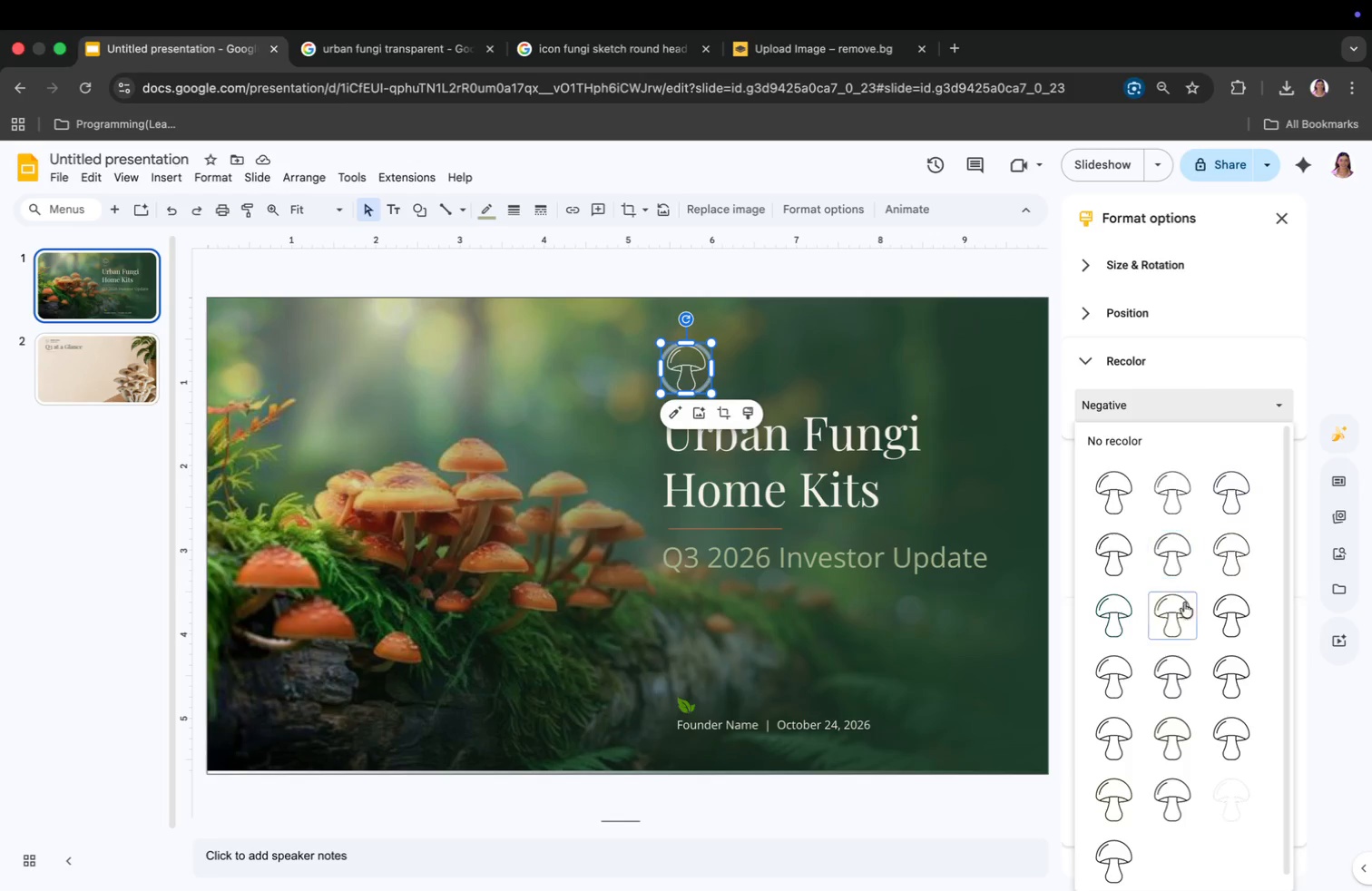 
left_click([1181, 610])
 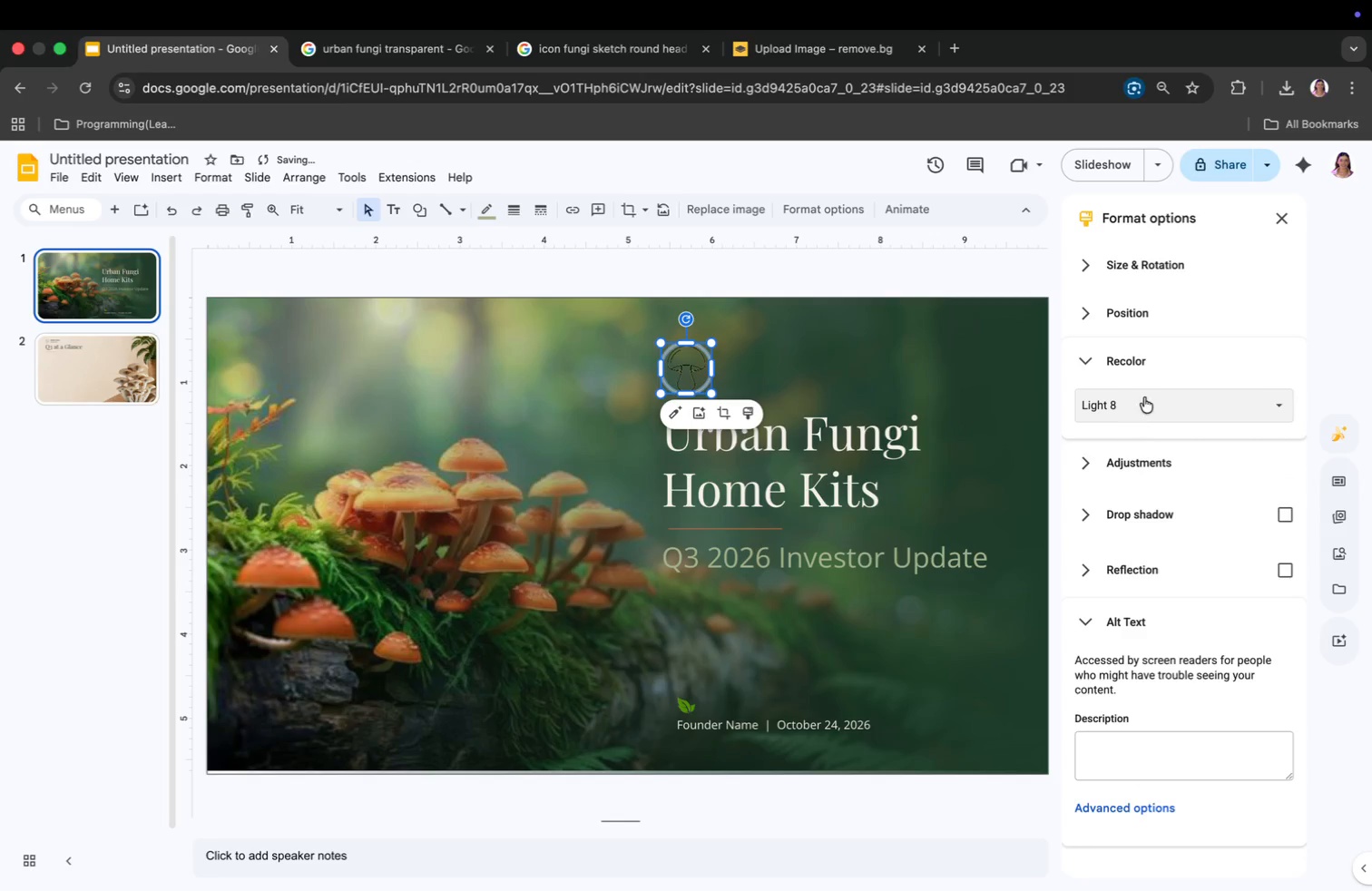 
left_click([1144, 407])
 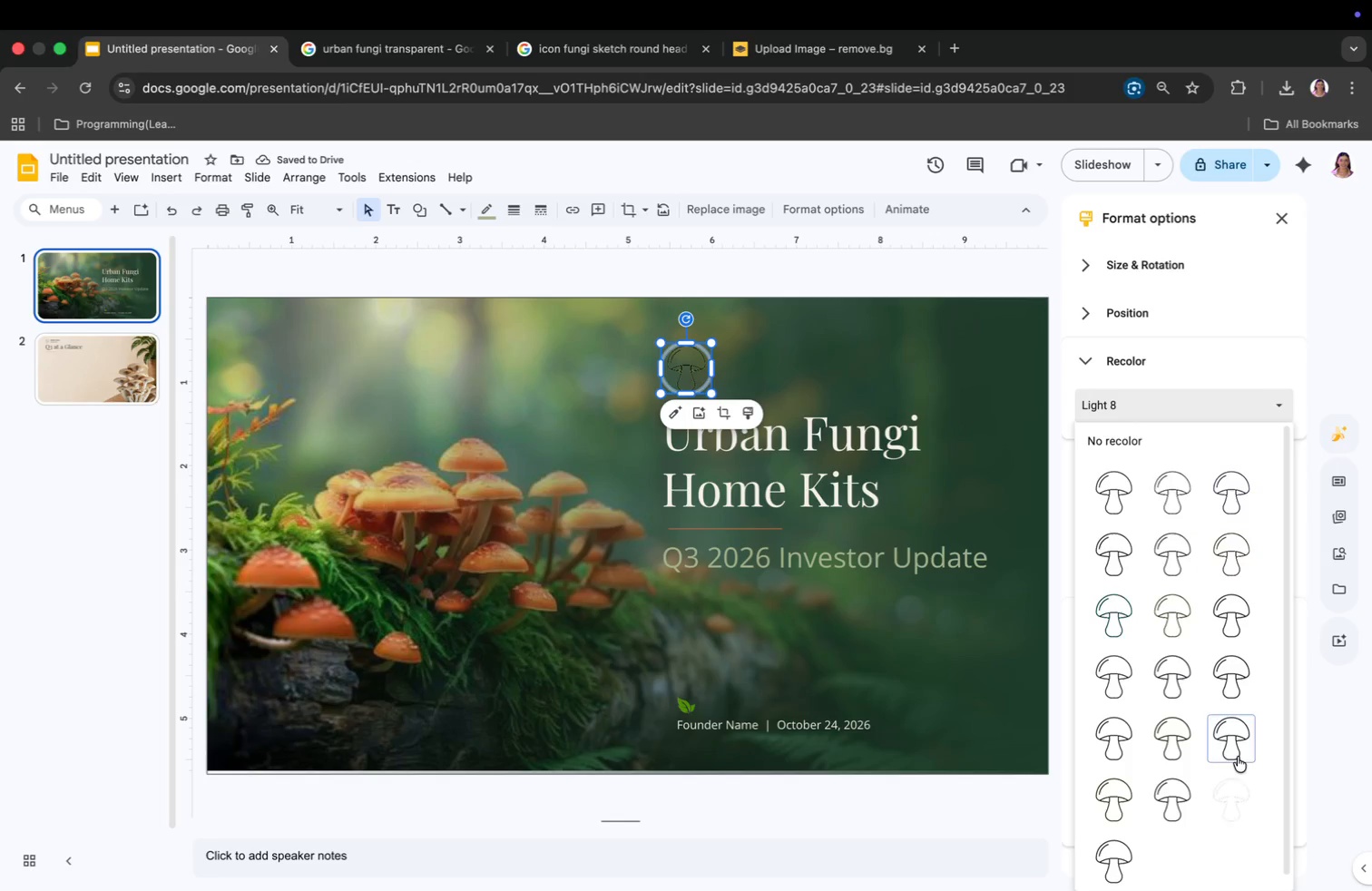 
left_click([1236, 793])
 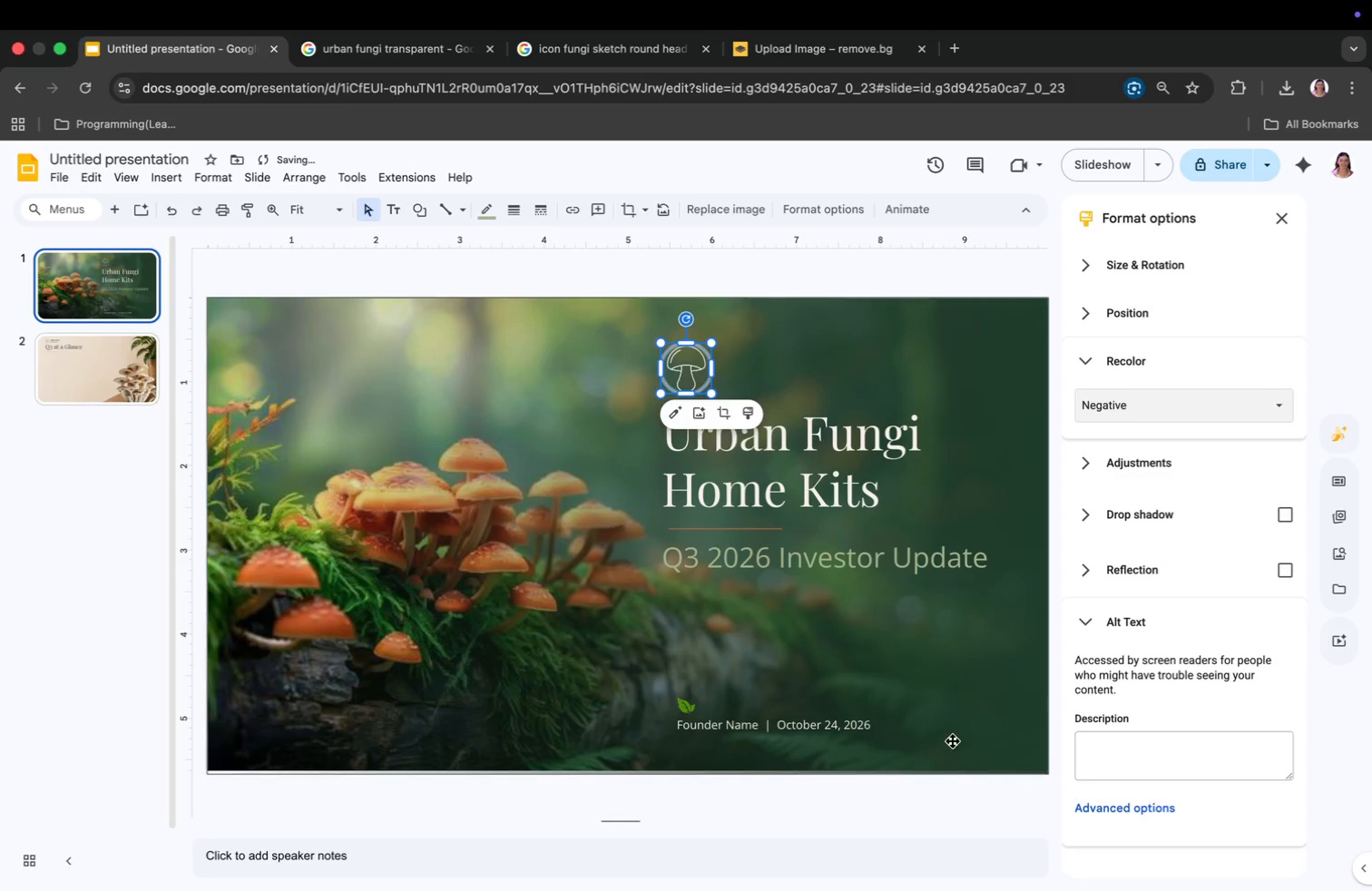 
left_click_drag(start_coordinate=[931, 736], to_coordinate=[930, 729])
 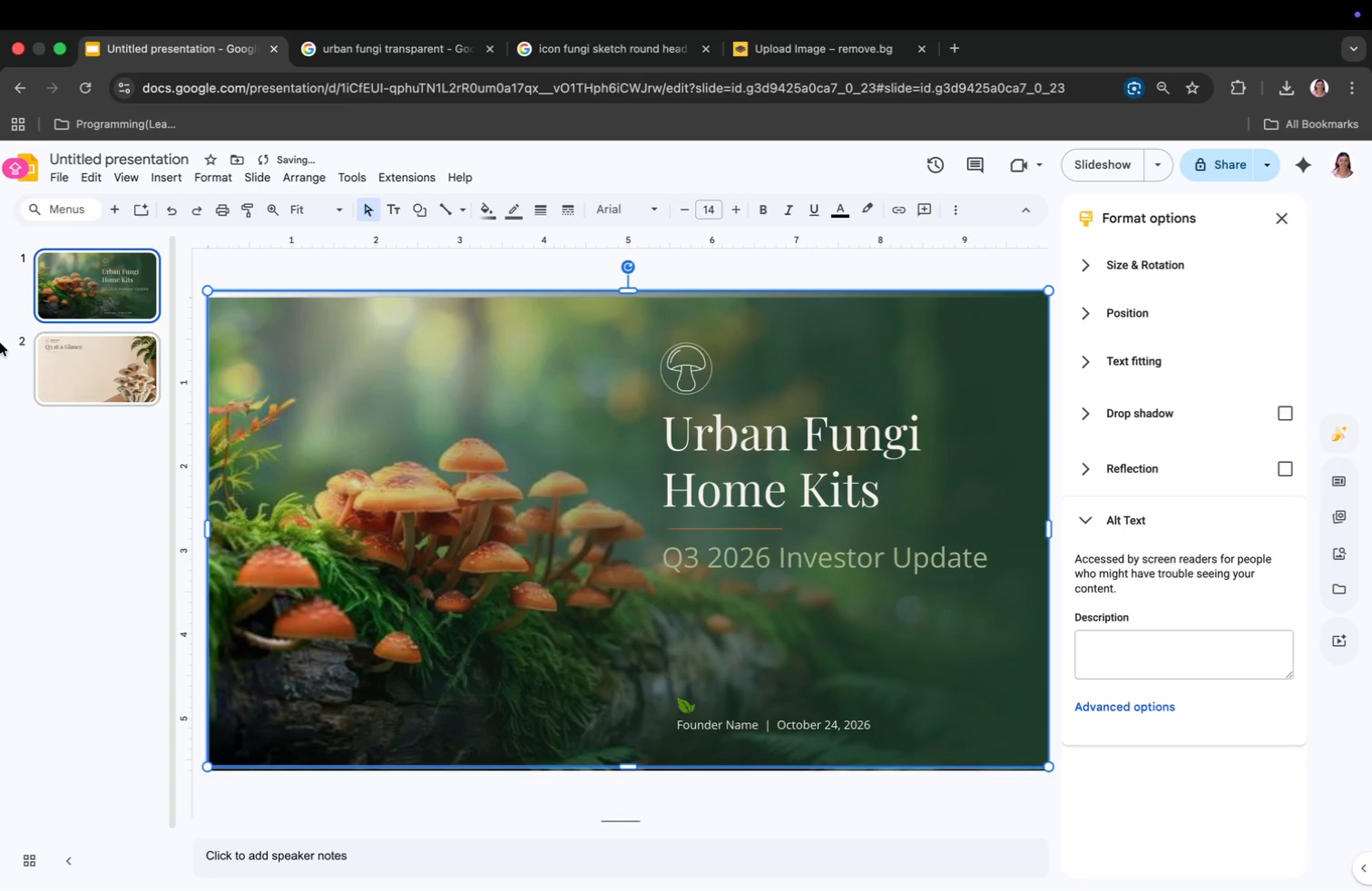 
left_click_drag(start_coordinate=[99, 348], to_coordinate=[102, 355])
 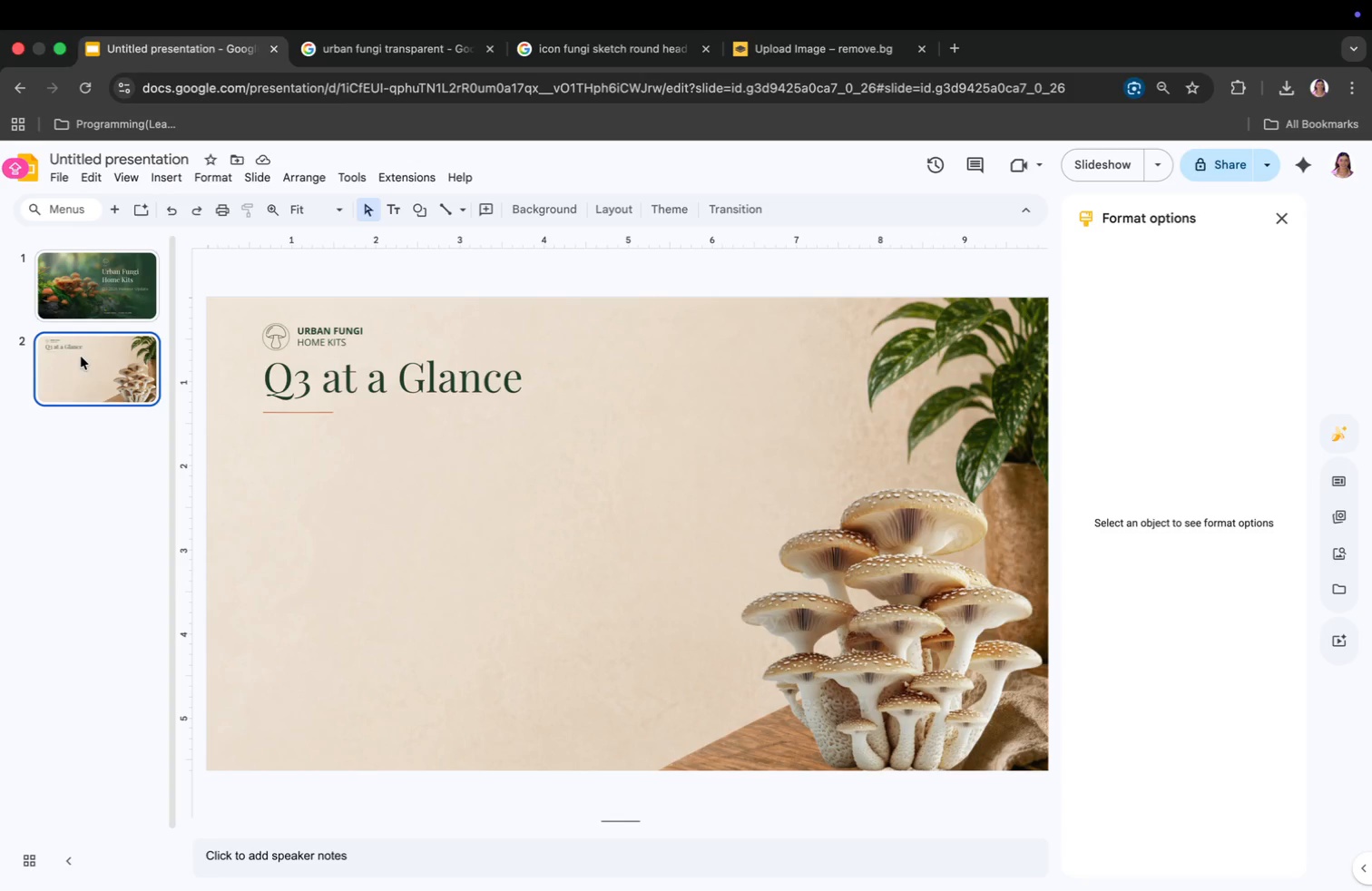 
wait(7.1)
 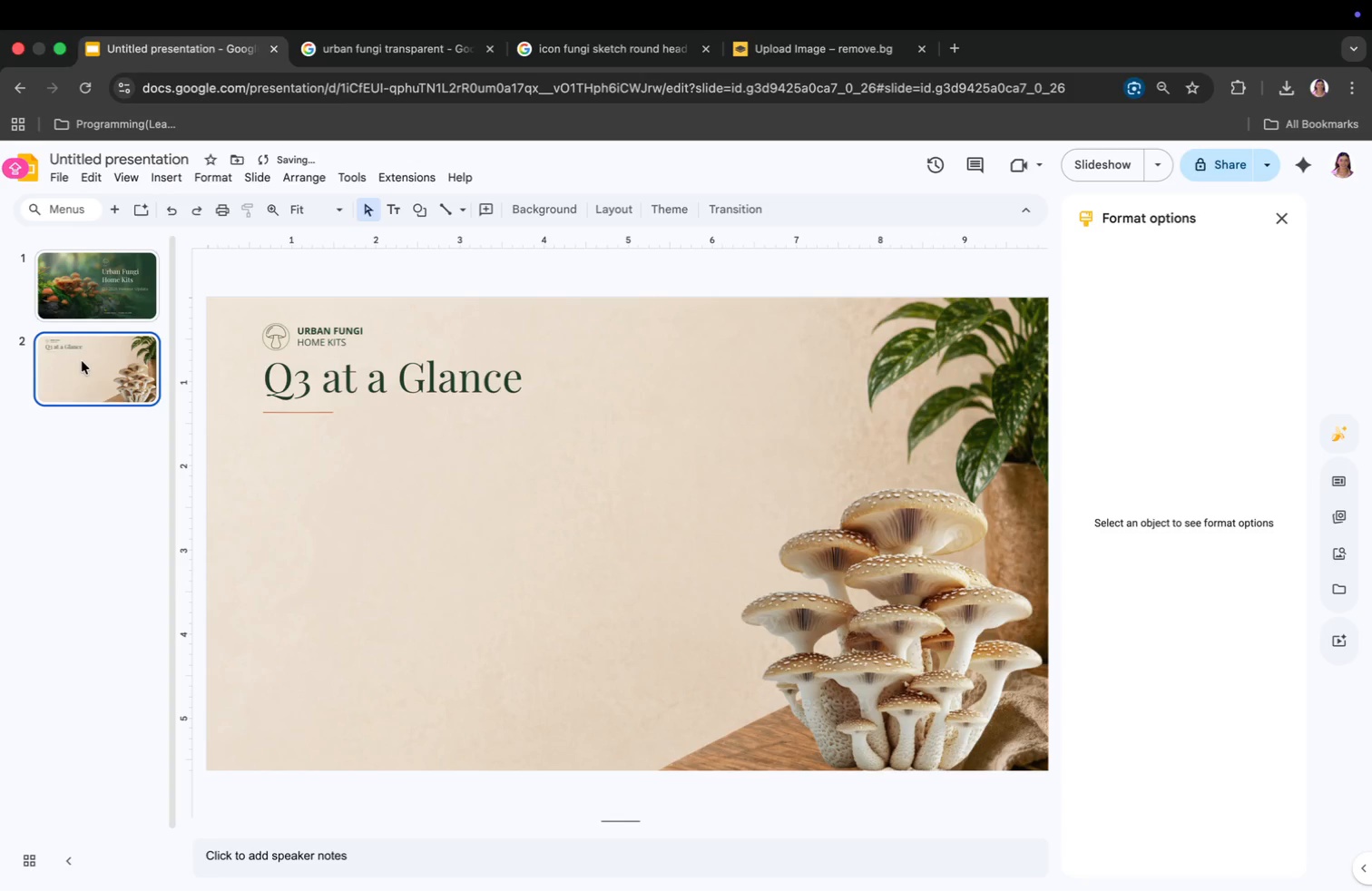 
right_click([84, 356])
 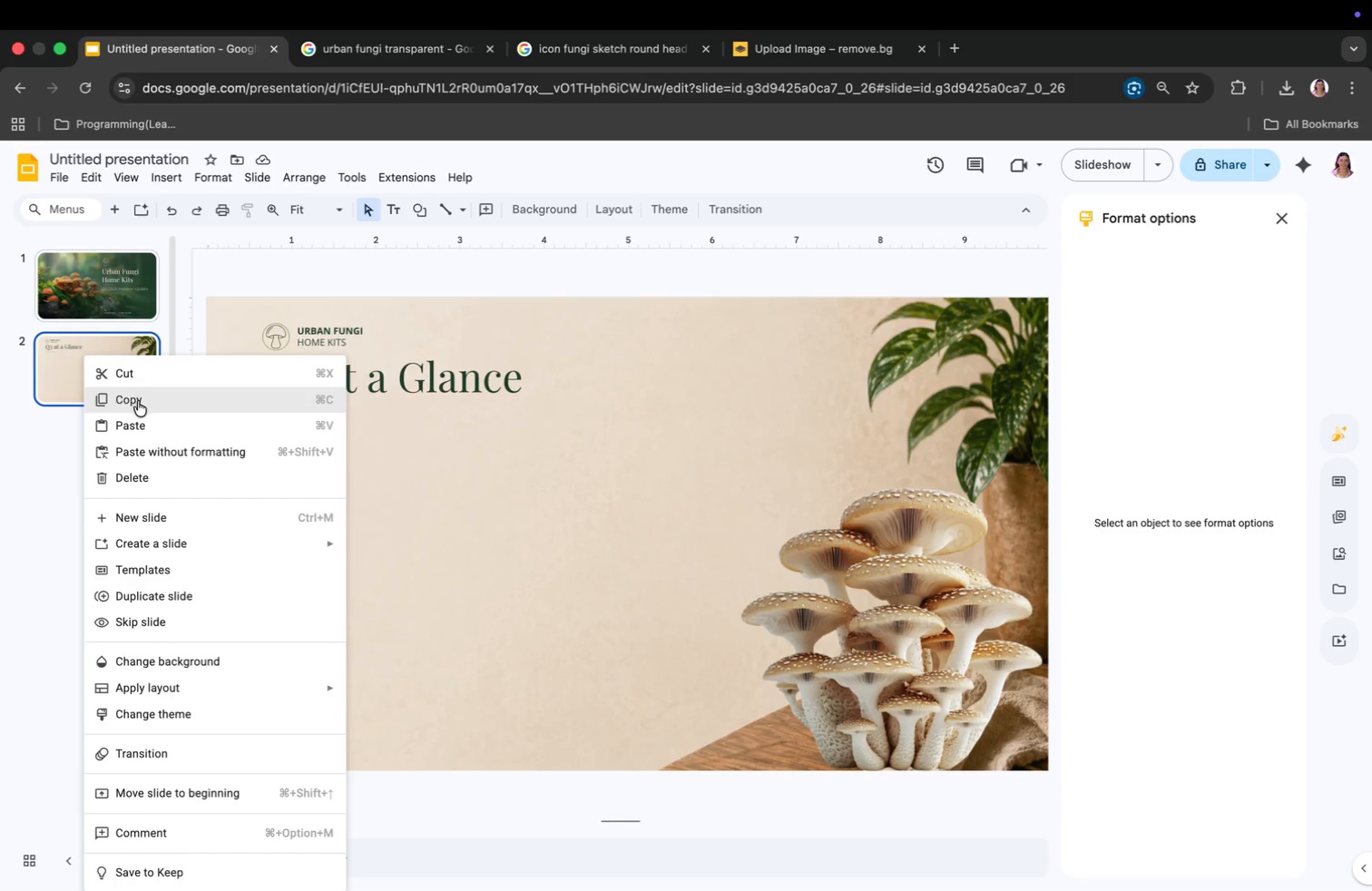 
left_click([139, 401])
 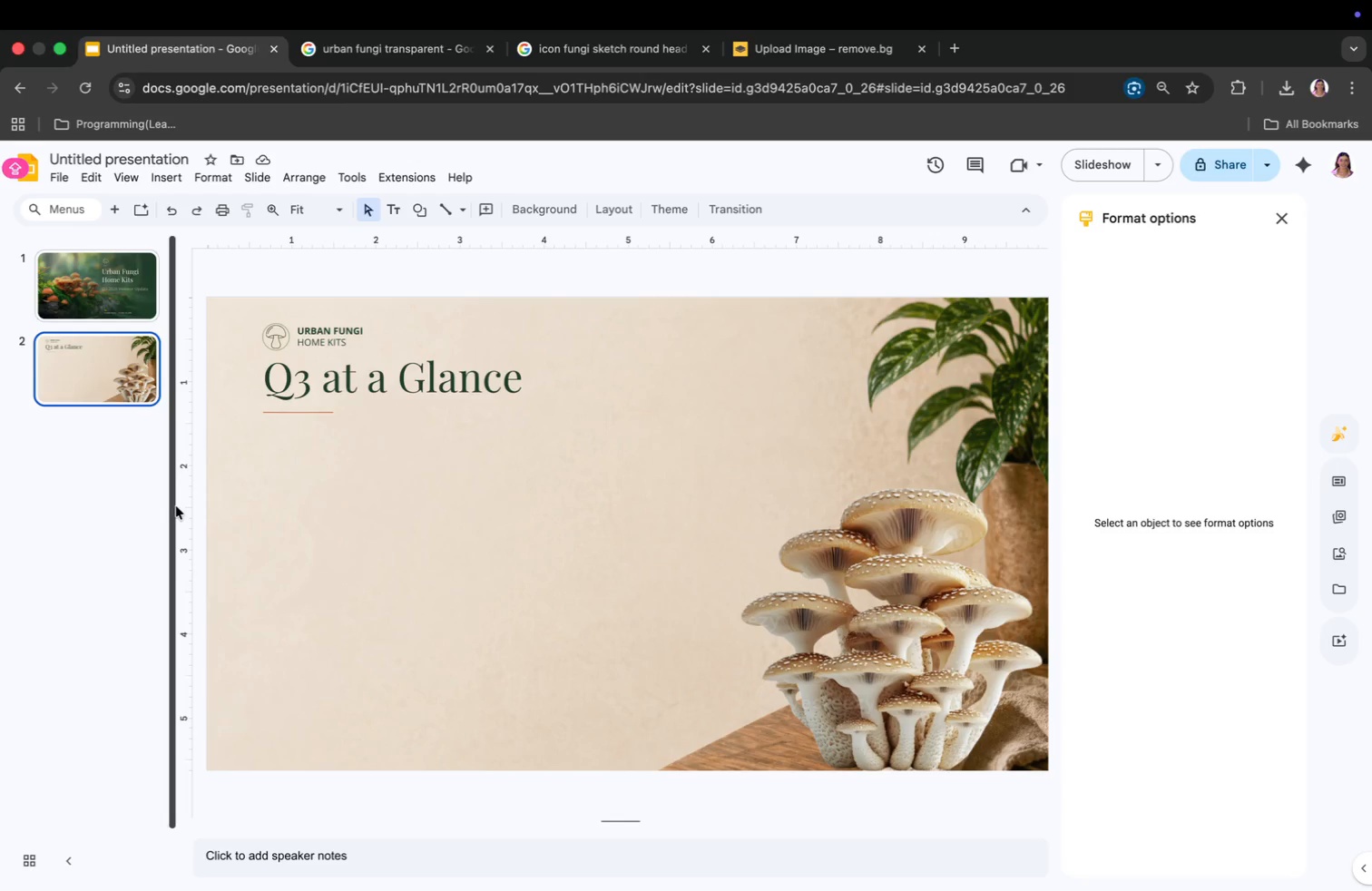 
key(Meta+V)
 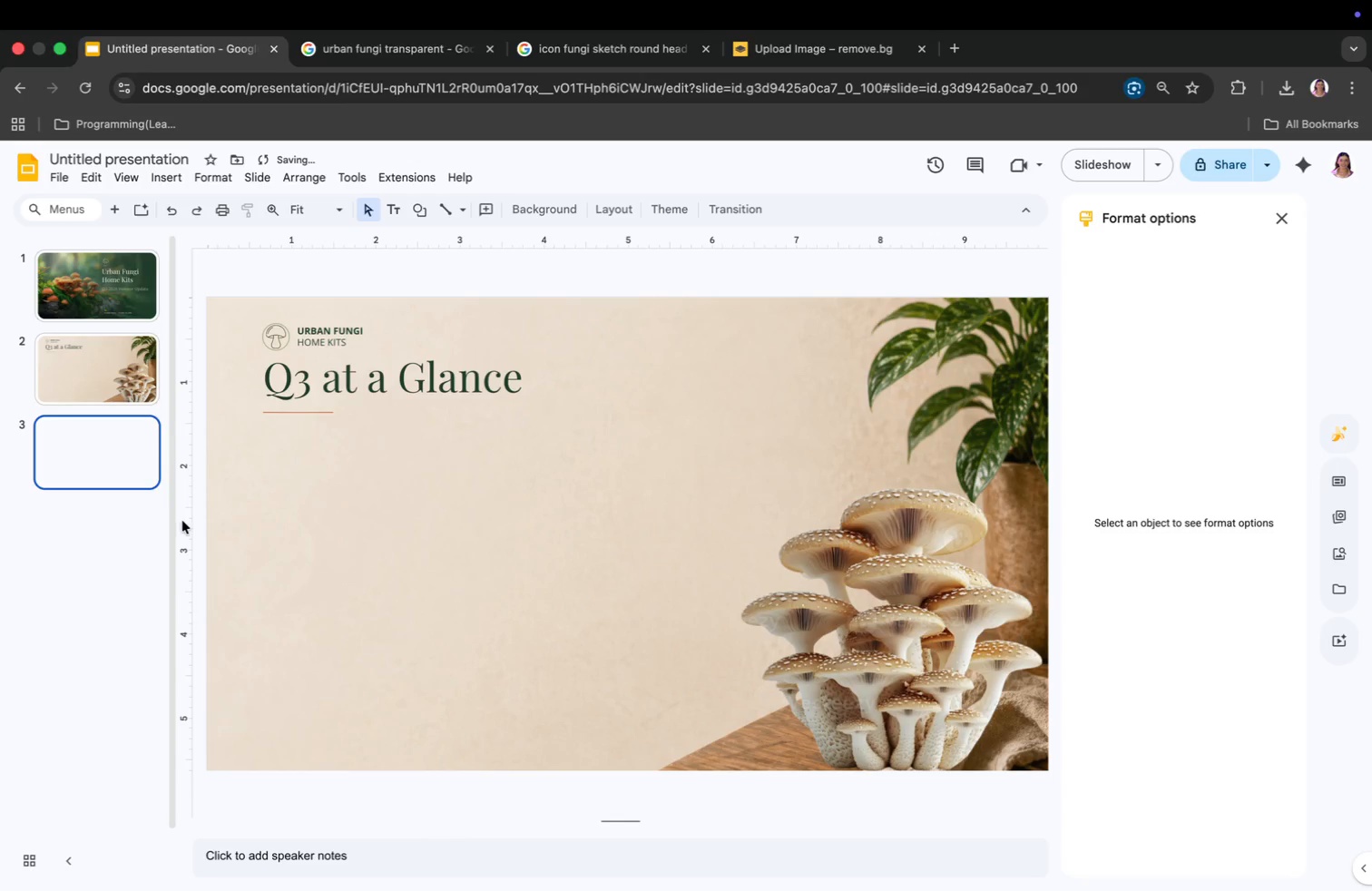 
key(Meta+V)
 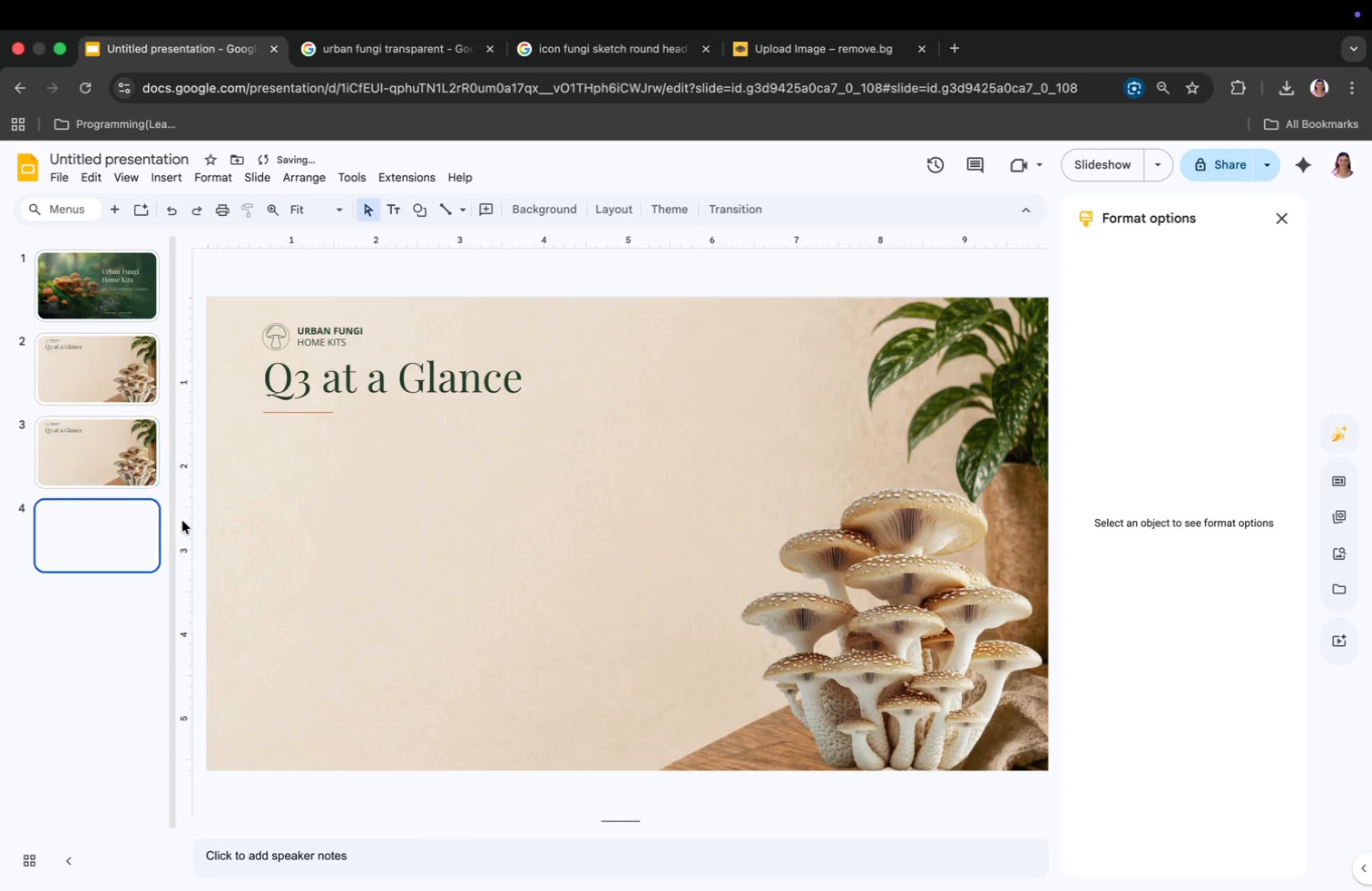 
key(Meta+V)
 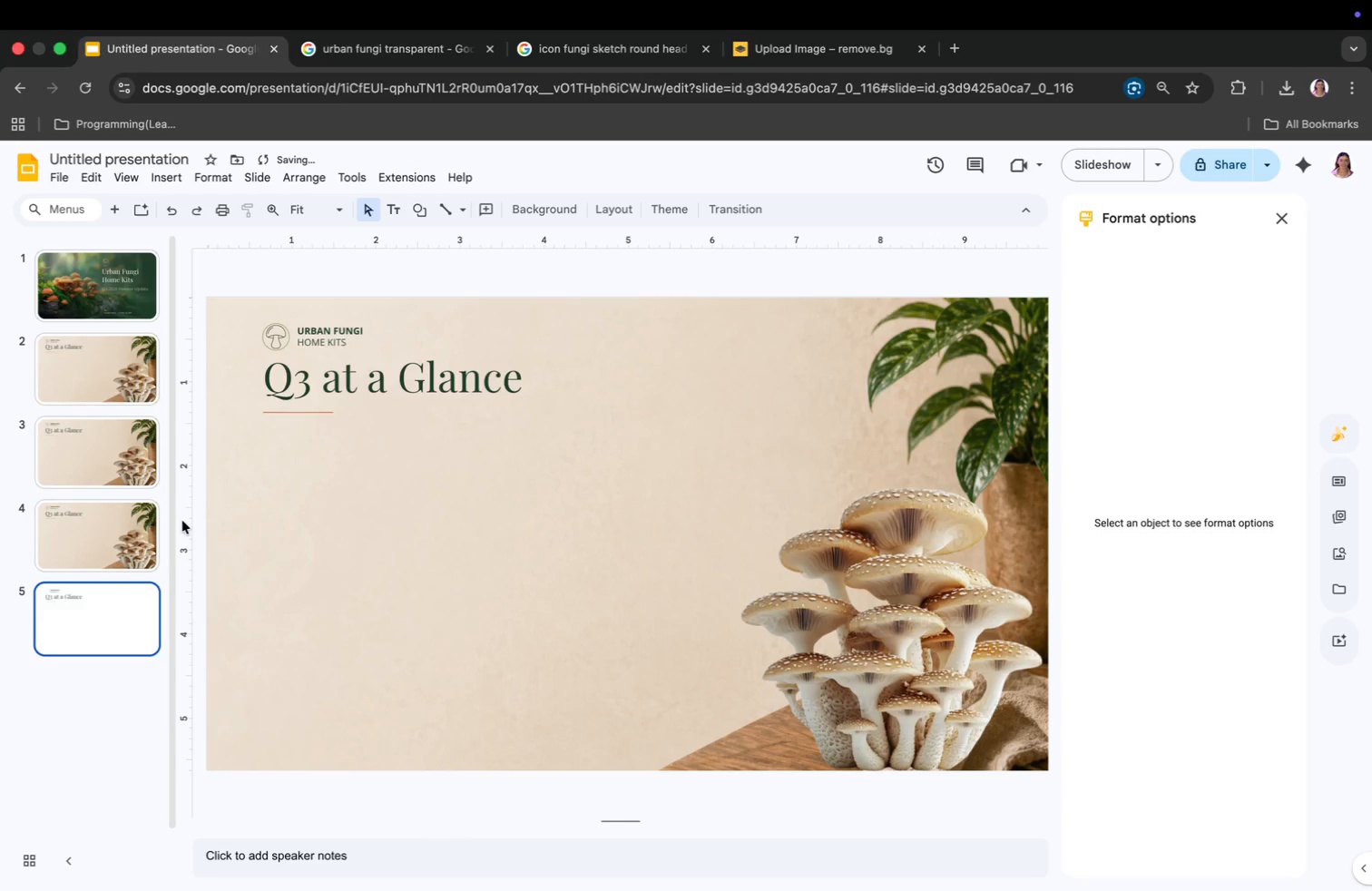 
key(Meta+V)
 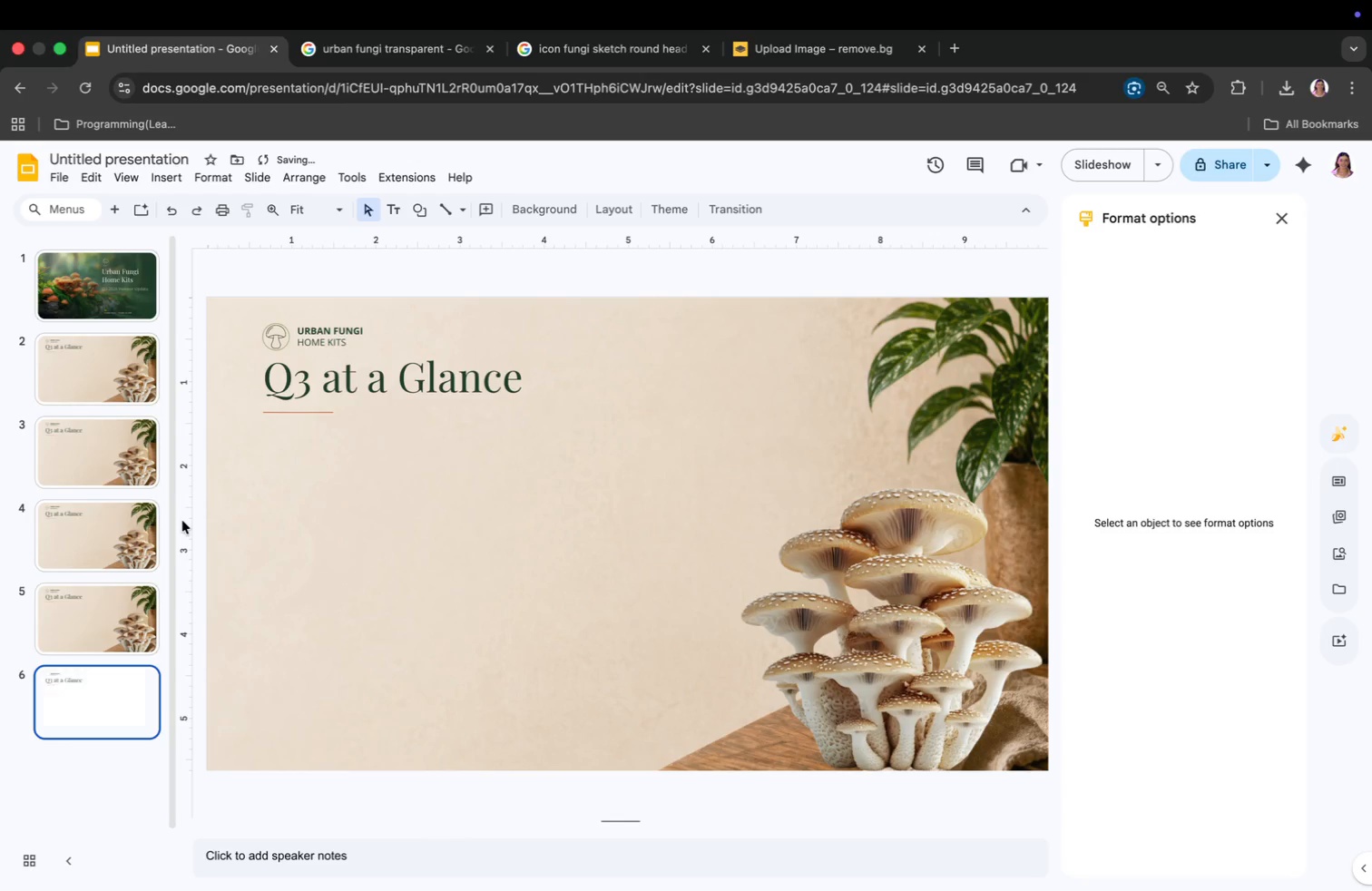 
key(Meta+V)
 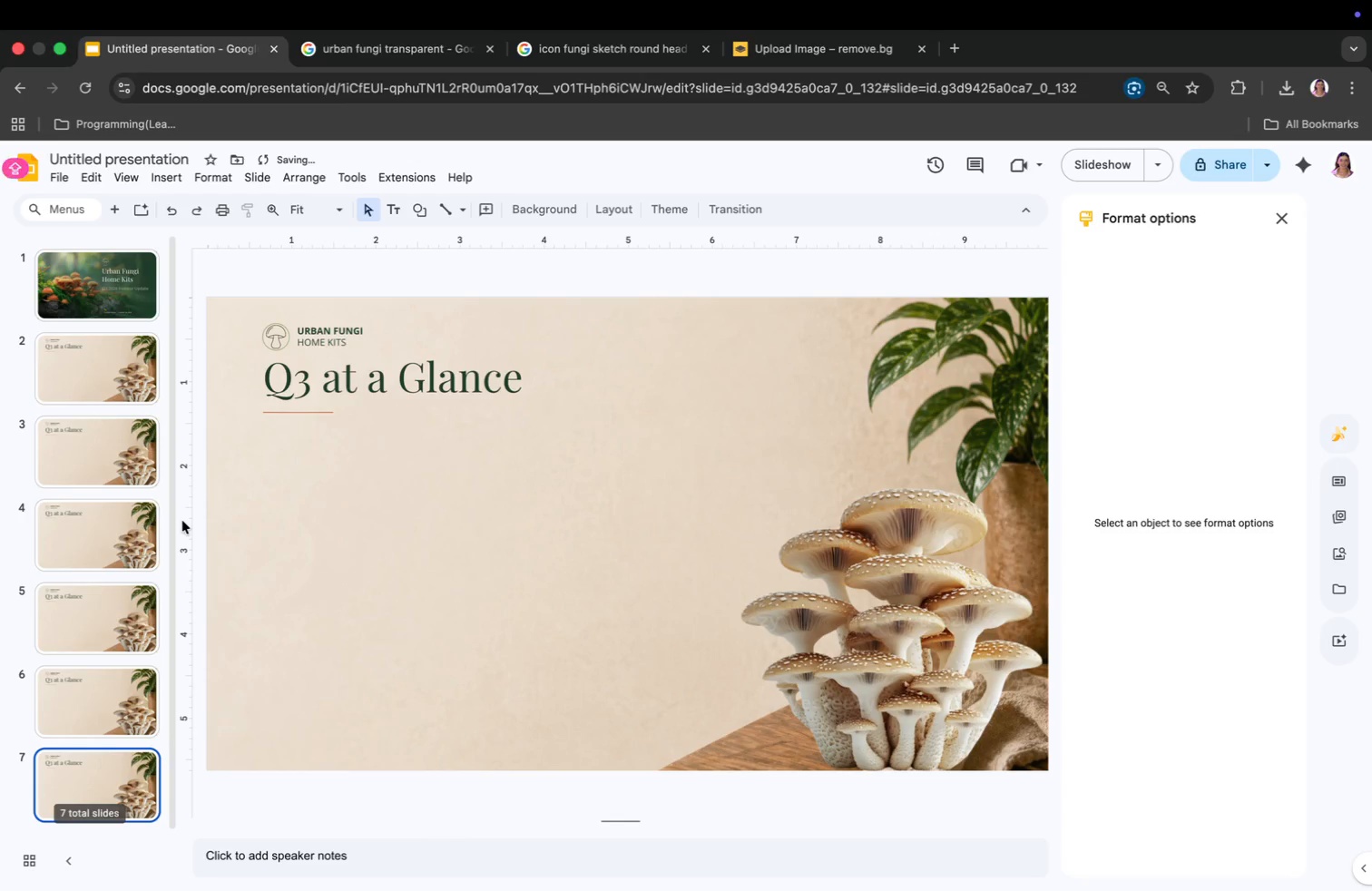 
key(Meta+V)
 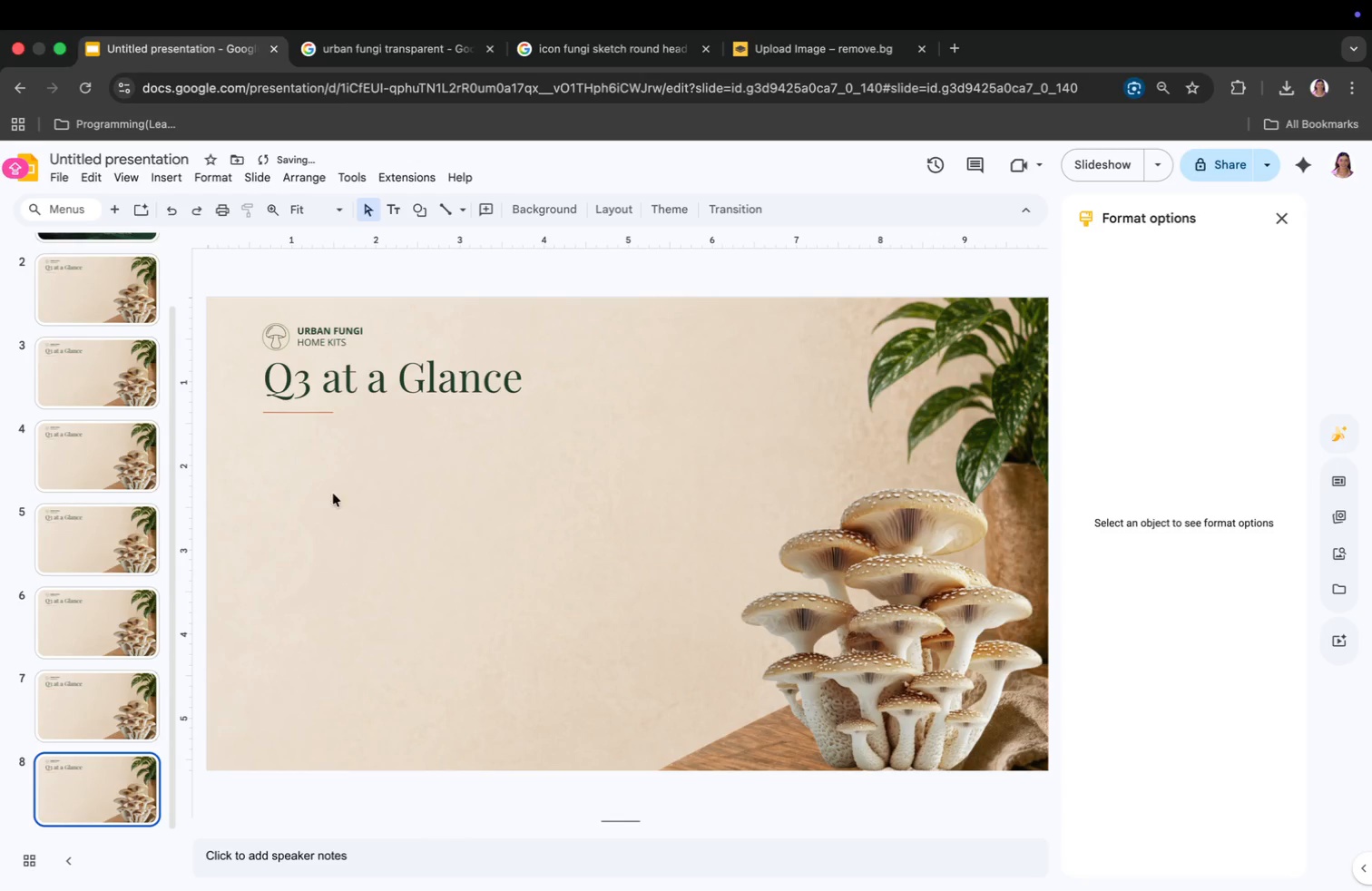 
scroll: coordinate [381, 494], scroll_direction: up, amount: 14.0
 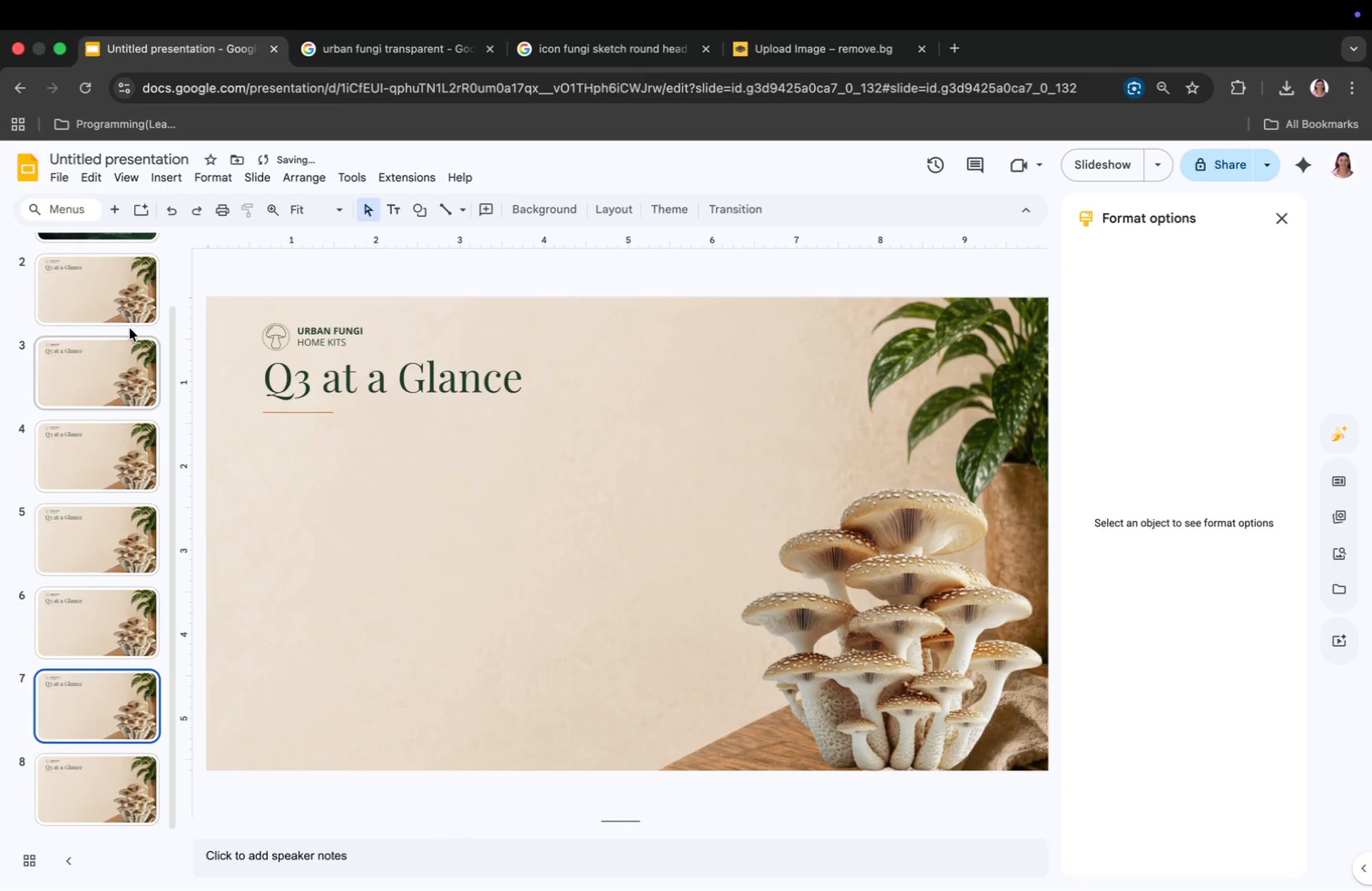 
left_click([104, 281])
 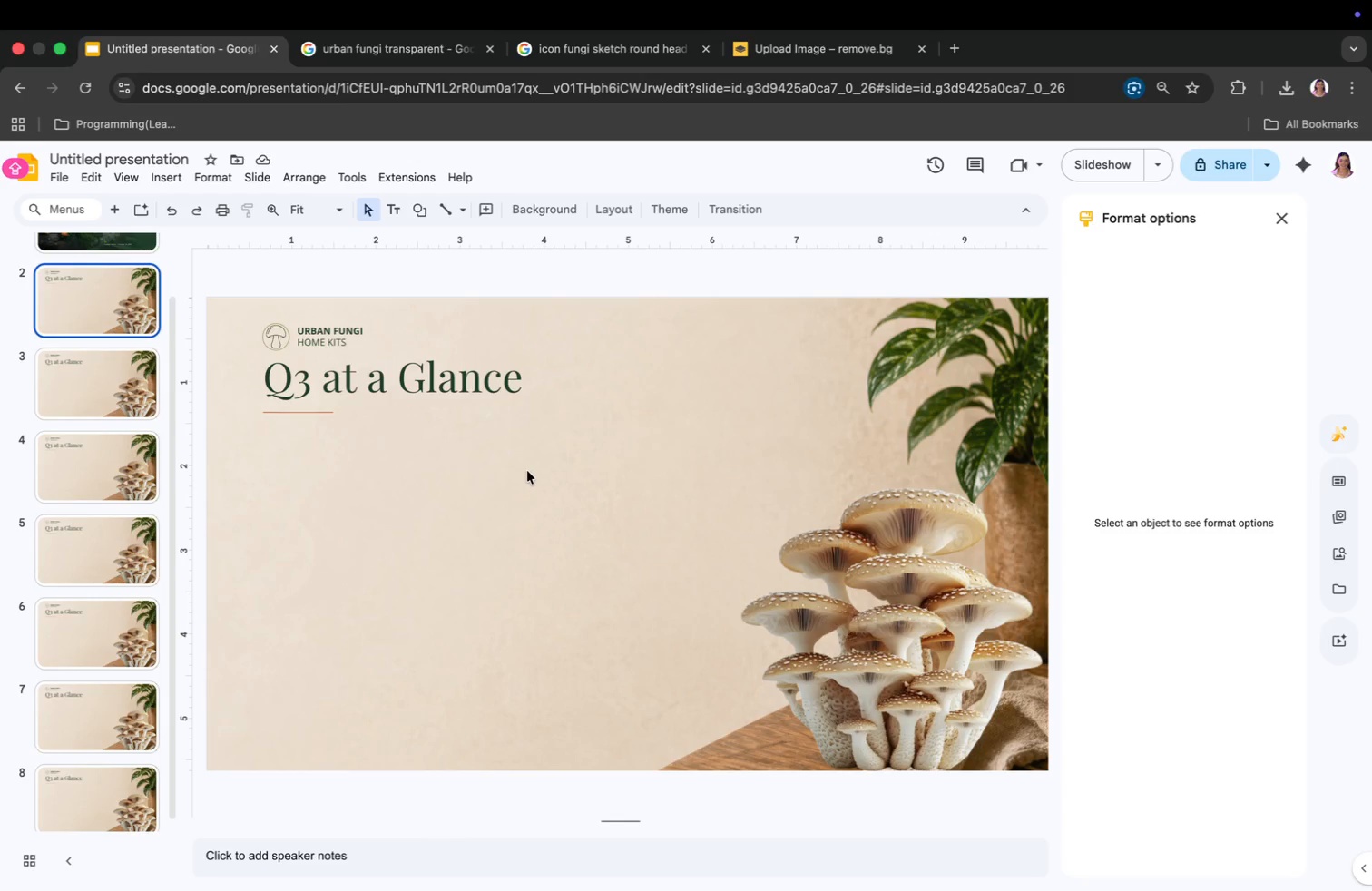 
wait(8.88)
 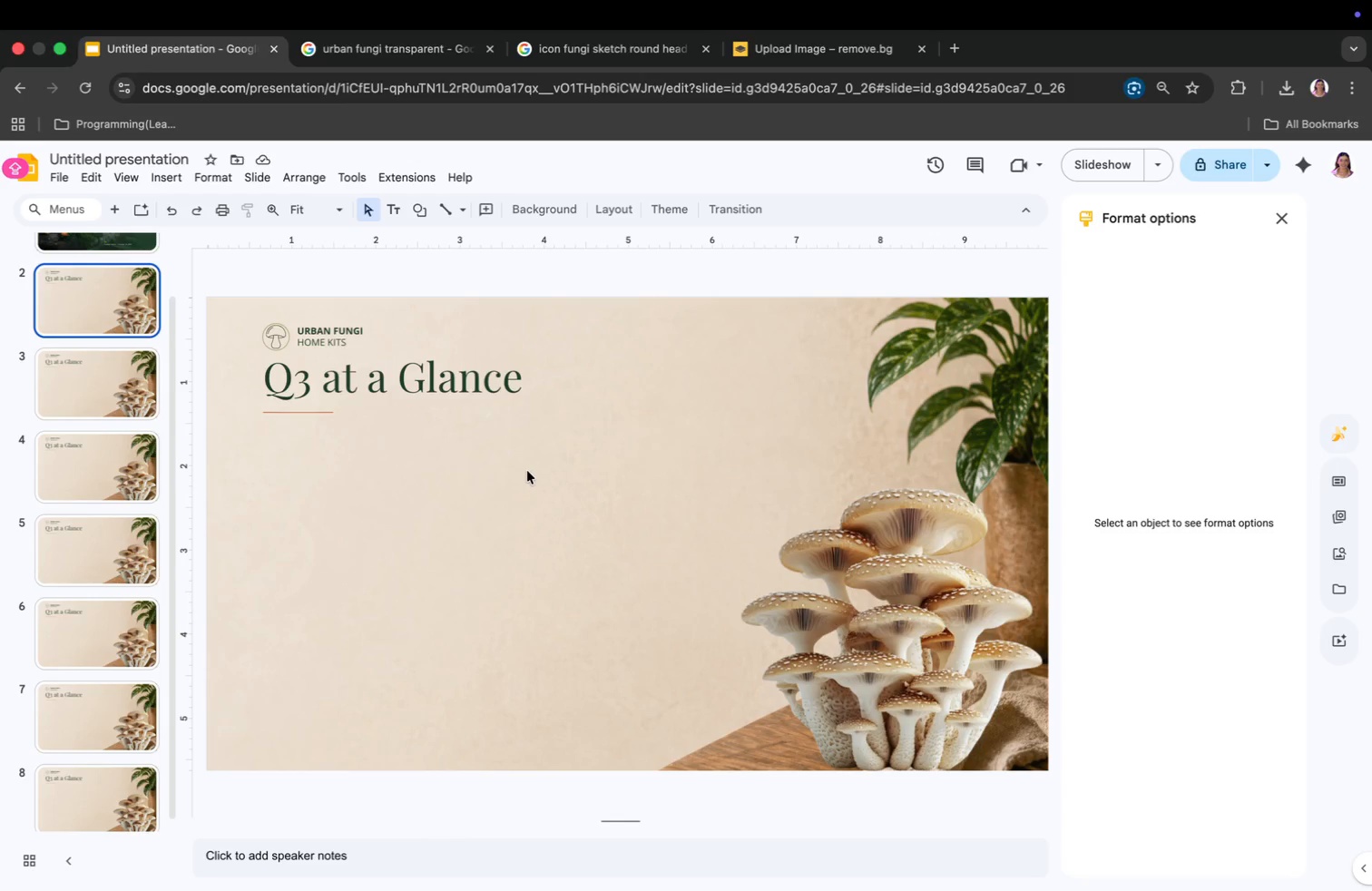 
left_click([129, 180])
 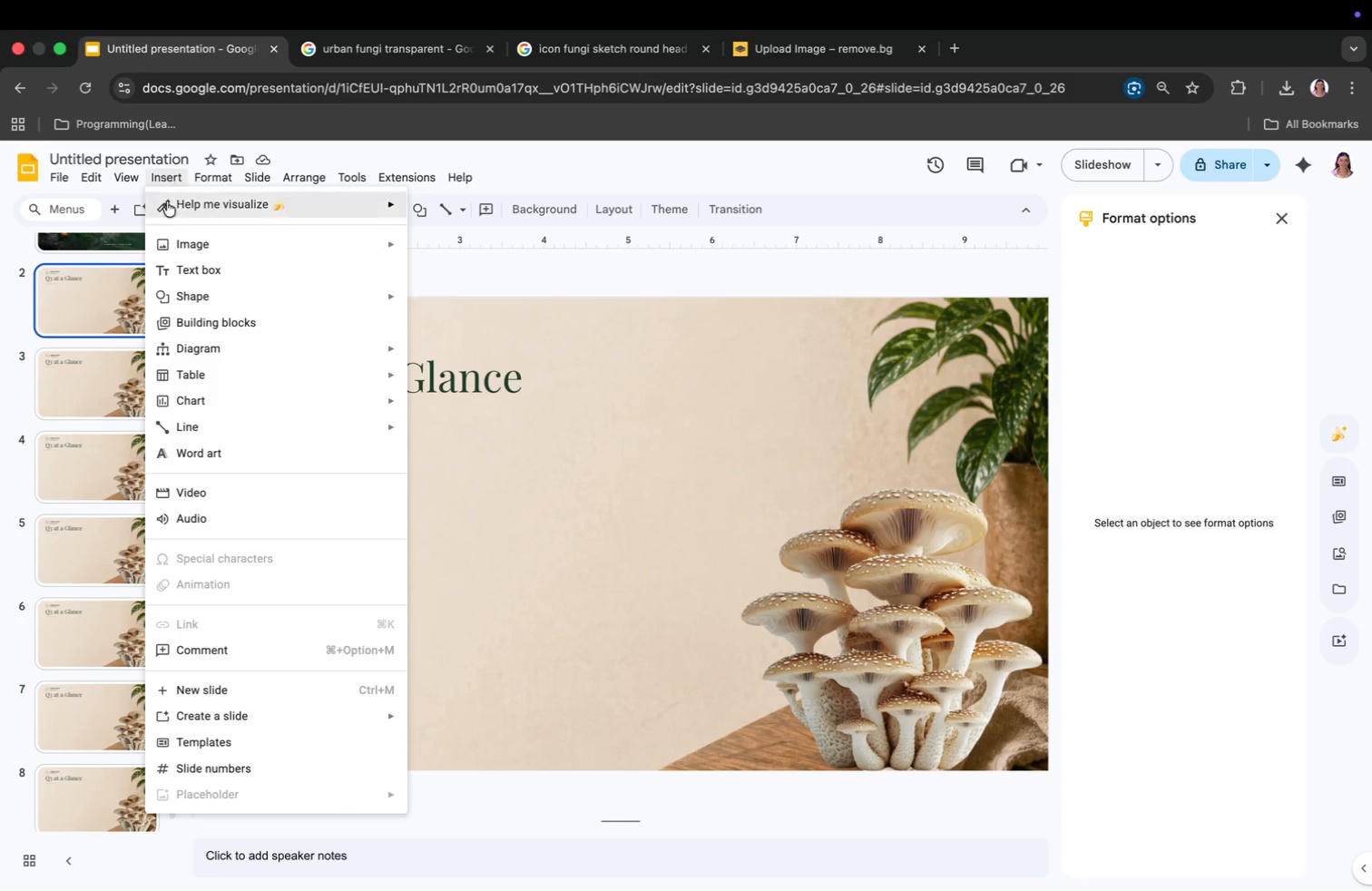 
left_click([185, 293])
 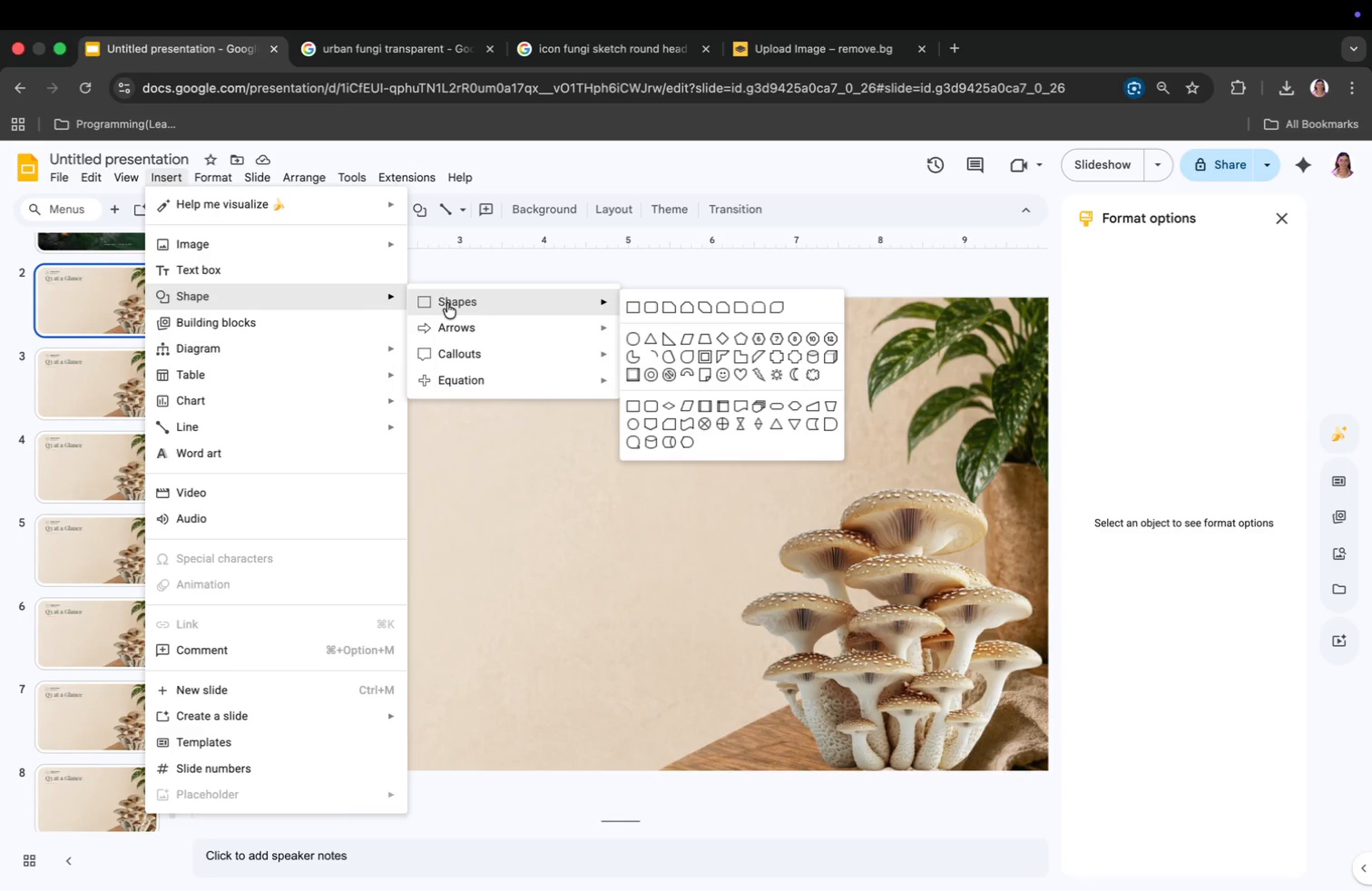 
left_click([447, 303])
 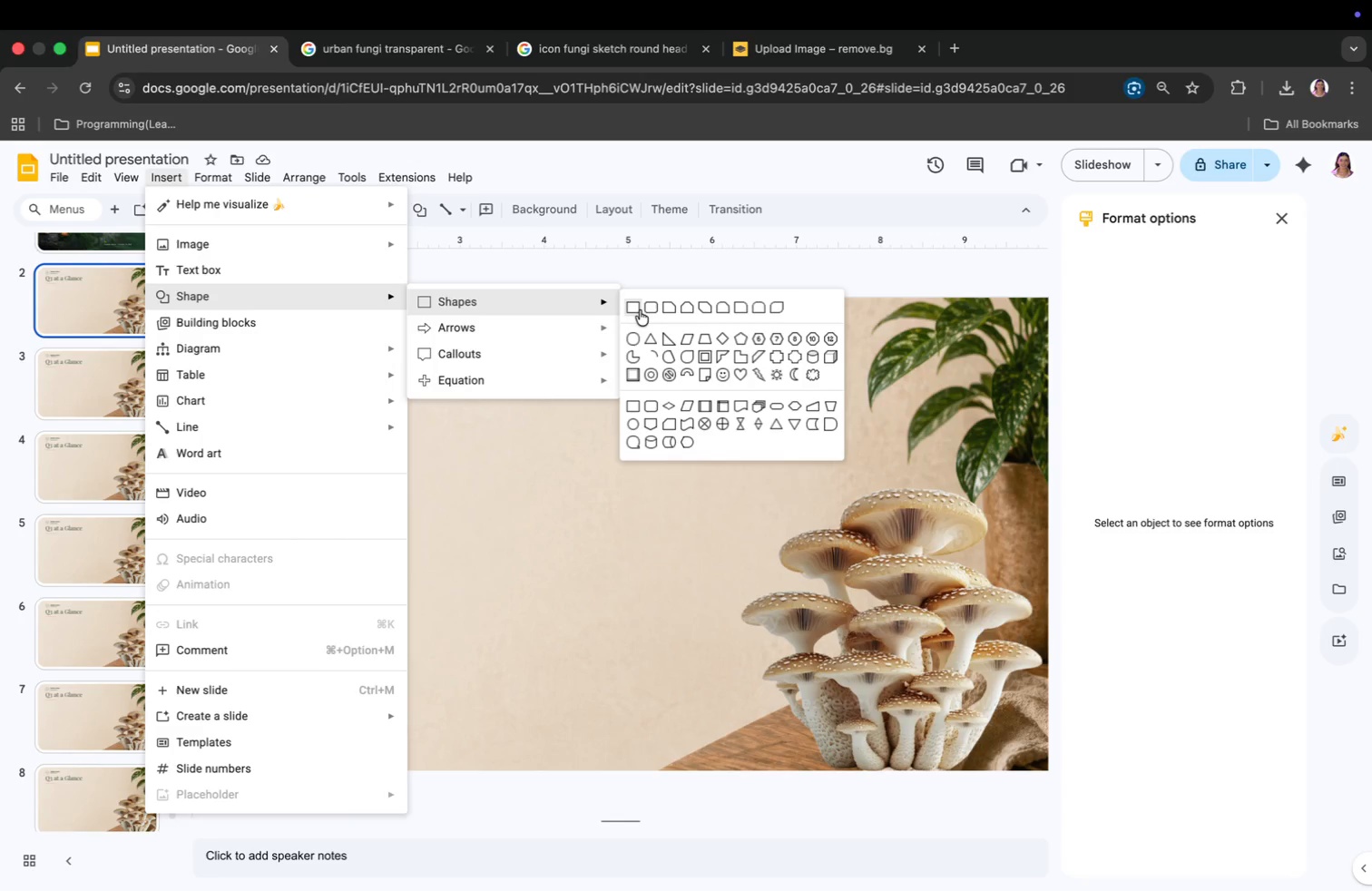 
left_click([633, 309])
 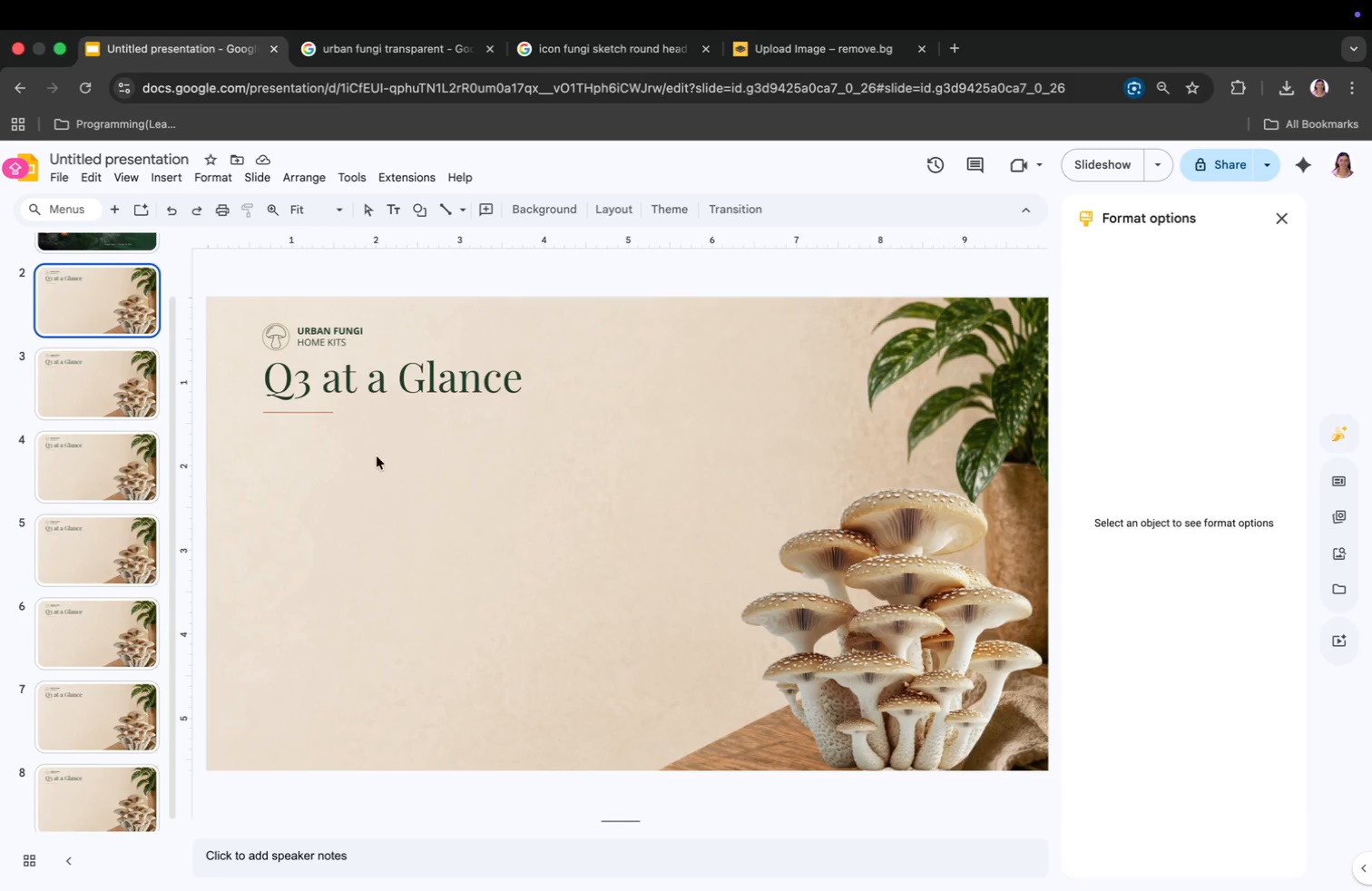 
left_click([318, 495])
 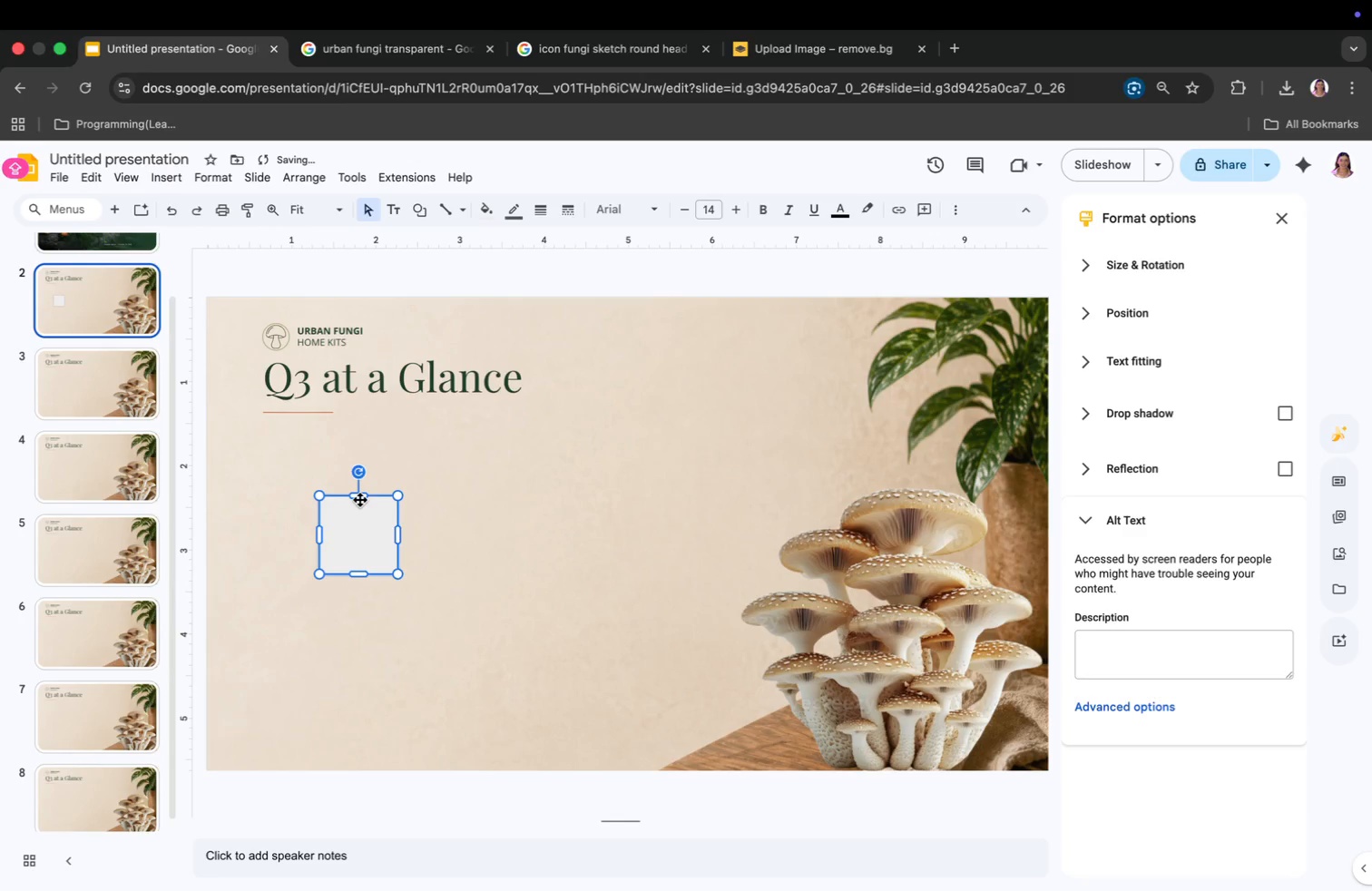 
left_click_drag(start_coordinate=[354, 516], to_coordinate=[319, 476])
 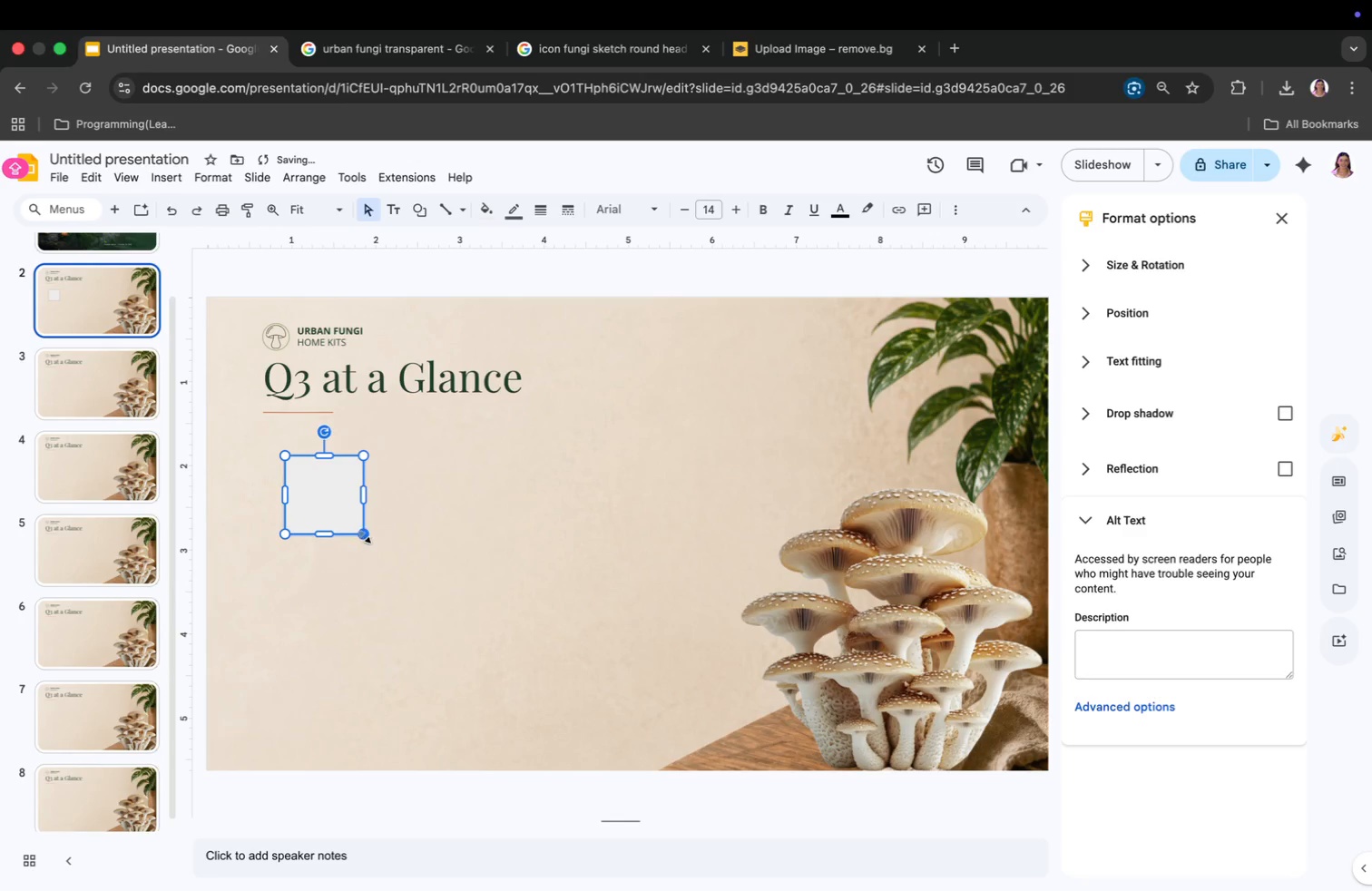 
left_click_drag(start_coordinate=[365, 535], to_coordinate=[461, 668])
 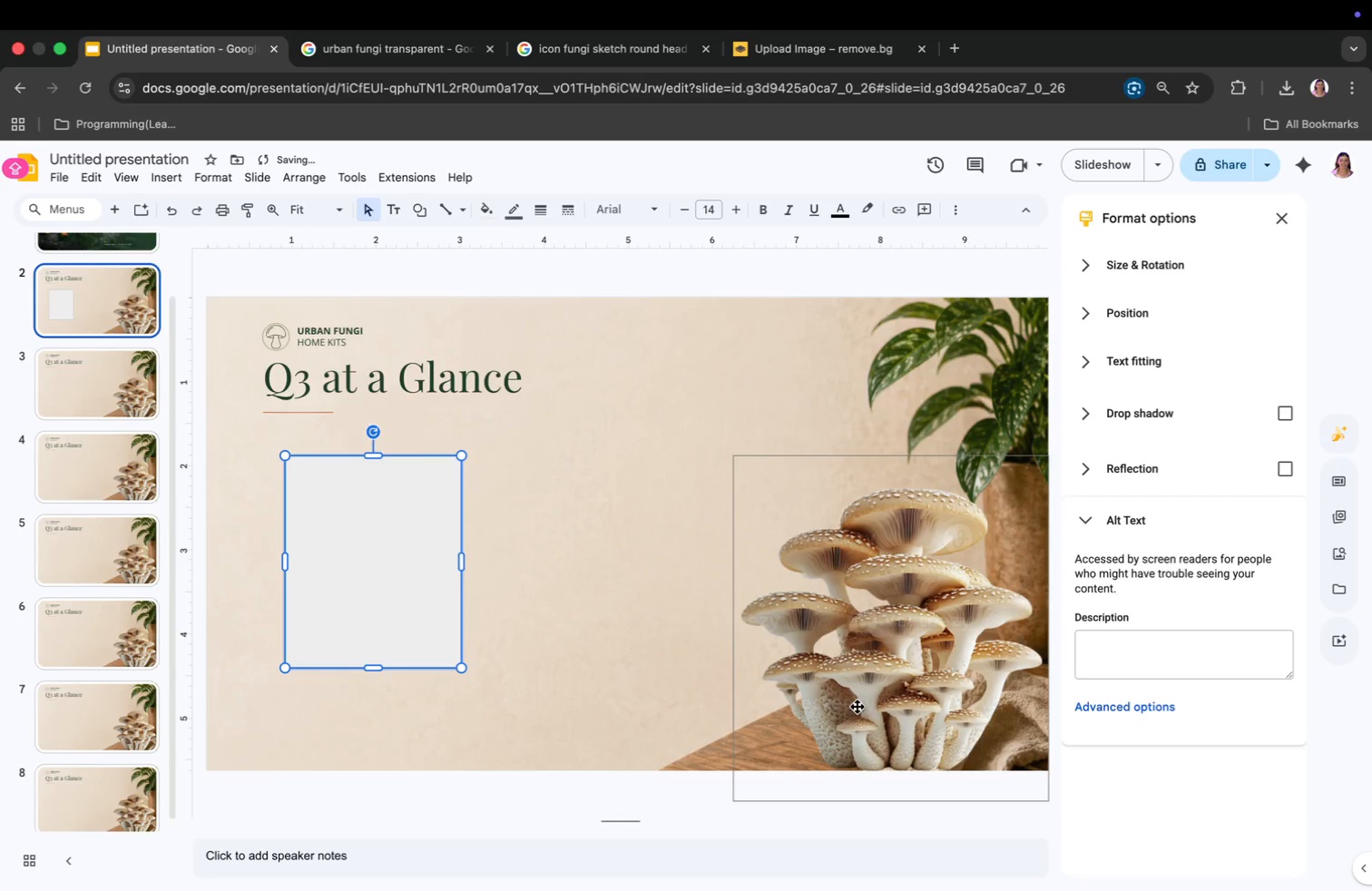 
left_click_drag(start_coordinate=[858, 697], to_coordinate=[880, 694])
 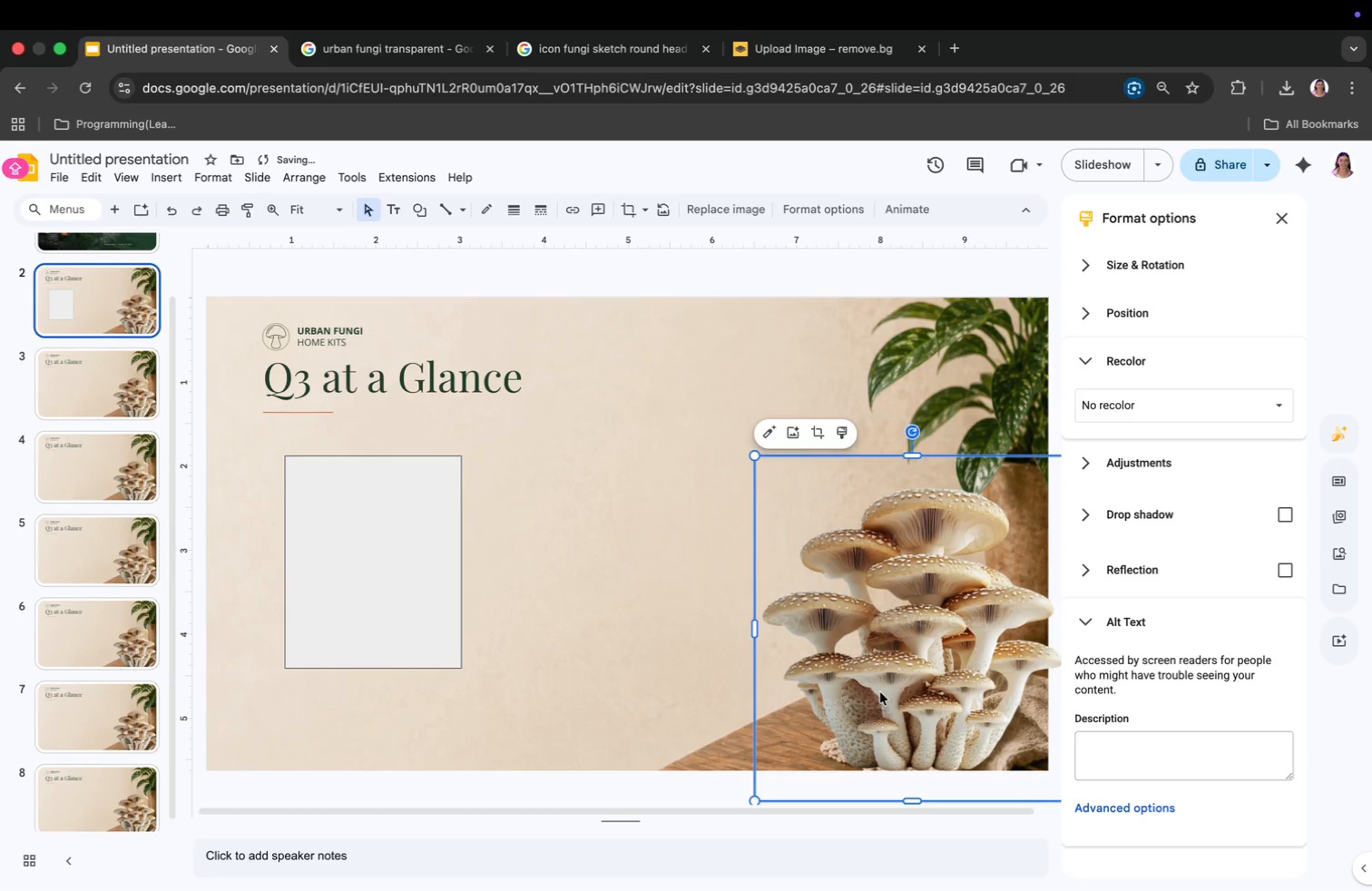 
left_click_drag(start_coordinate=[880, 692], to_coordinate=[890, 690])
 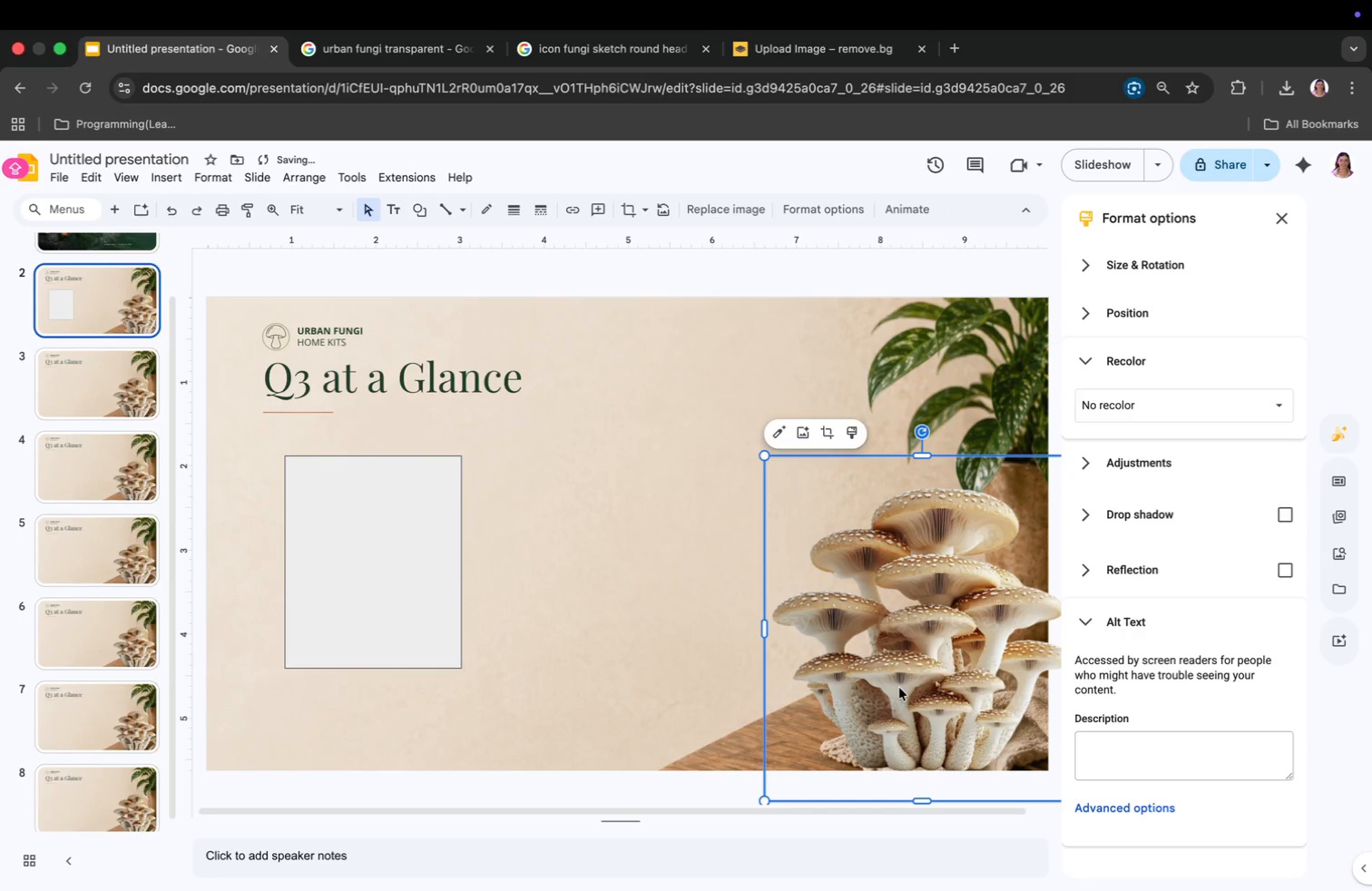 
left_click_drag(start_coordinate=[897, 693], to_coordinate=[897, 700])
 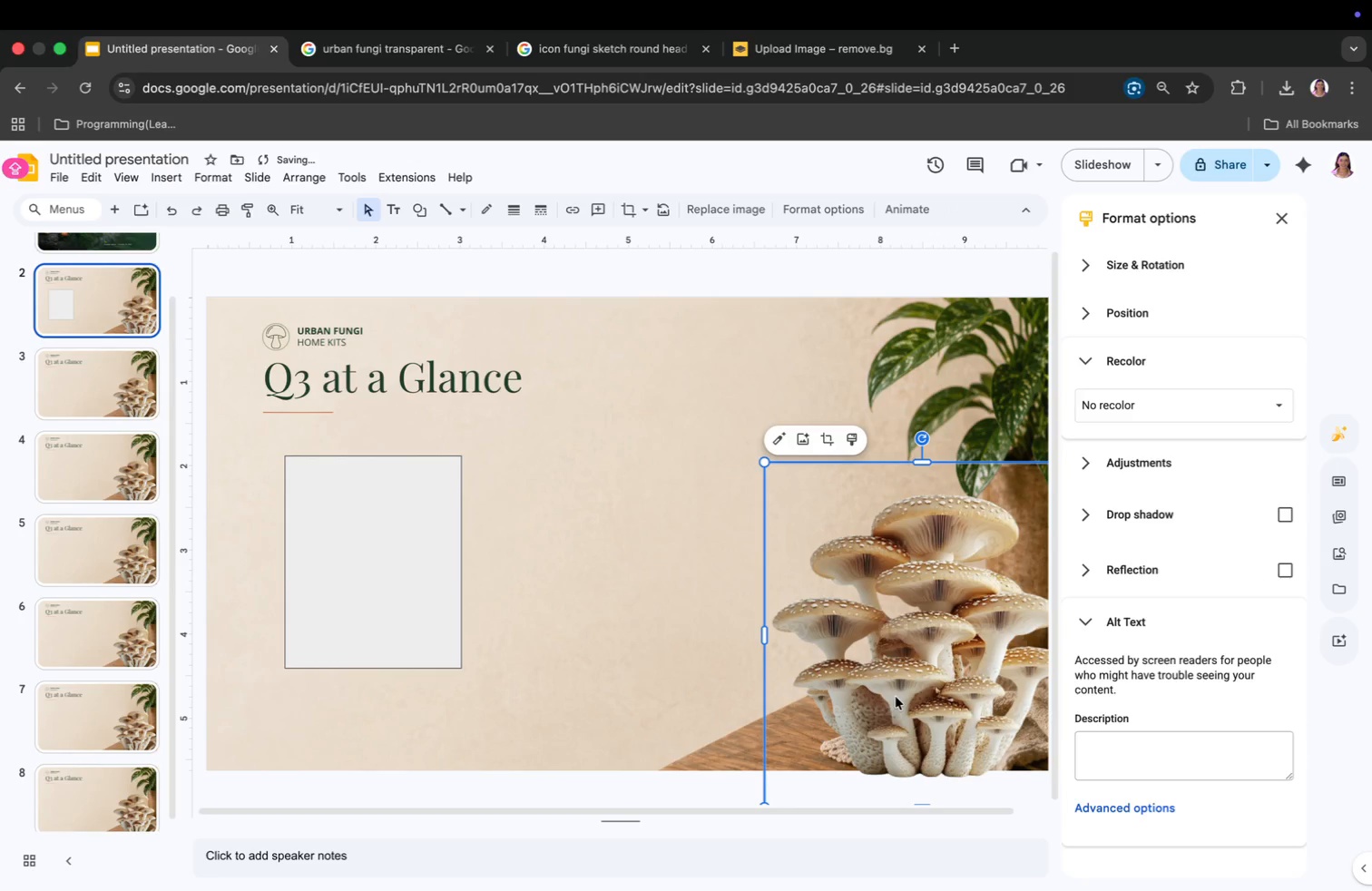 
left_click_drag(start_coordinate=[896, 697], to_coordinate=[904, 674])
 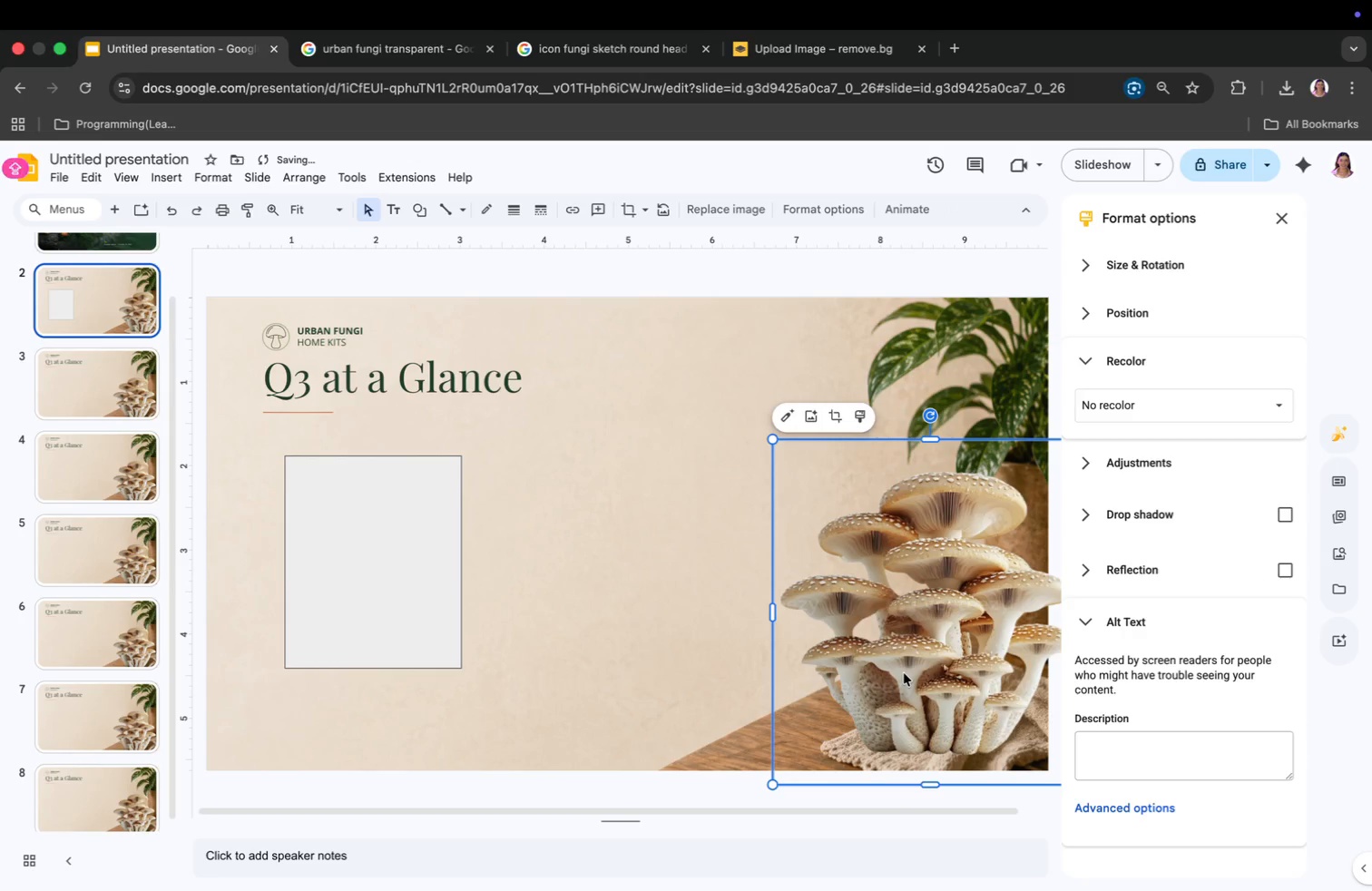 
left_click_drag(start_coordinate=[904, 673], to_coordinate=[907, 682])
 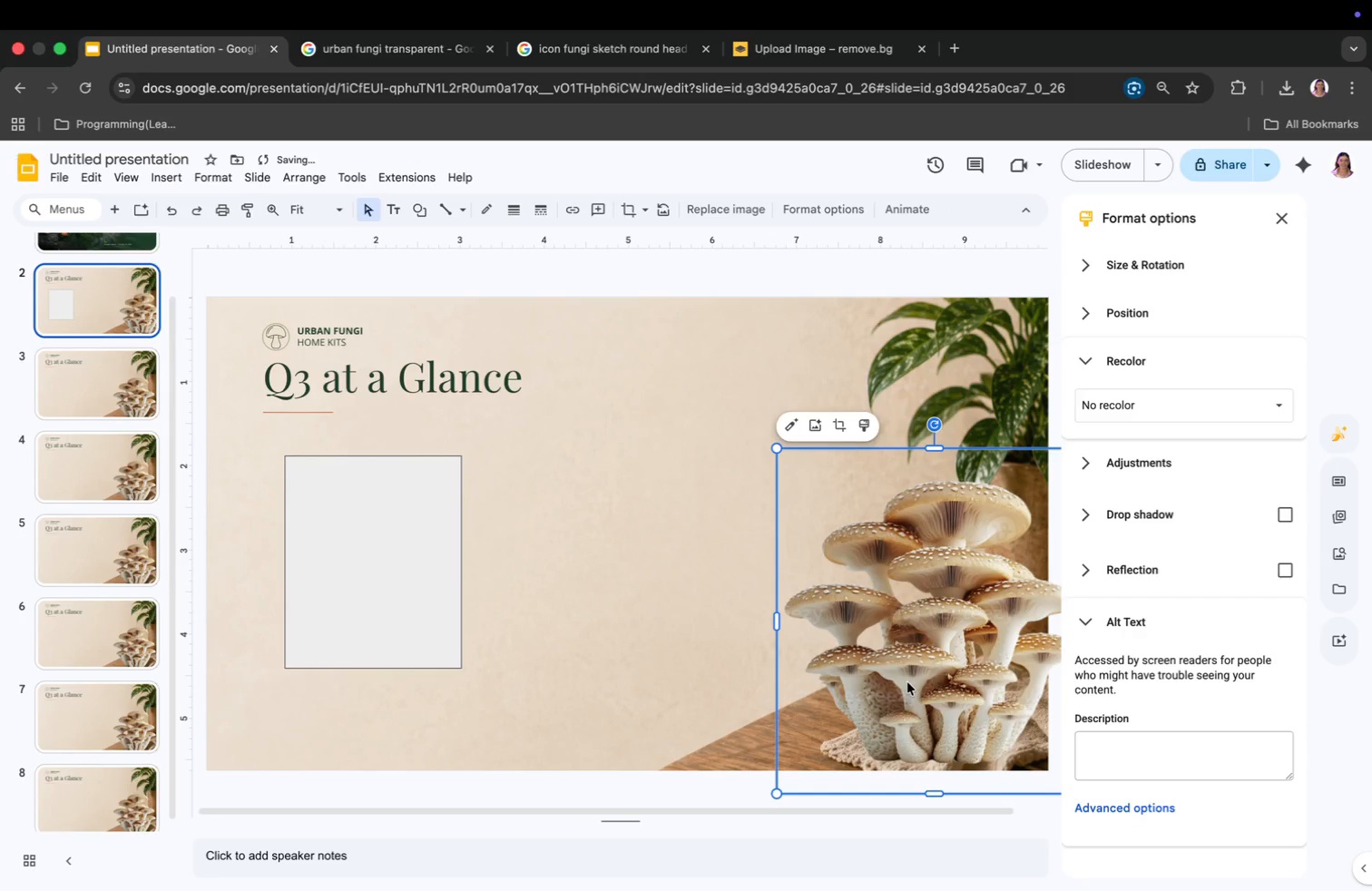 
left_click_drag(start_coordinate=[907, 682], to_coordinate=[910, 687])
 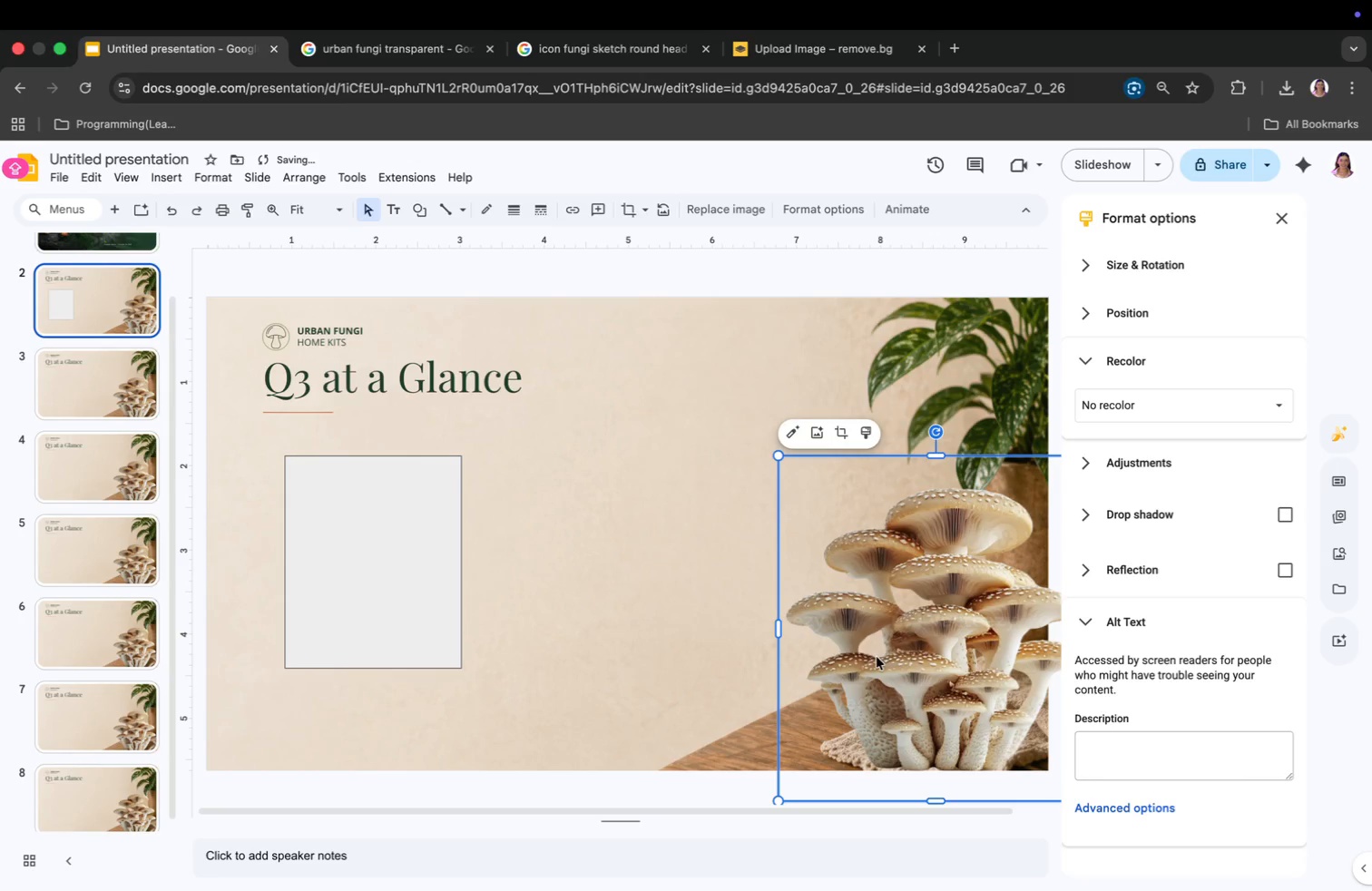 
left_click([638, 619])
 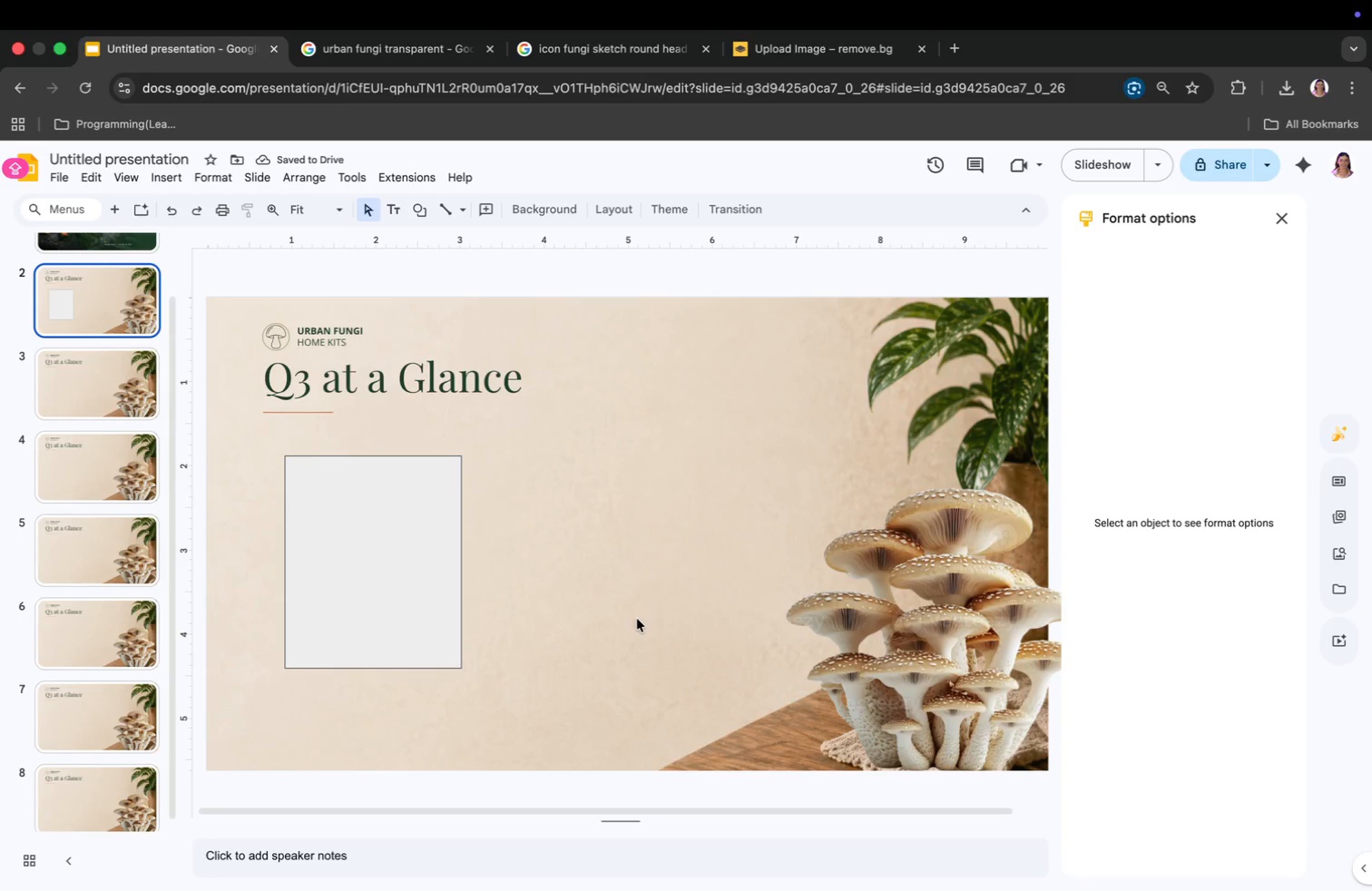 
left_click_drag(start_coordinate=[891, 640], to_coordinate=[867, 637])
 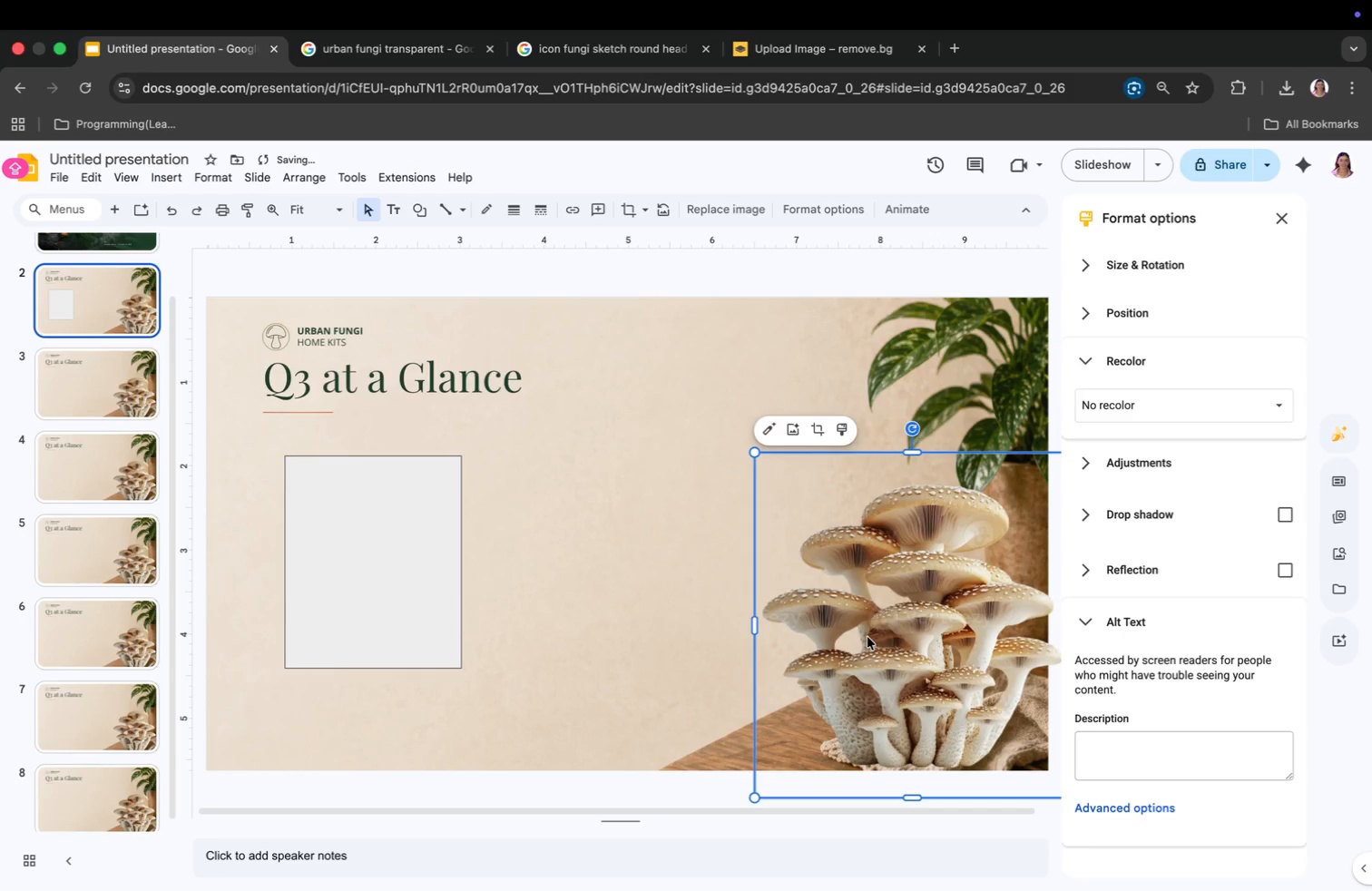 
left_click_drag(start_coordinate=[867, 637], to_coordinate=[867, 648])
 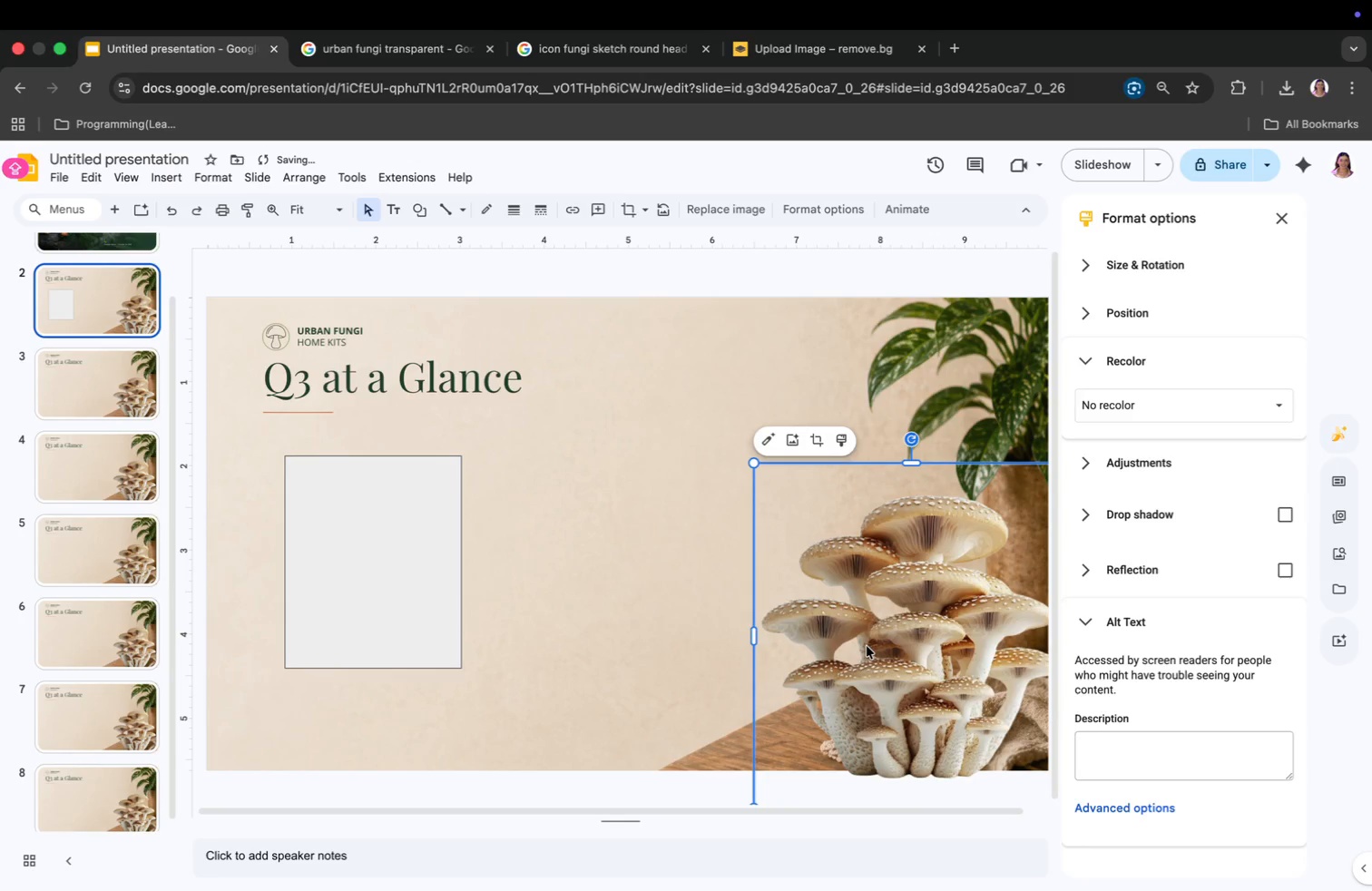 
left_click_drag(start_coordinate=[867, 646], to_coordinate=[871, 635])
 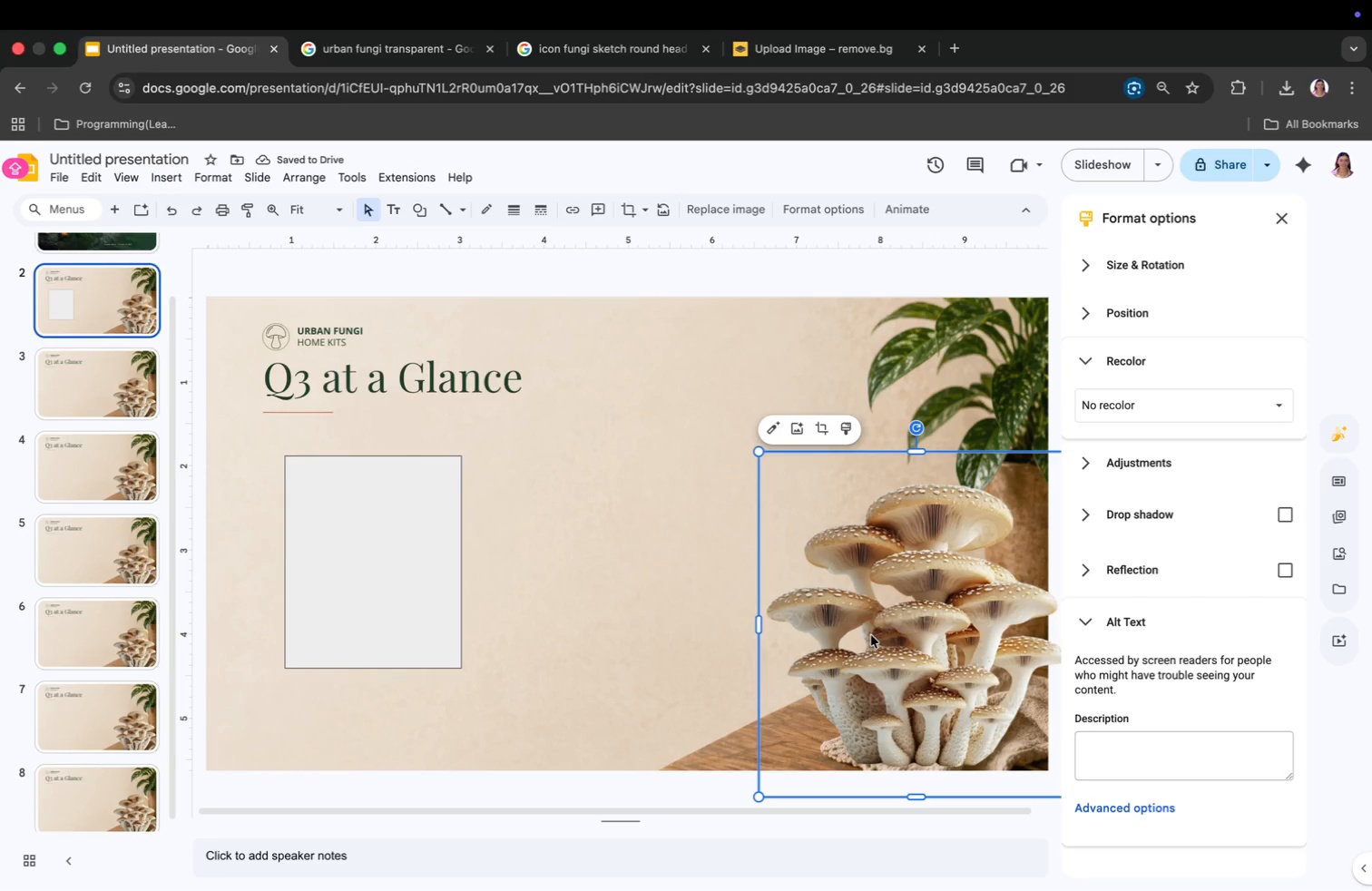 
wait(6.15)
 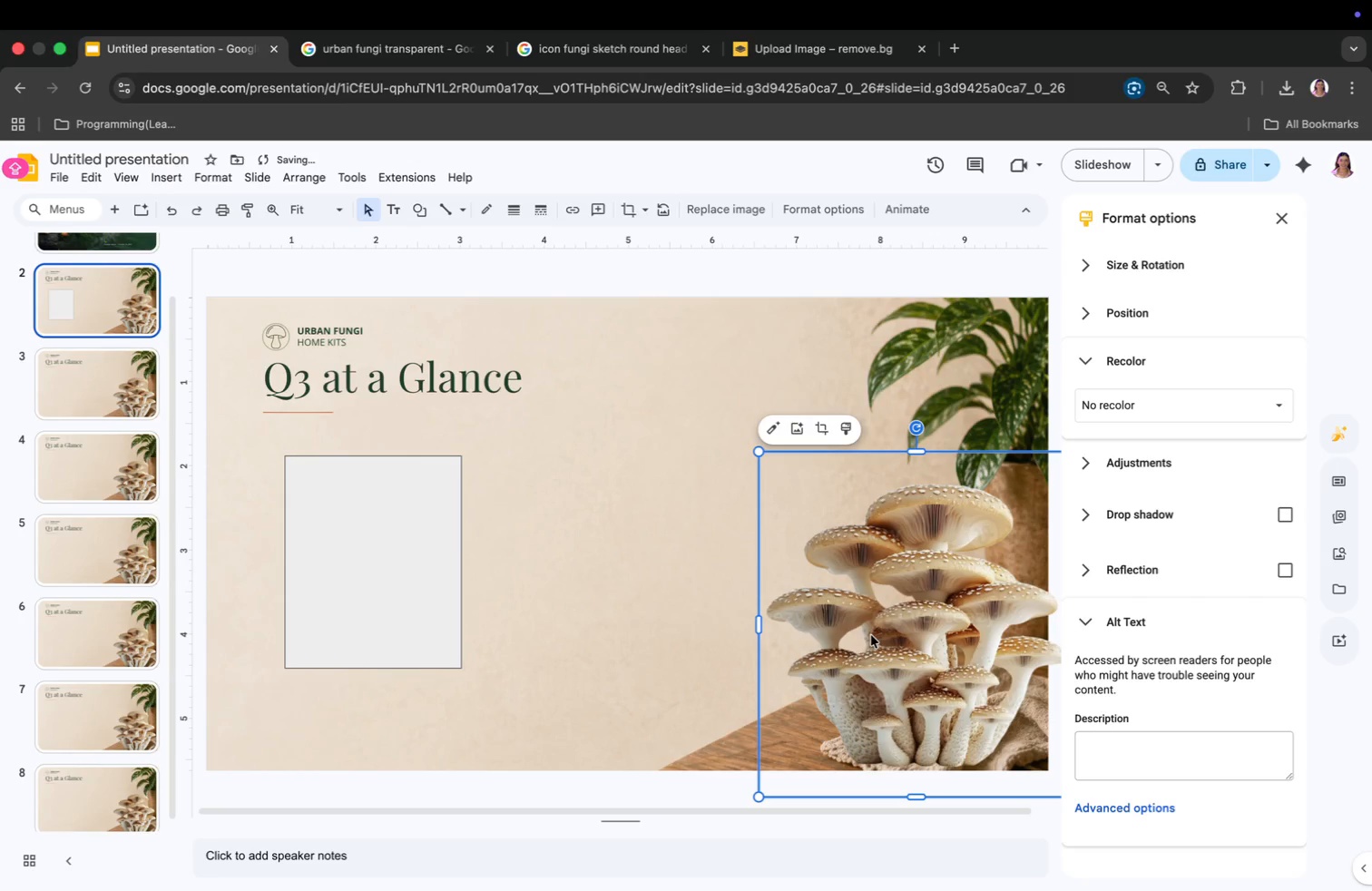 
left_click_drag(start_coordinate=[871, 635], to_coordinate=[872, 640])
 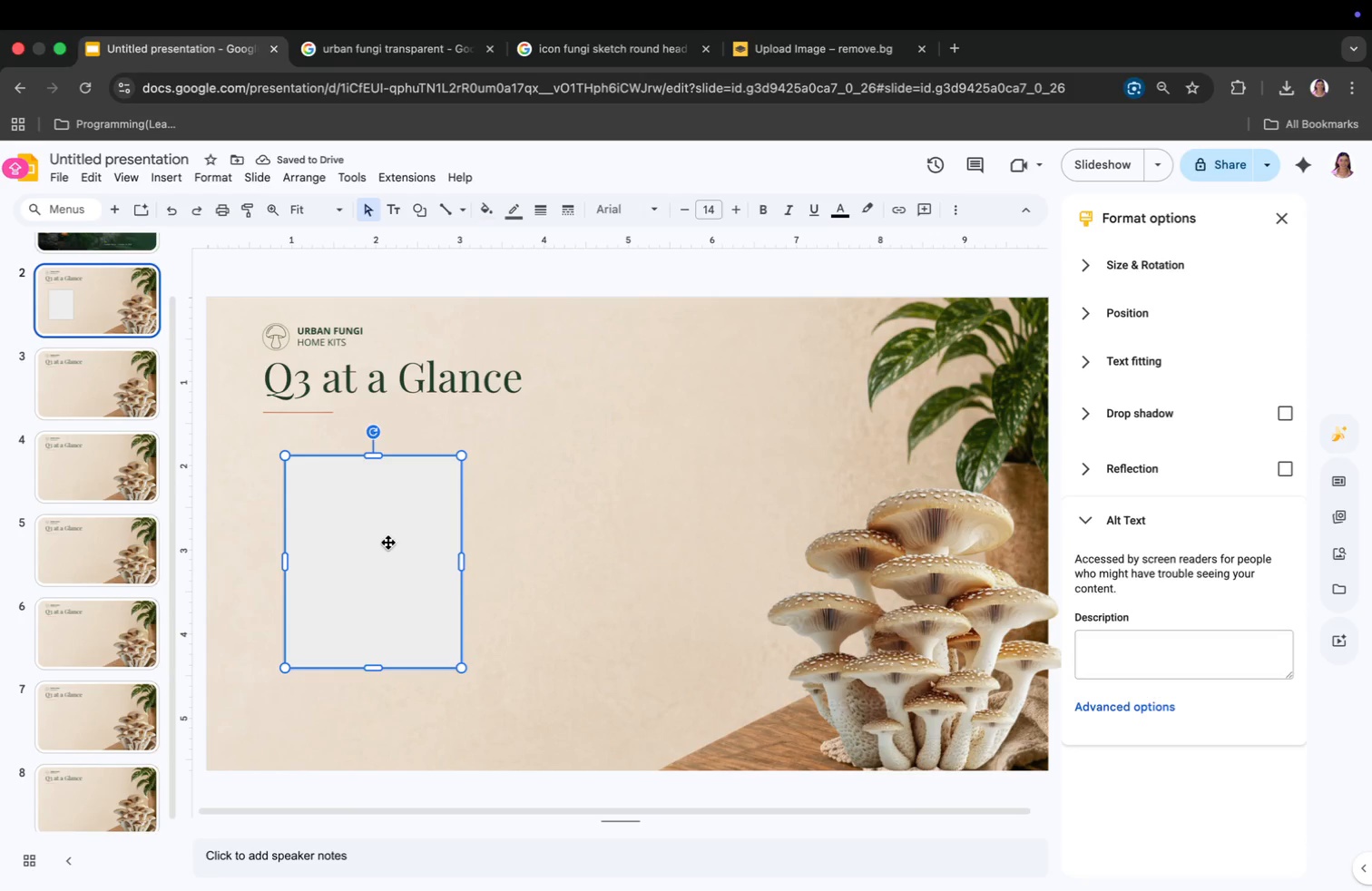 
wait(8.32)
 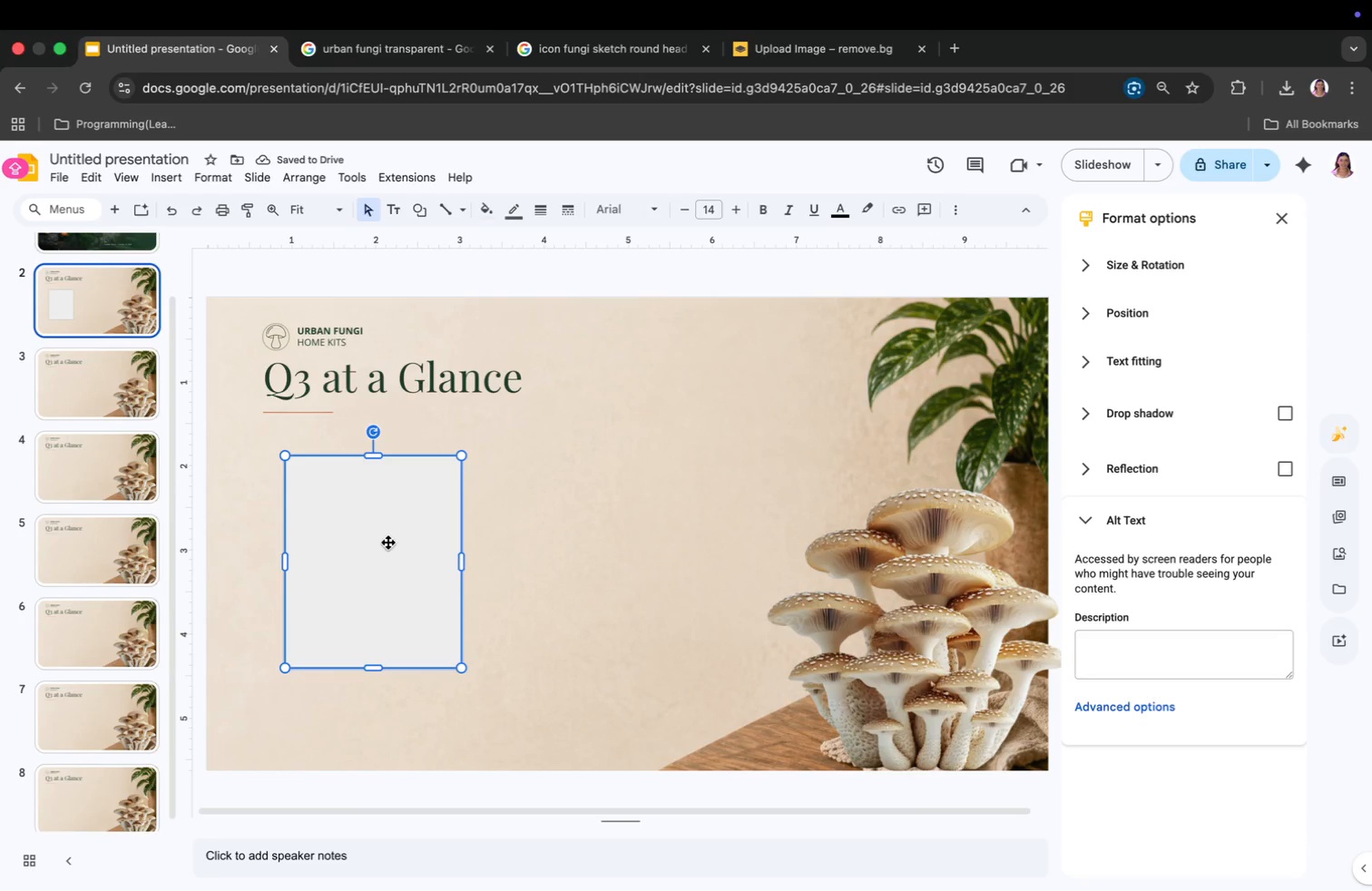 
left_click_drag(start_coordinate=[374, 665], to_coordinate=[376, 694])
 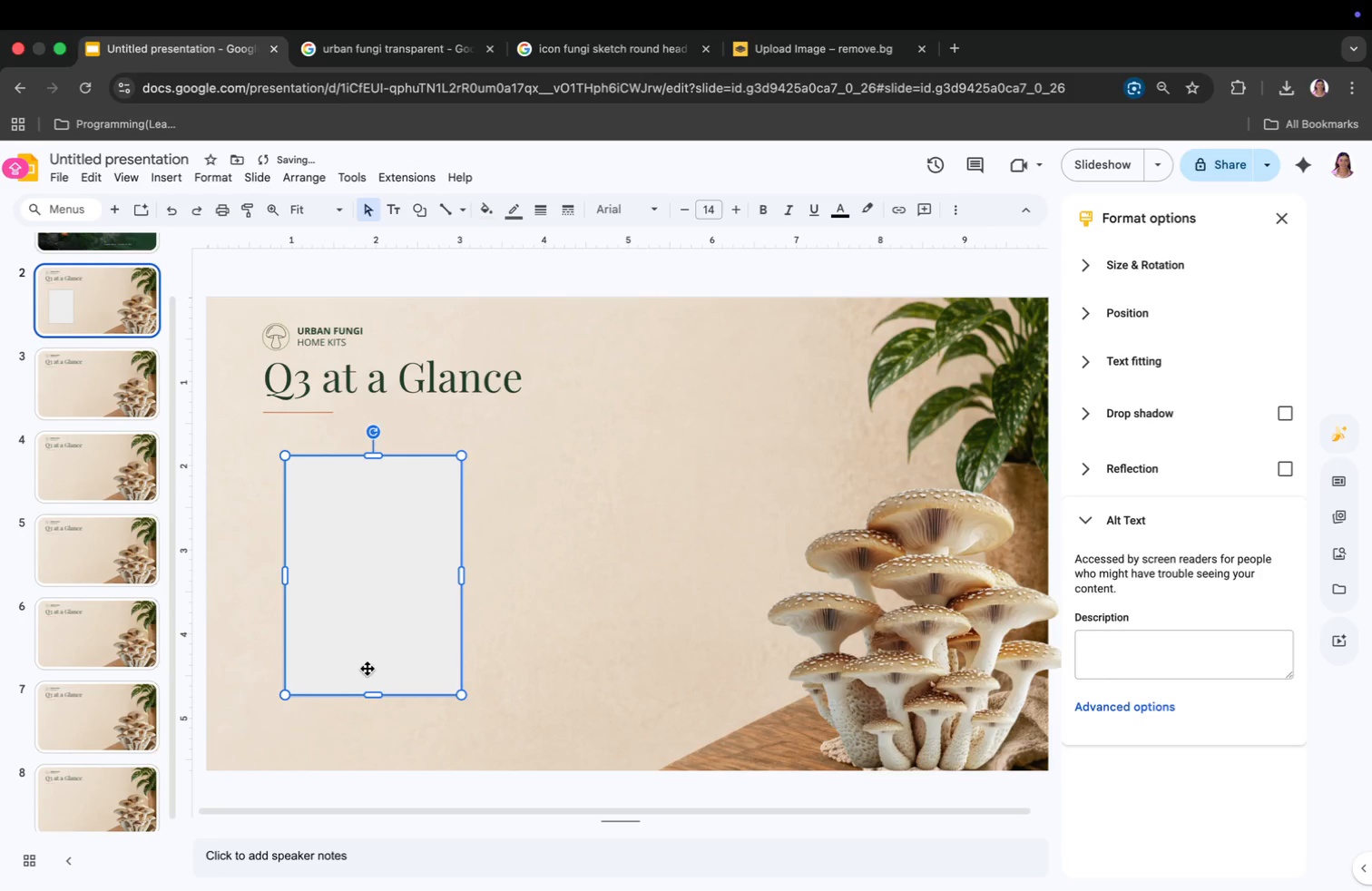 
left_click_drag(start_coordinate=[367, 662], to_coordinate=[358, 655])
 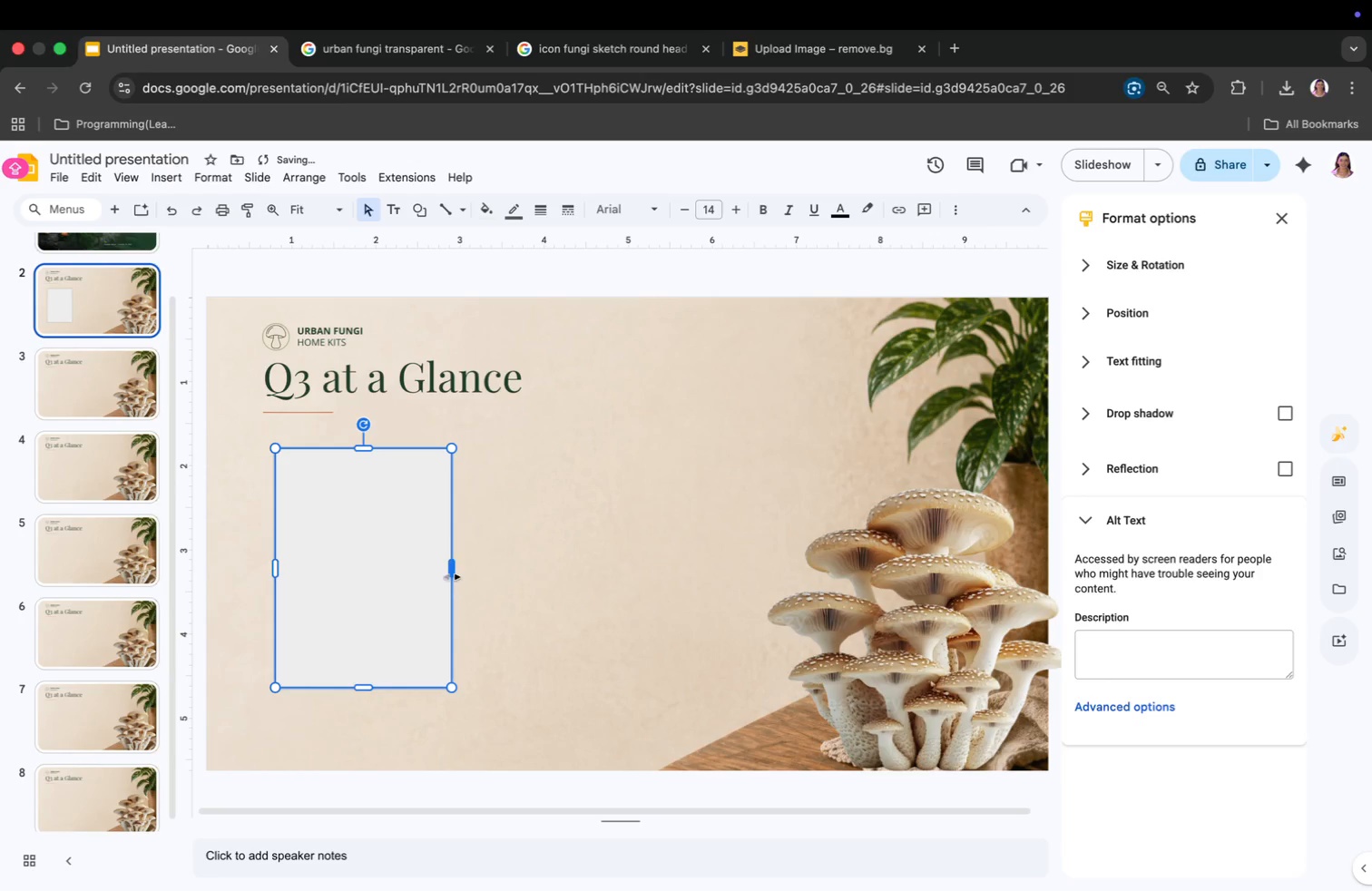 
left_click_drag(start_coordinate=[451, 568], to_coordinate=[456, 569])
 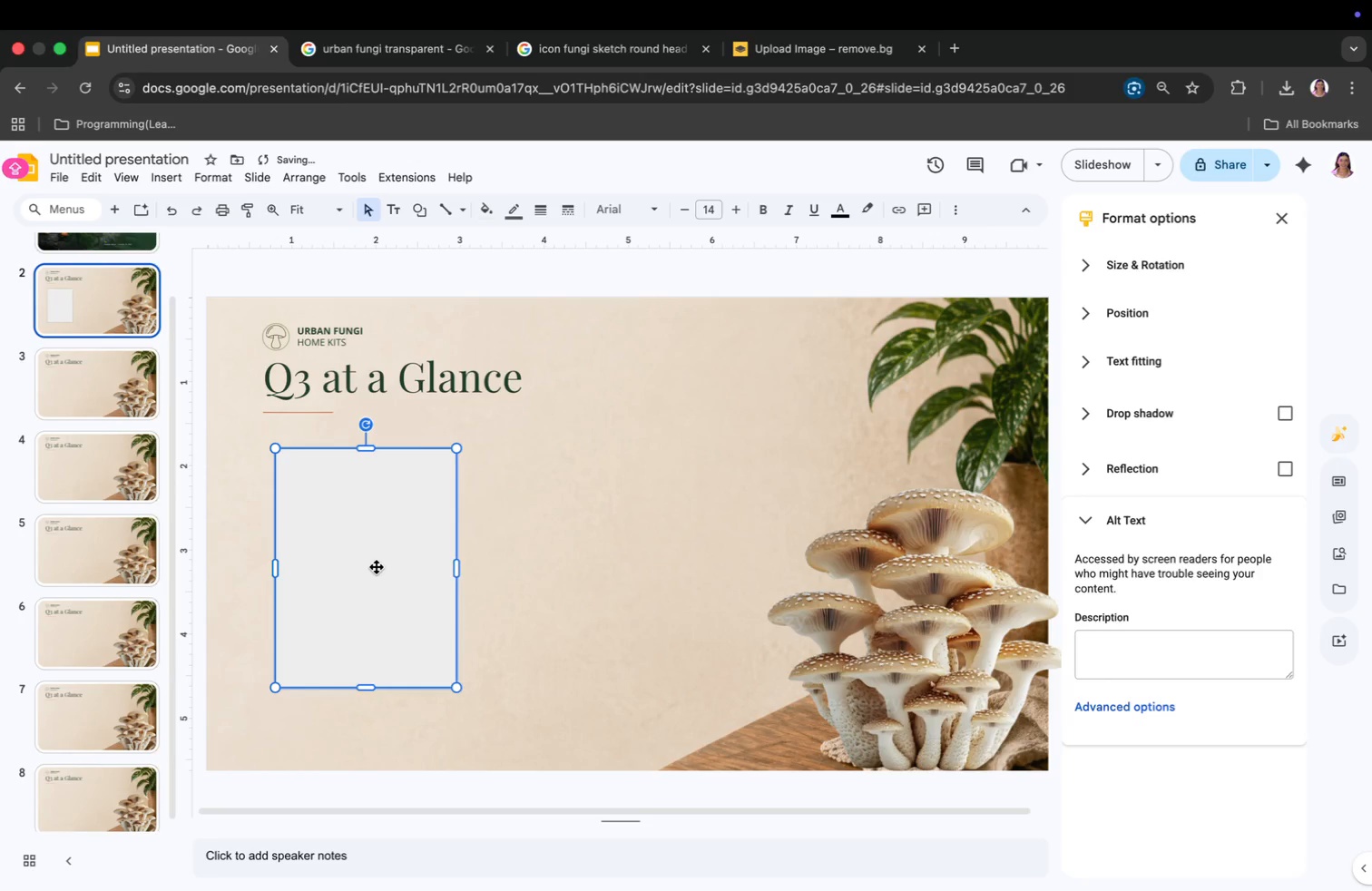 
right_click([374, 567])
 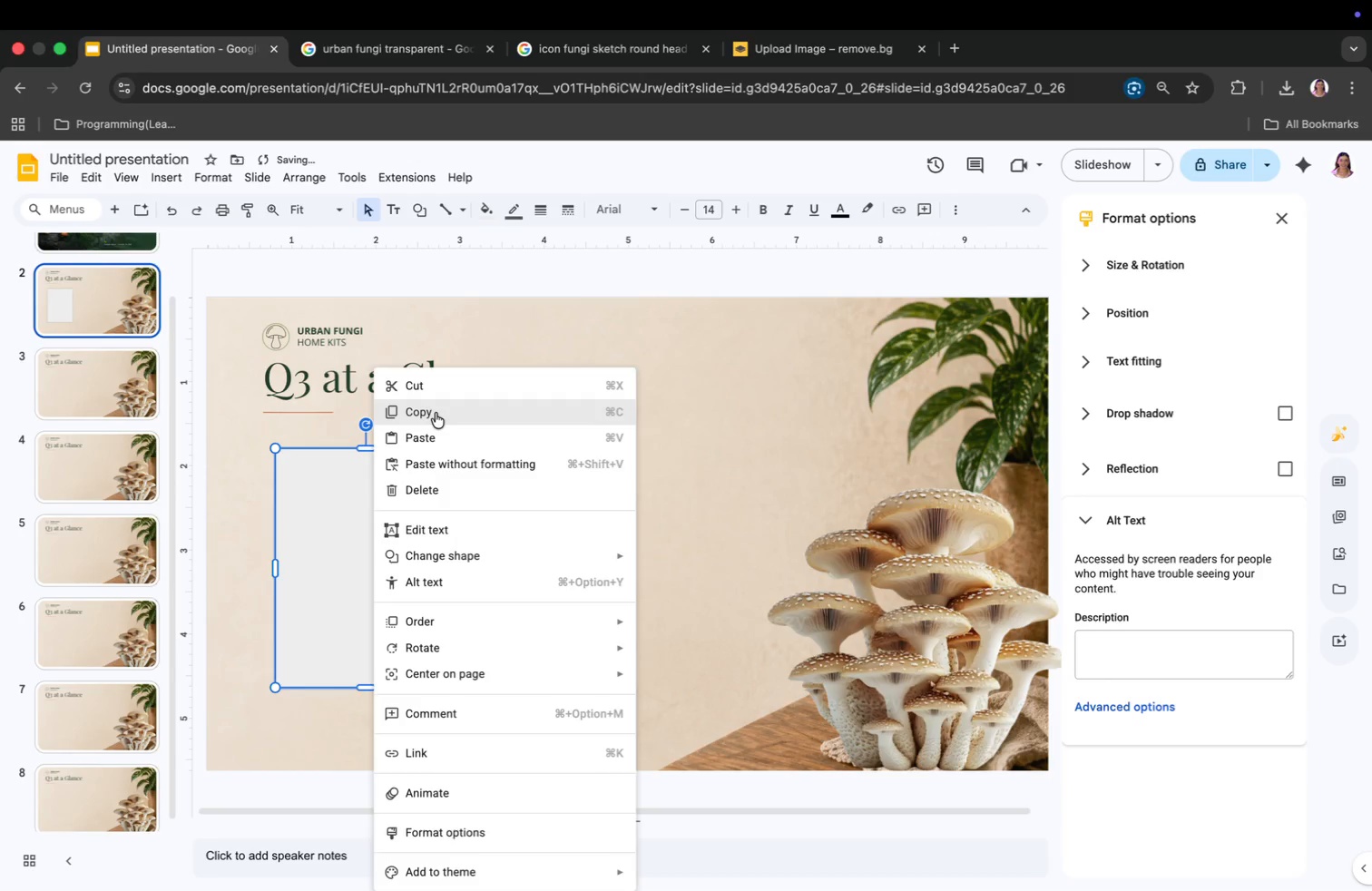 
left_click([524, 347])
 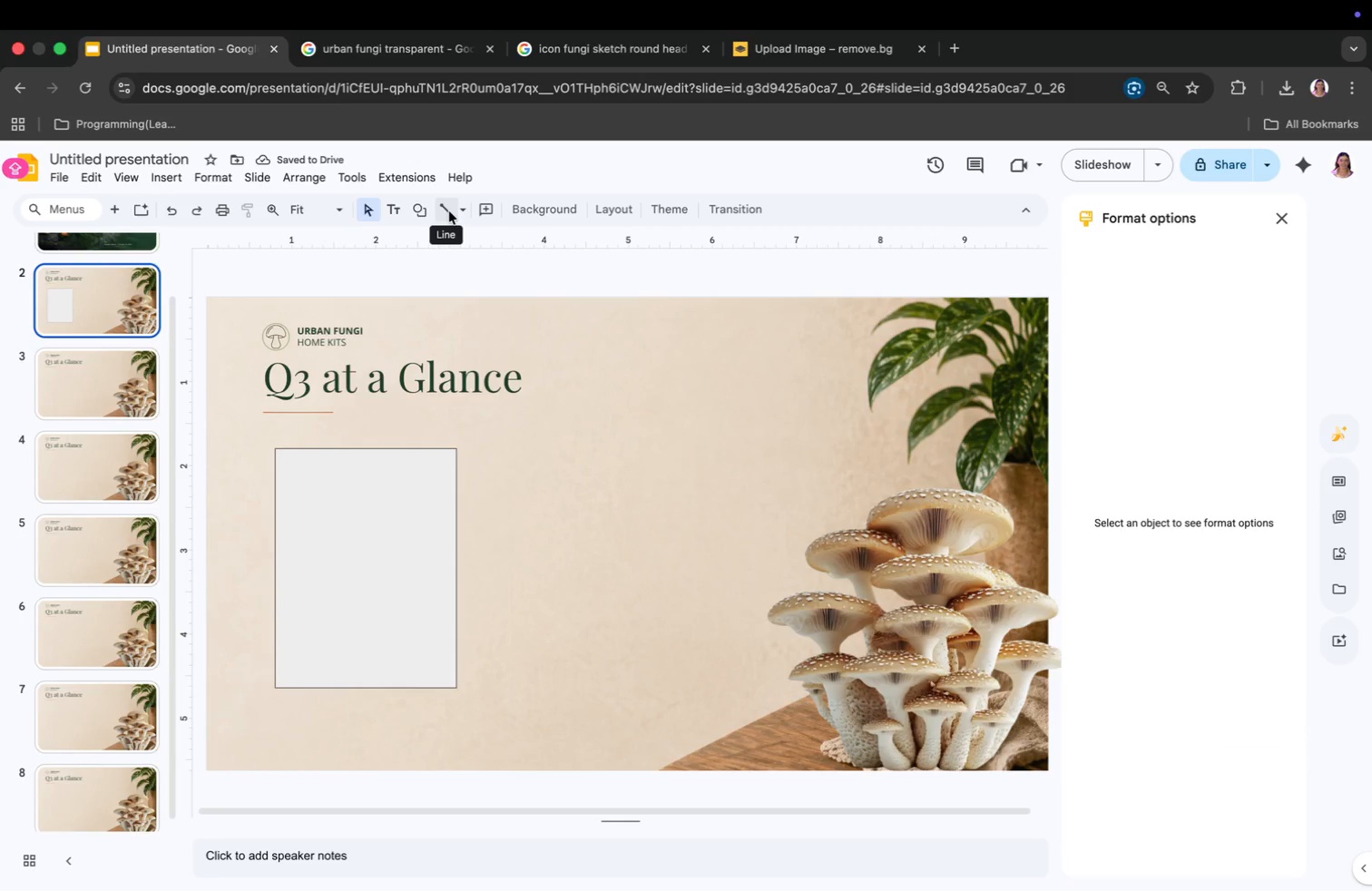 
left_click([401, 601])
 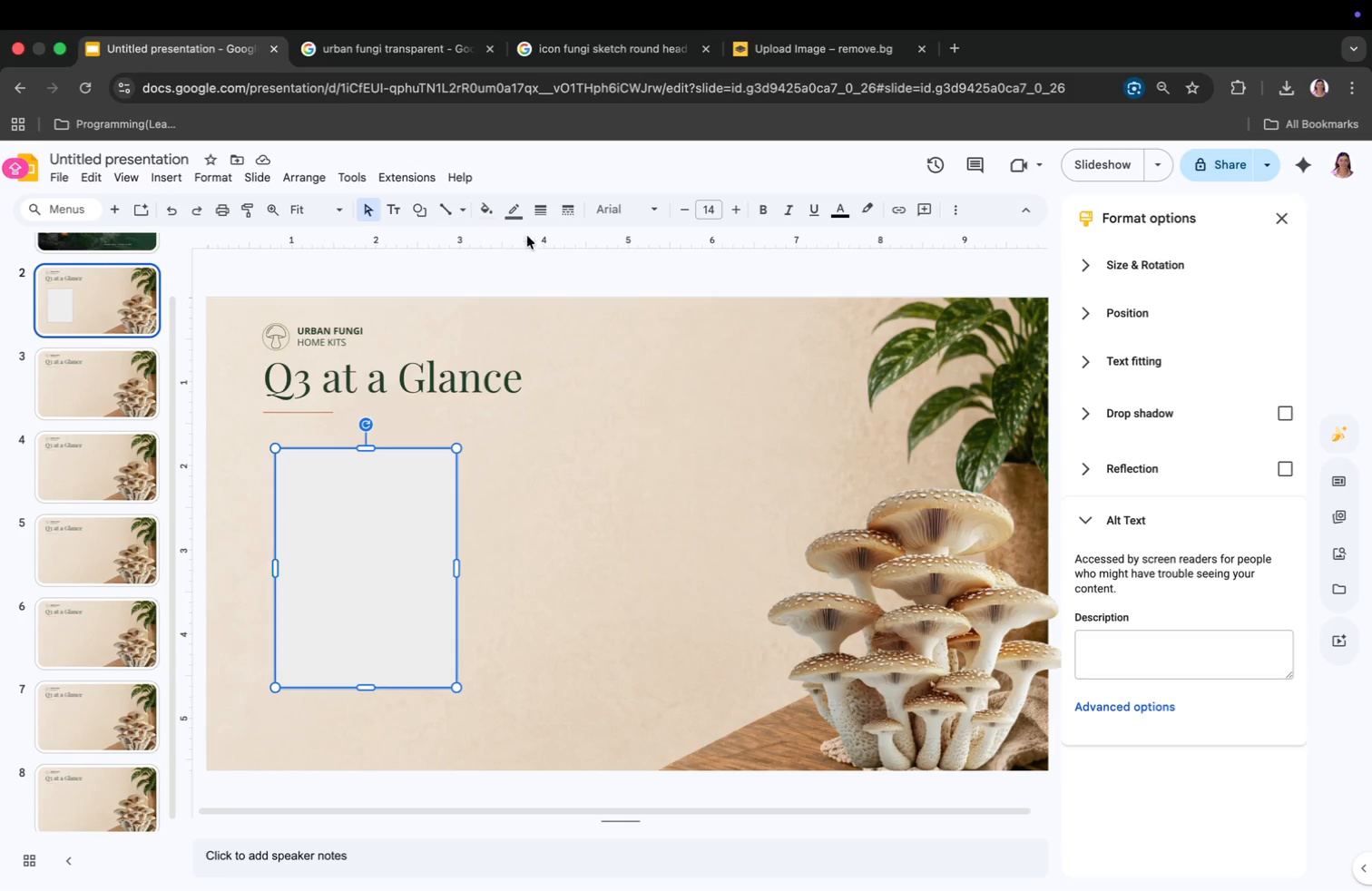 
left_click([512, 212])
 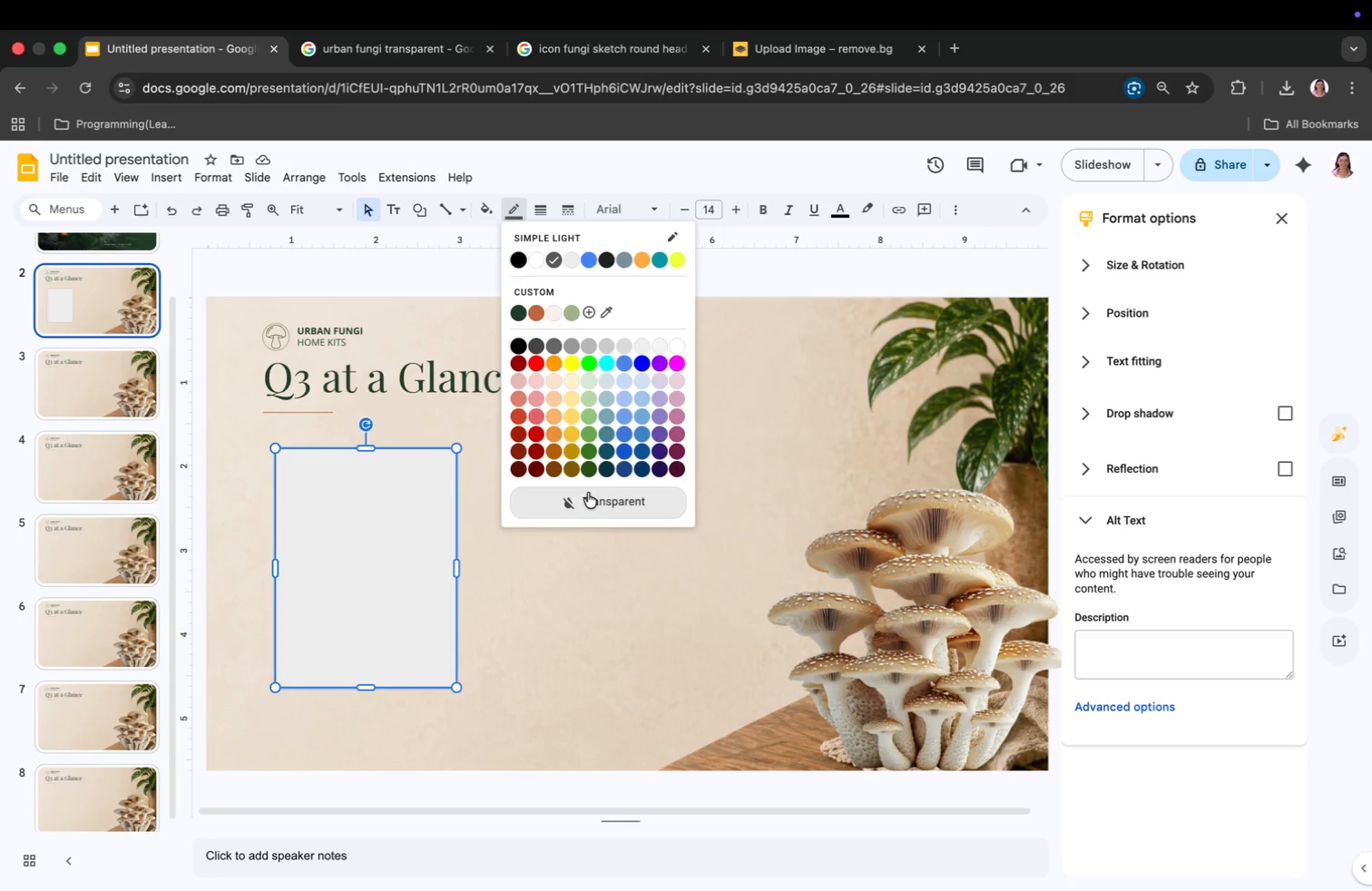 
left_click([585, 501])
 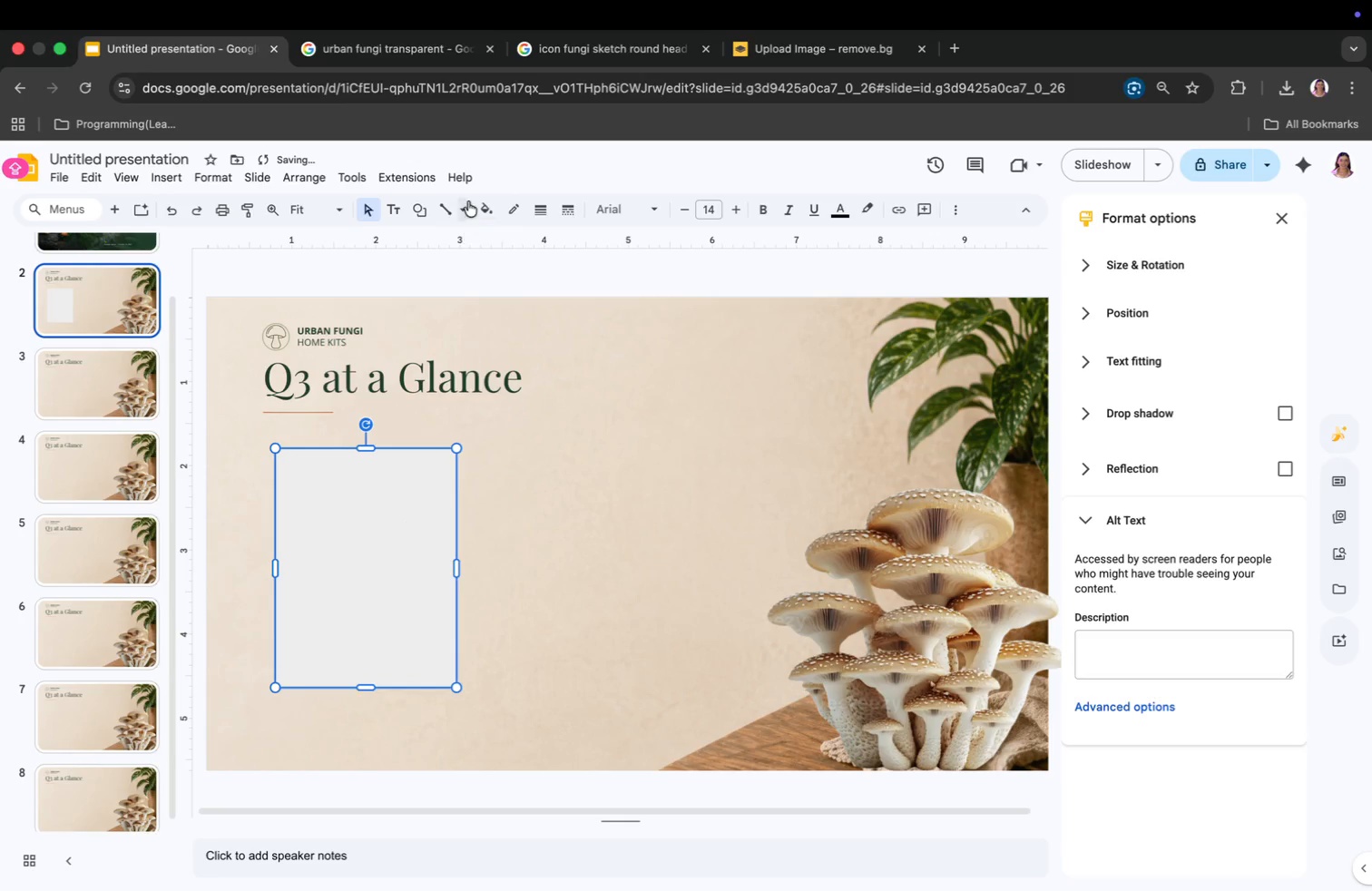 
left_click([478, 206])
 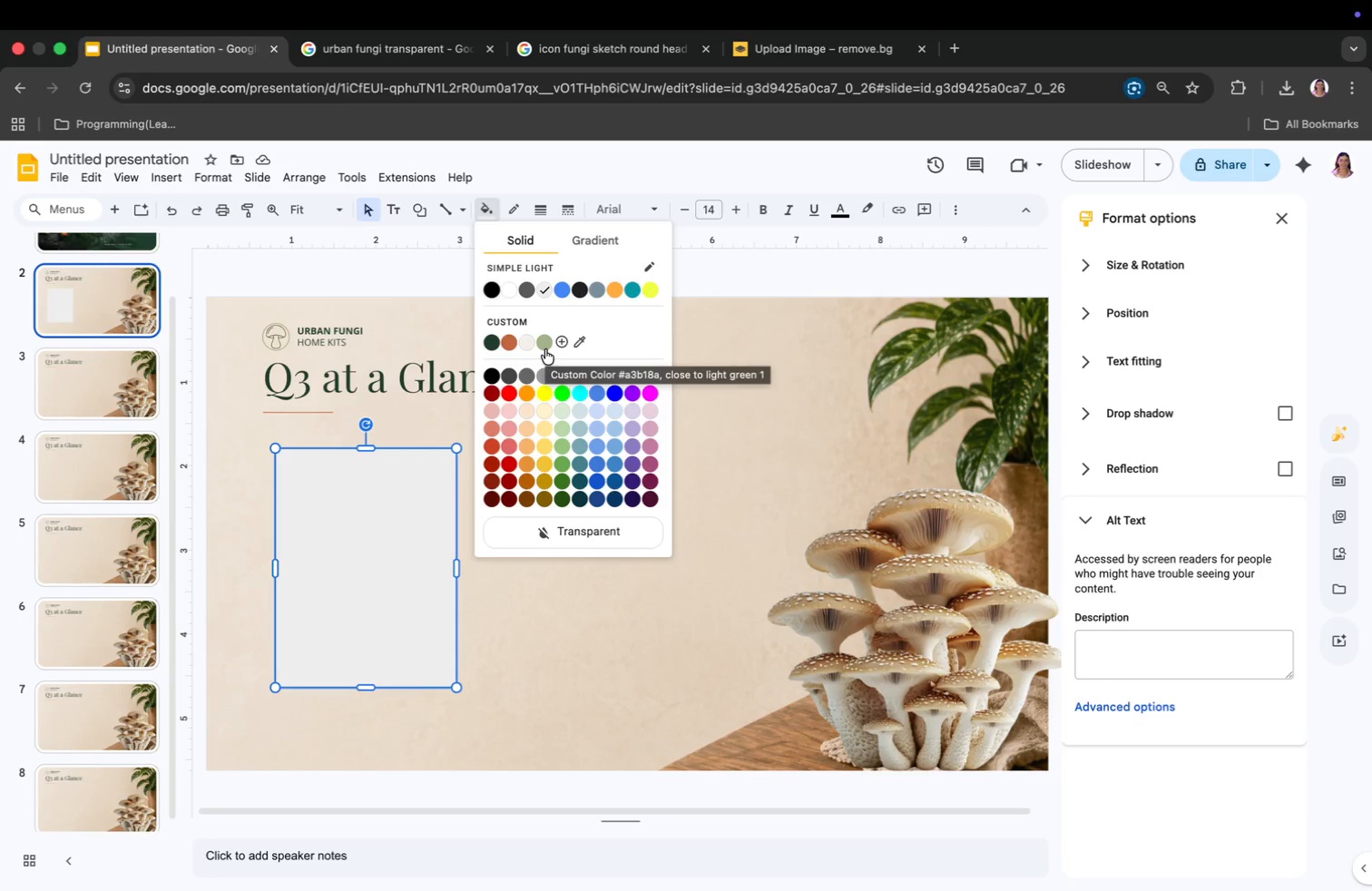 
left_click([540, 341])
 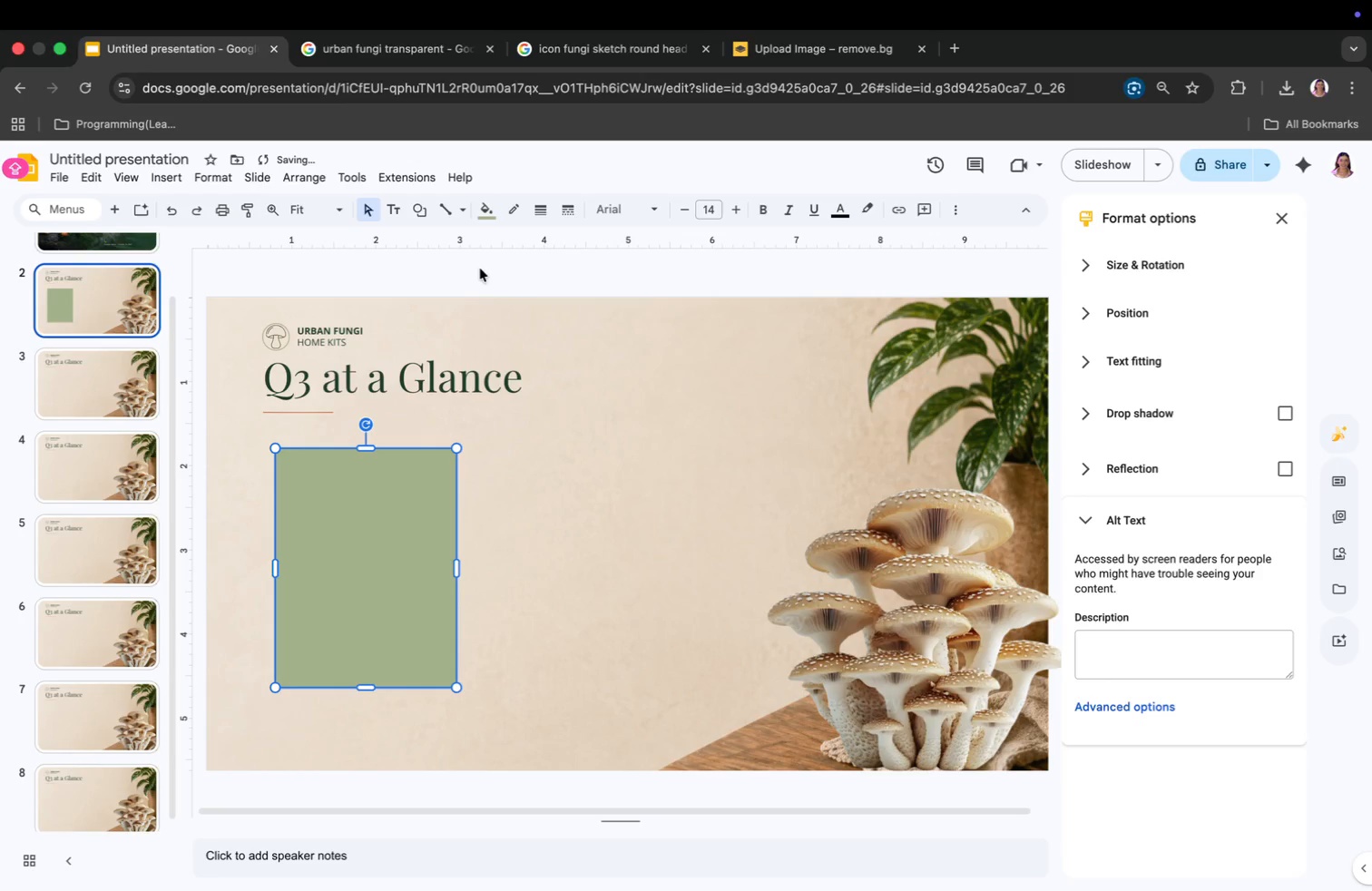 
left_click([485, 214])
 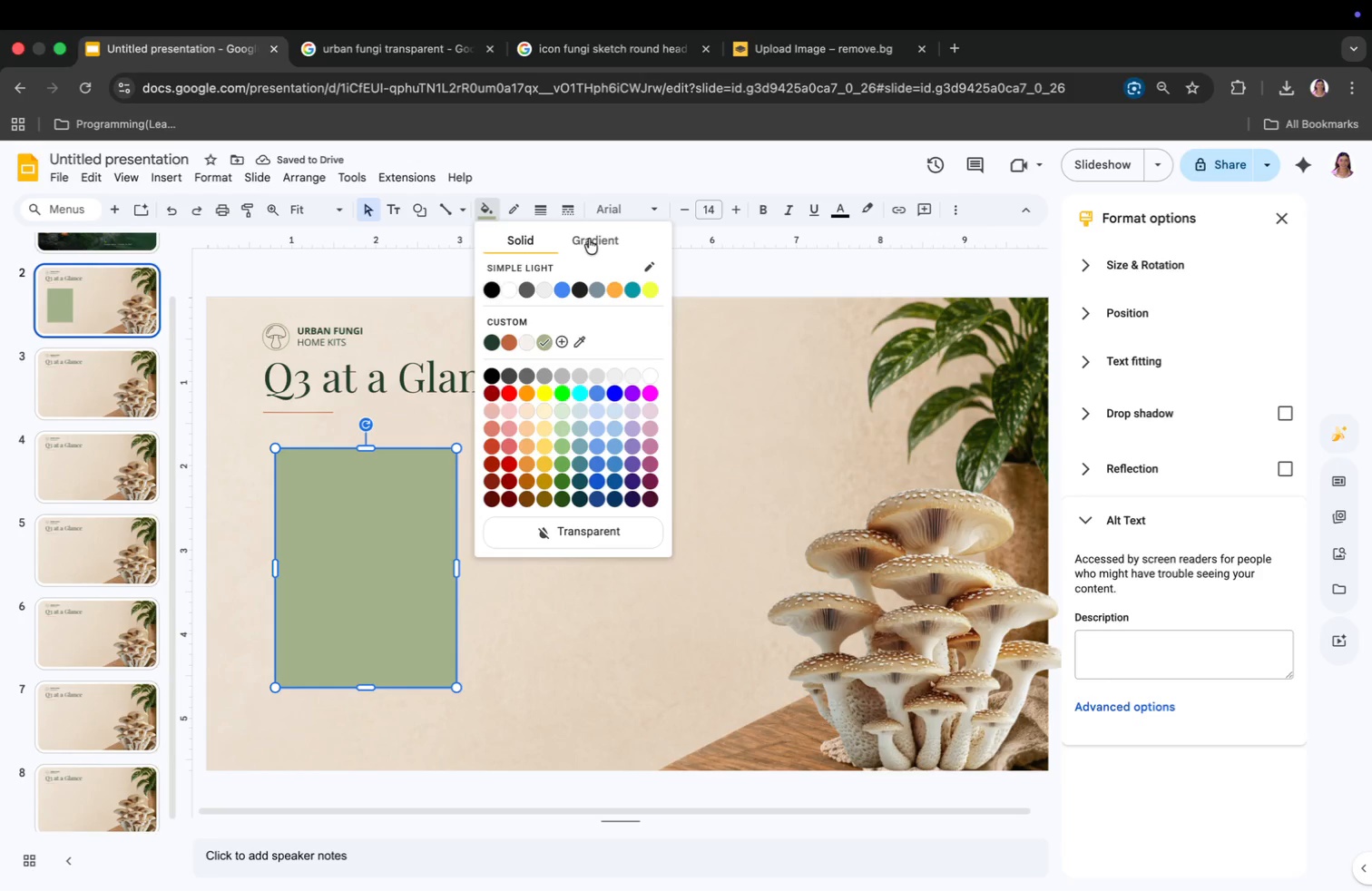 
left_click([589, 238])
 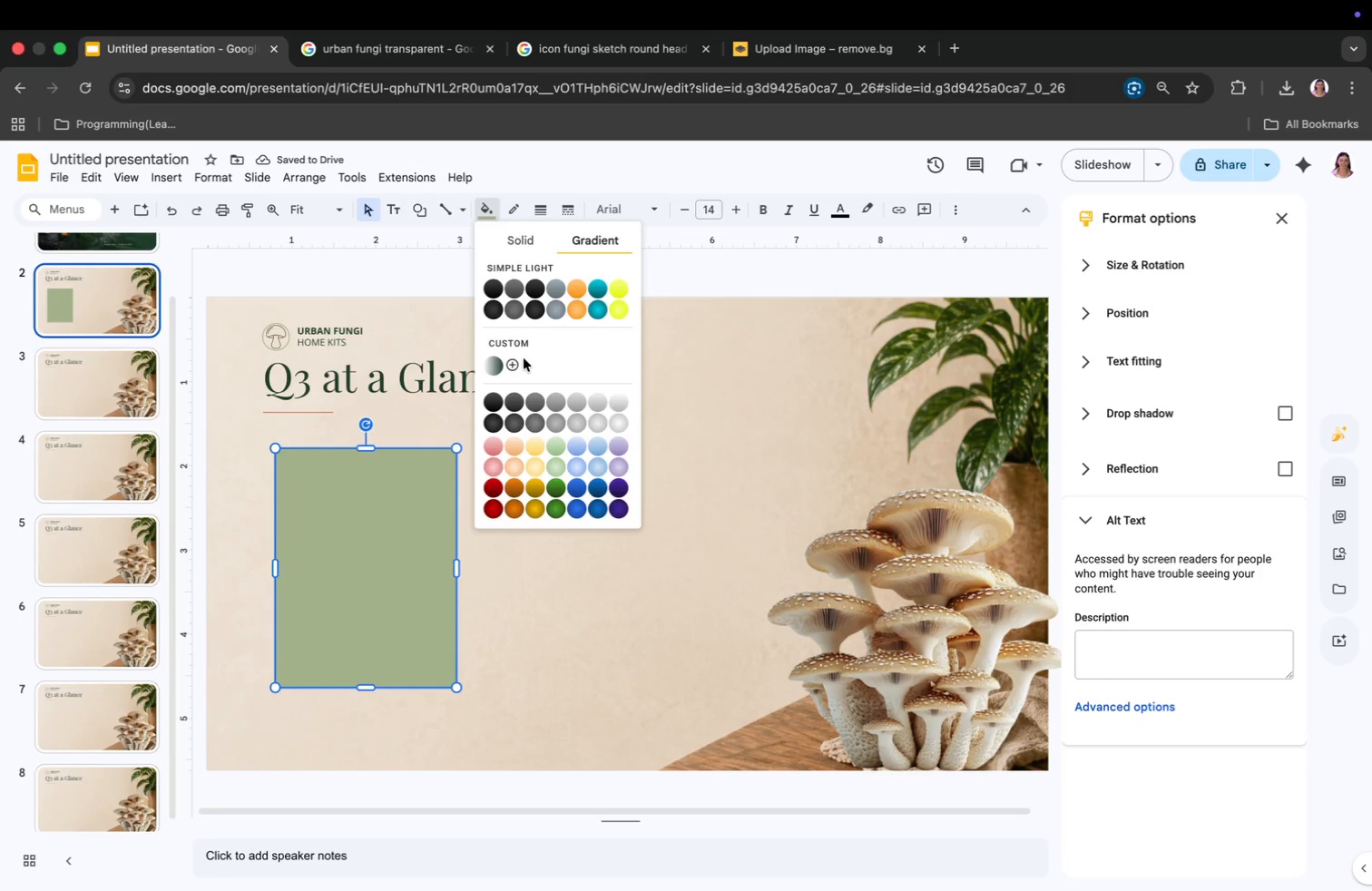 
left_click([511, 362])
 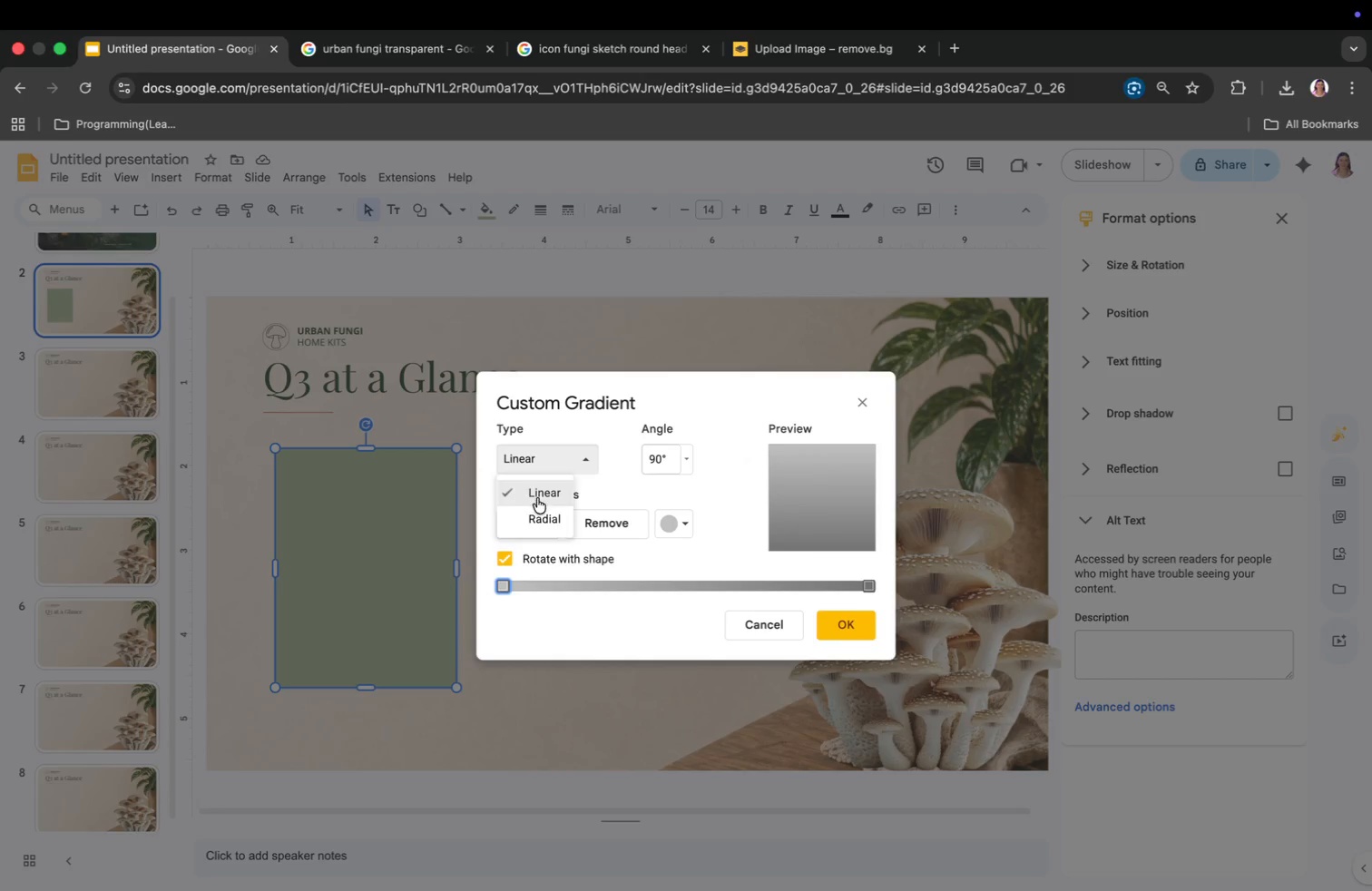 
left_click([539, 532])
 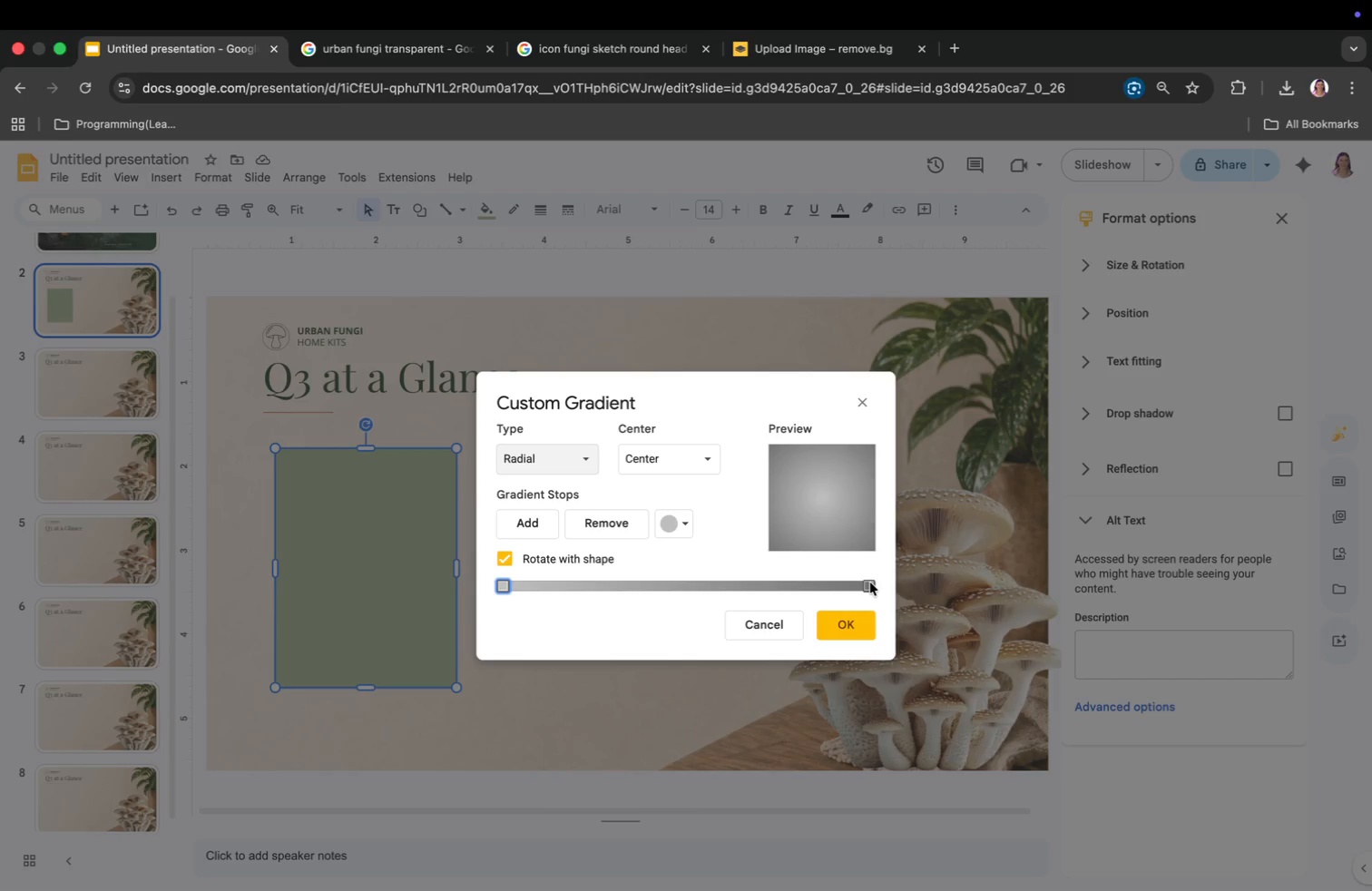 
left_click([869, 583])
 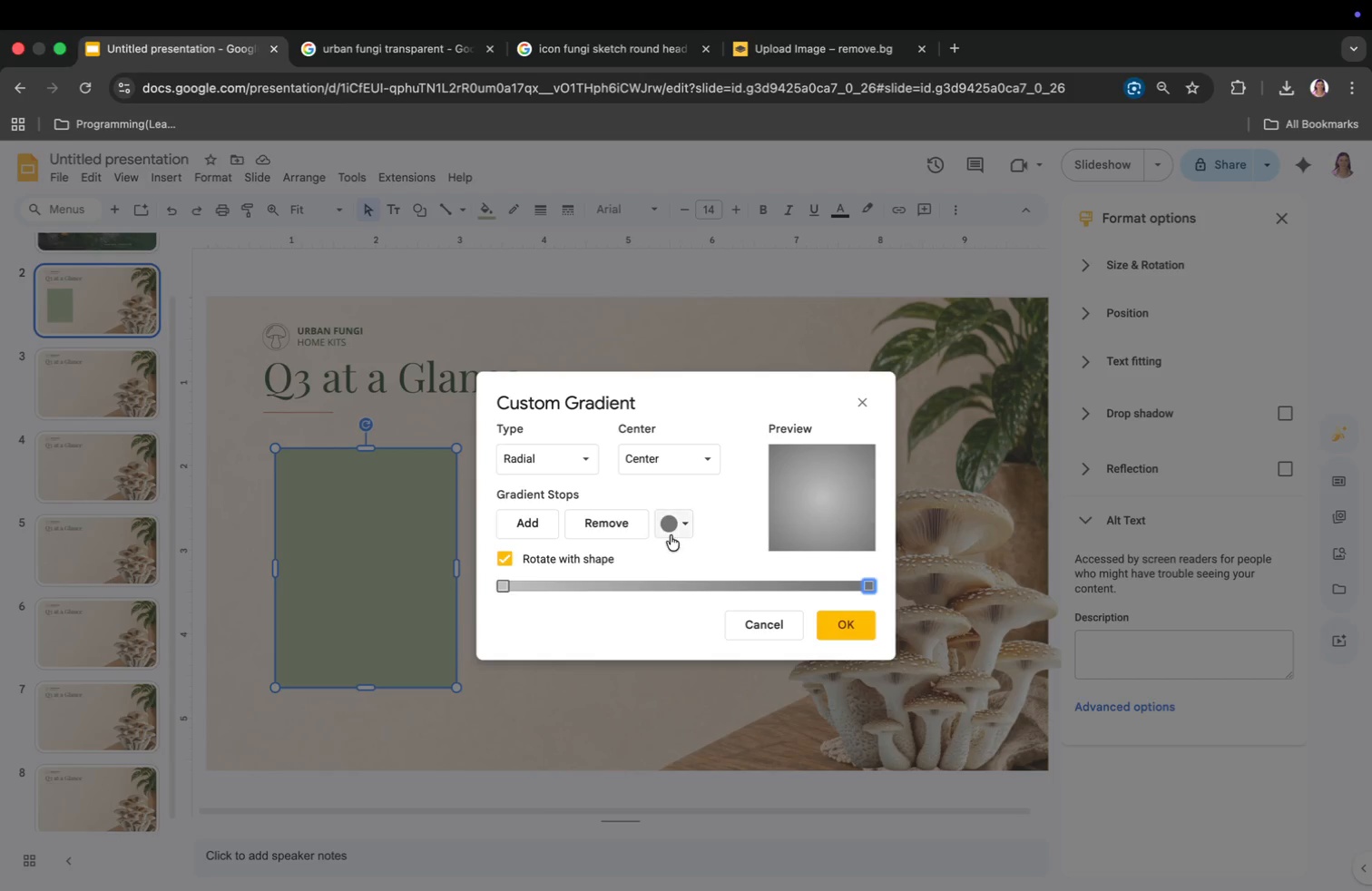 
left_click([671, 534])
 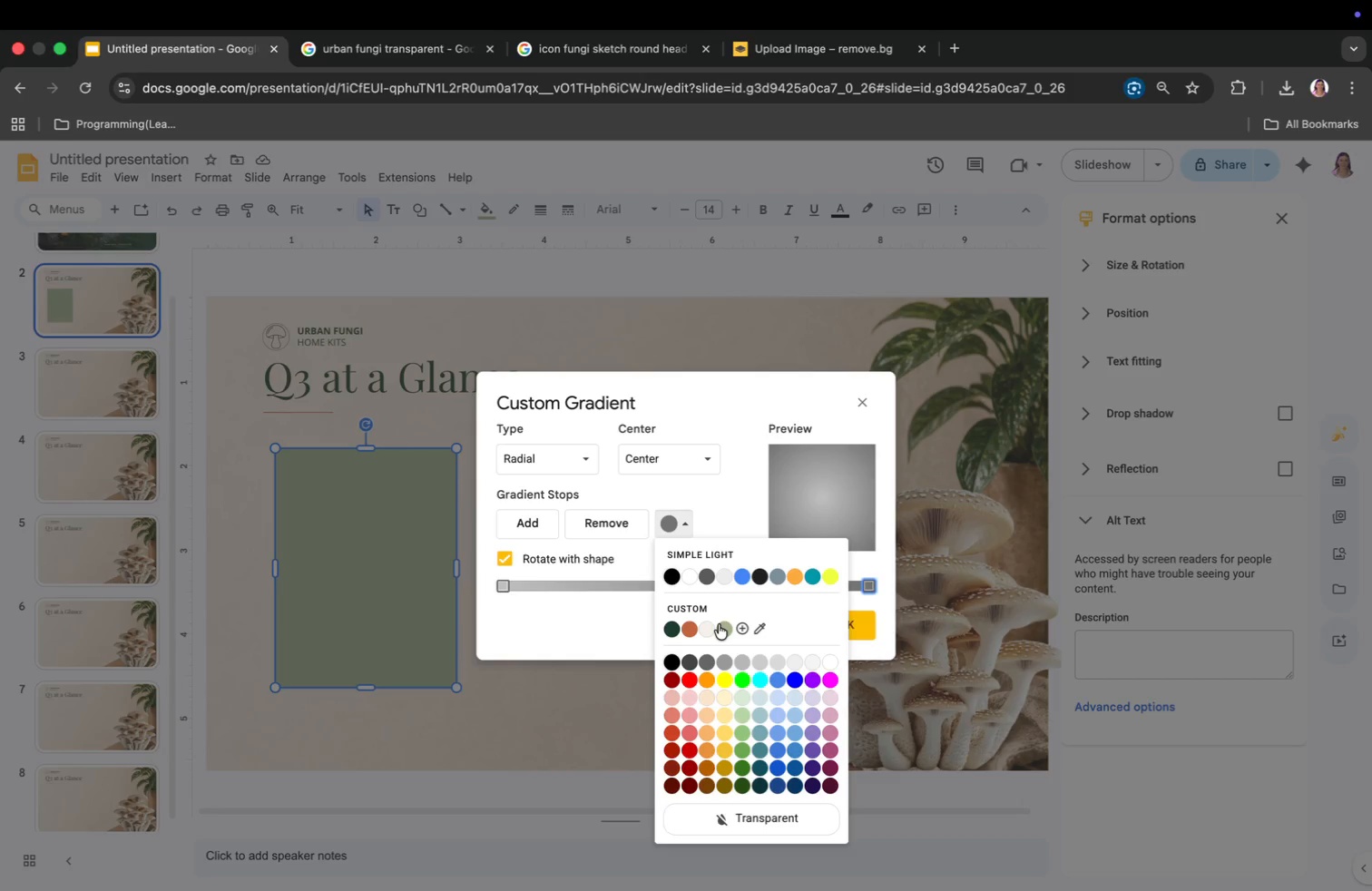 
left_click([719, 624])
 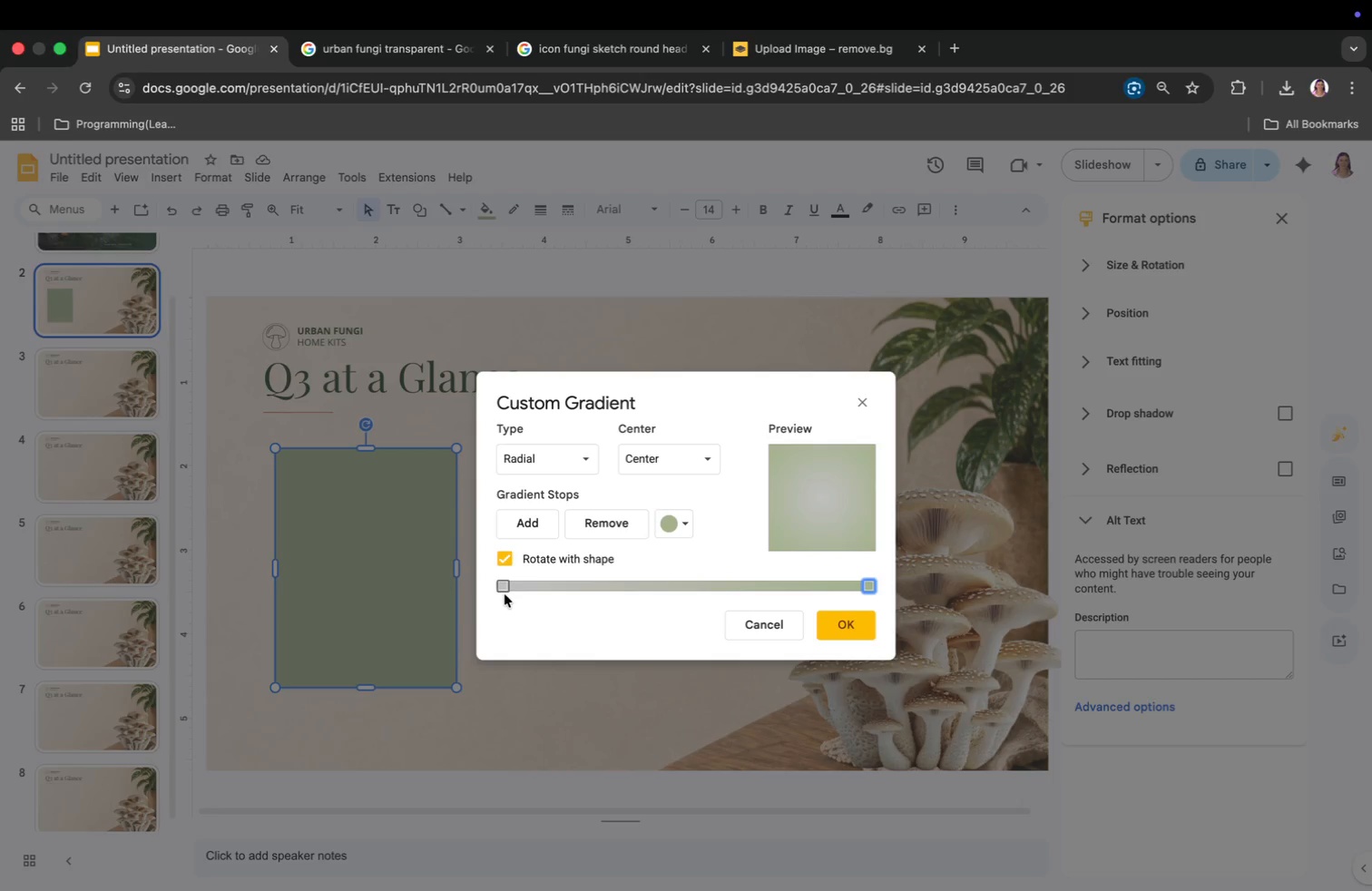 
left_click([503, 585])
 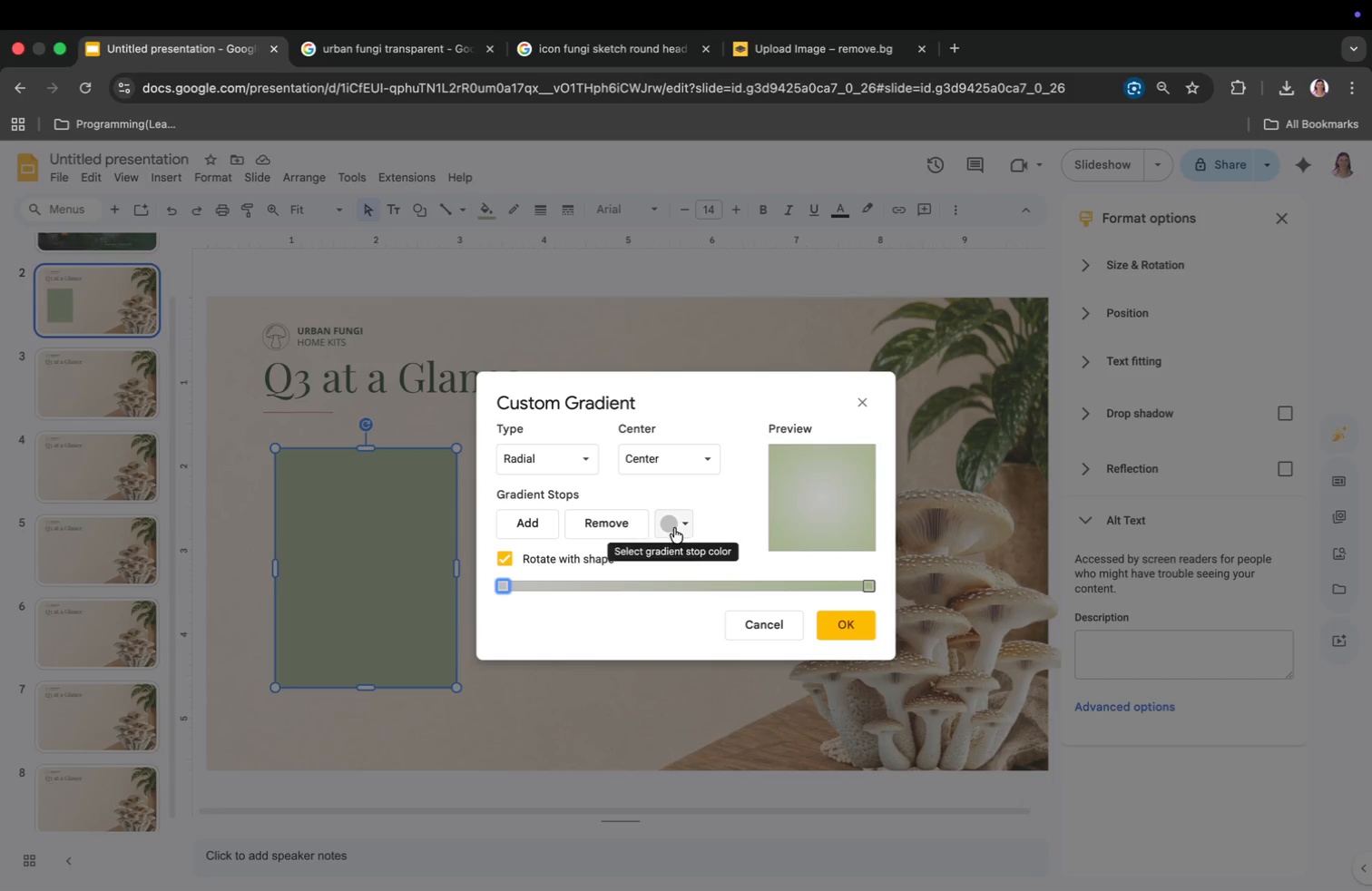 
left_click([674, 528])
 